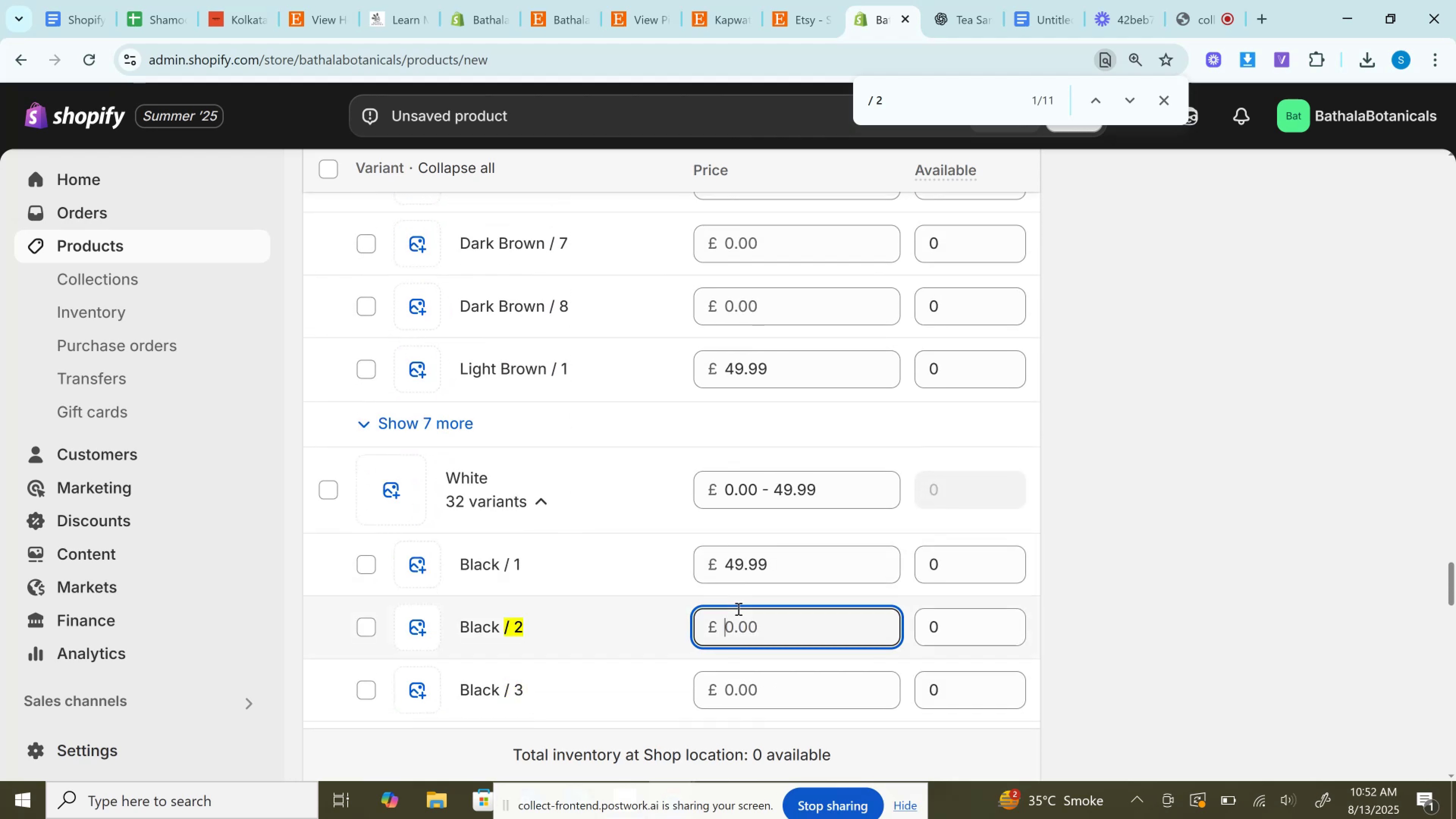 
scroll: coordinate [737, 609], scroll_direction: down, amount: 3.0
 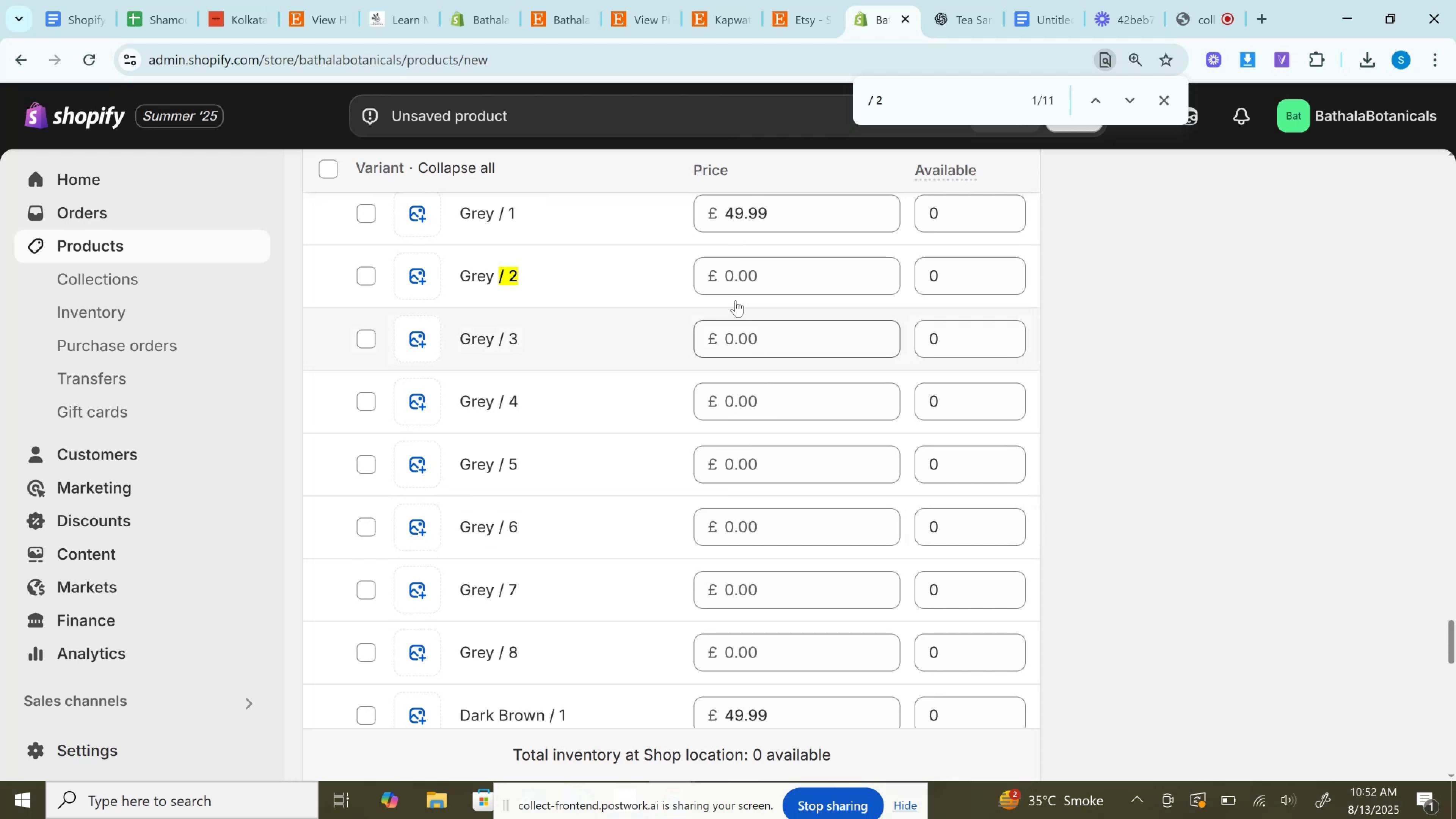 
left_click([736, 275])
 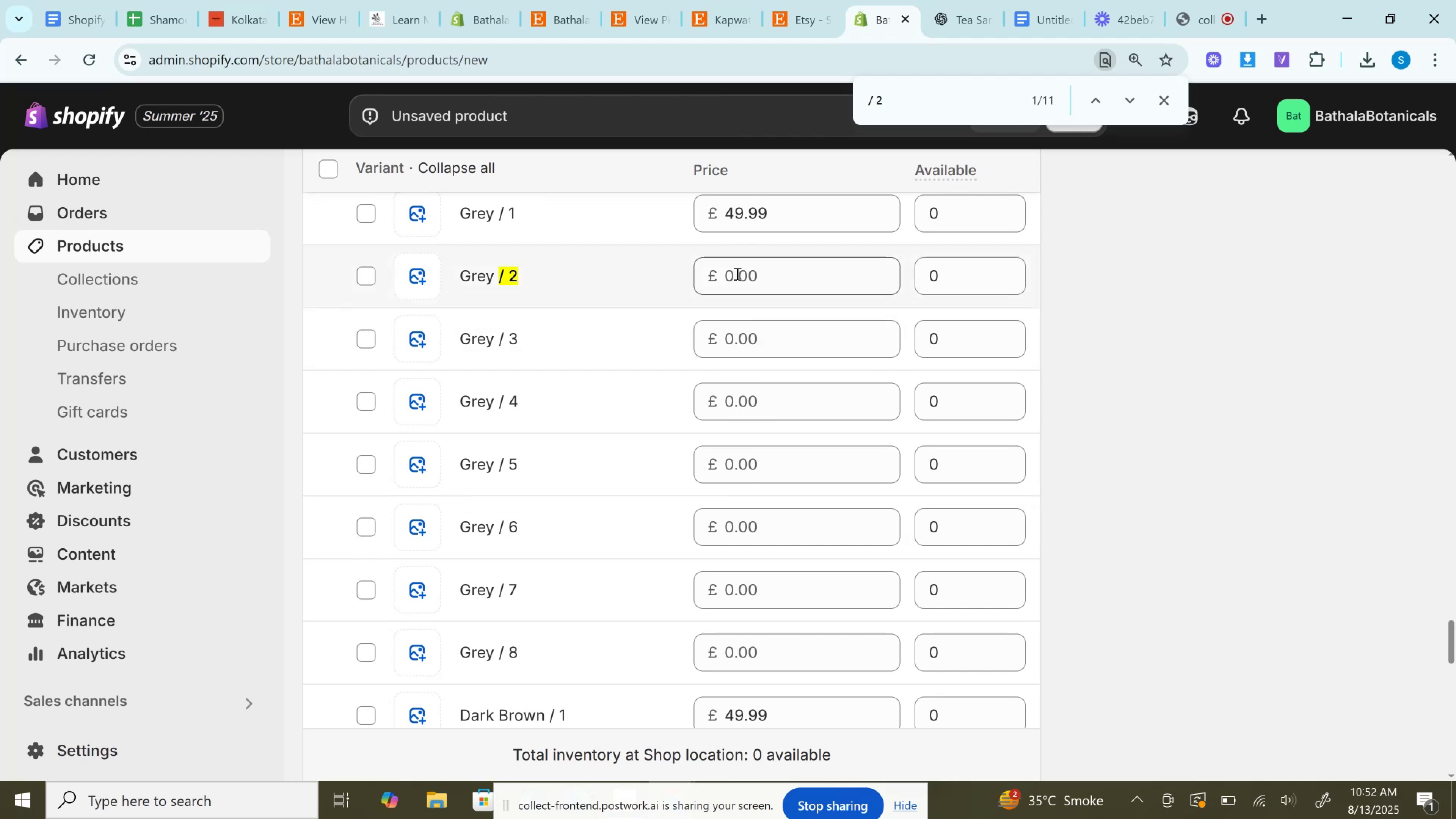 
key(Control+V)
 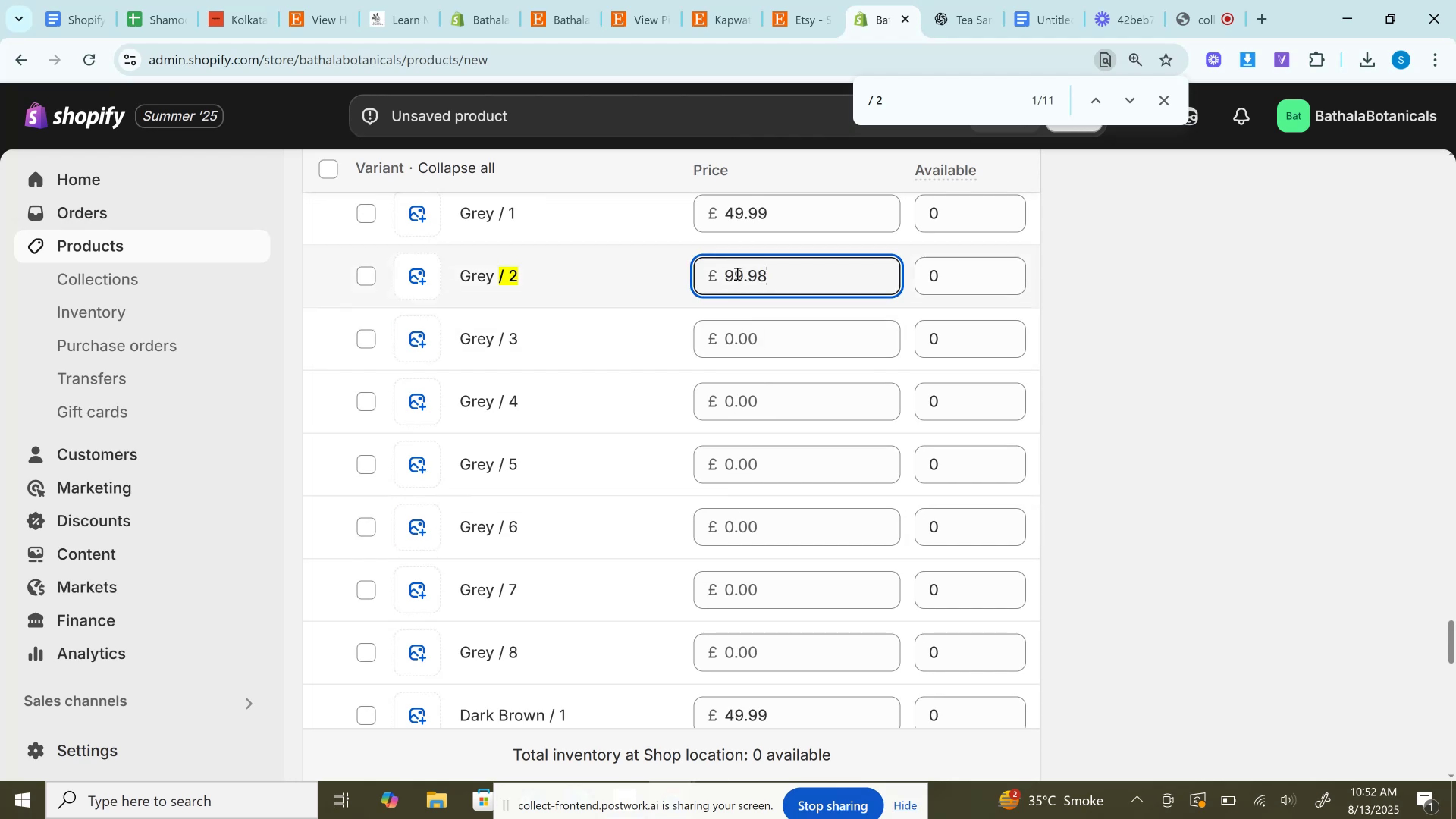 
scroll: coordinate [757, 416], scroll_direction: down, amount: 4.0
 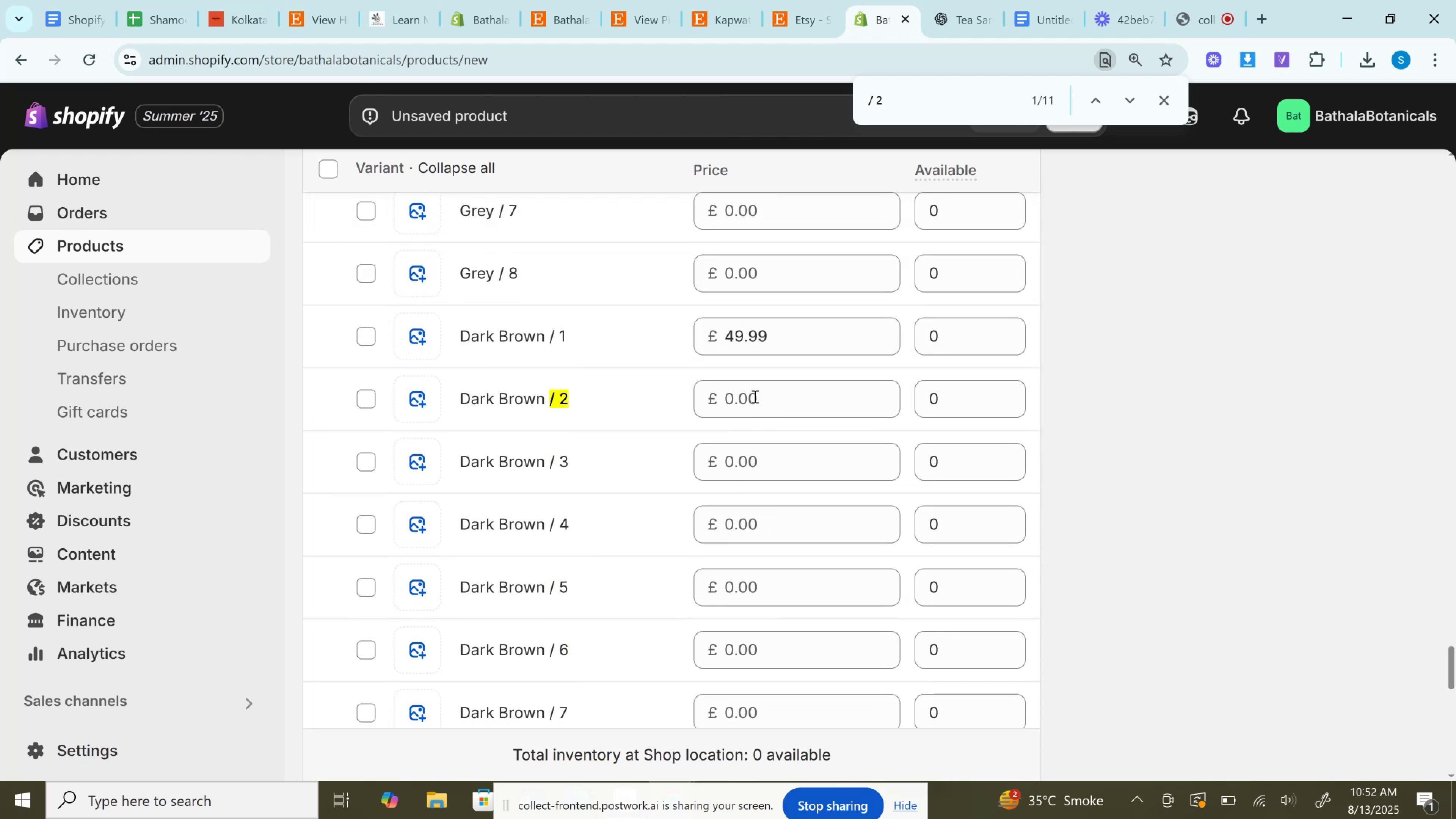 
left_click([754, 396])
 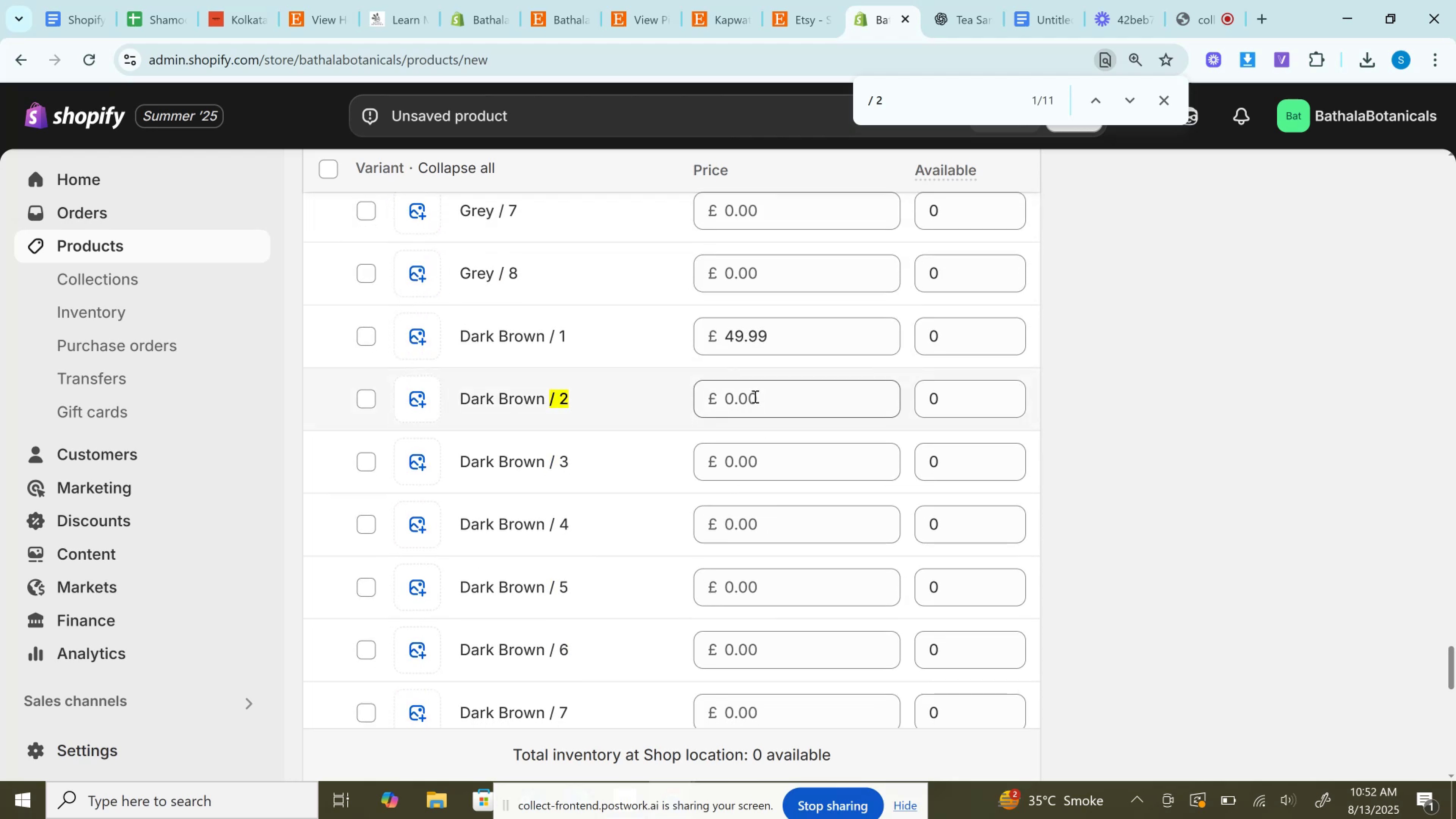 
key(Control+V)
 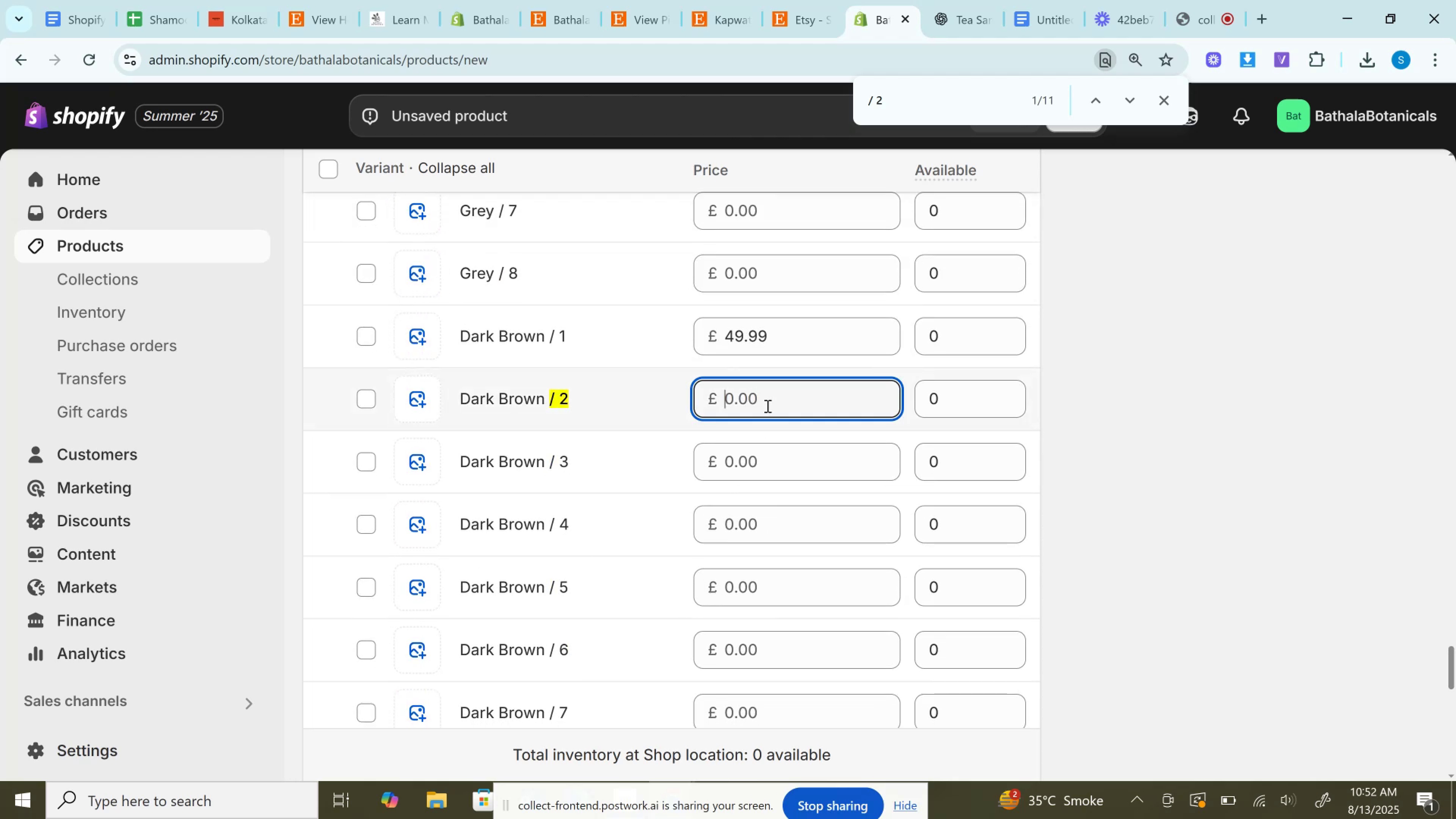 
scroll: coordinate [774, 411], scroll_direction: down, amount: 5.0
 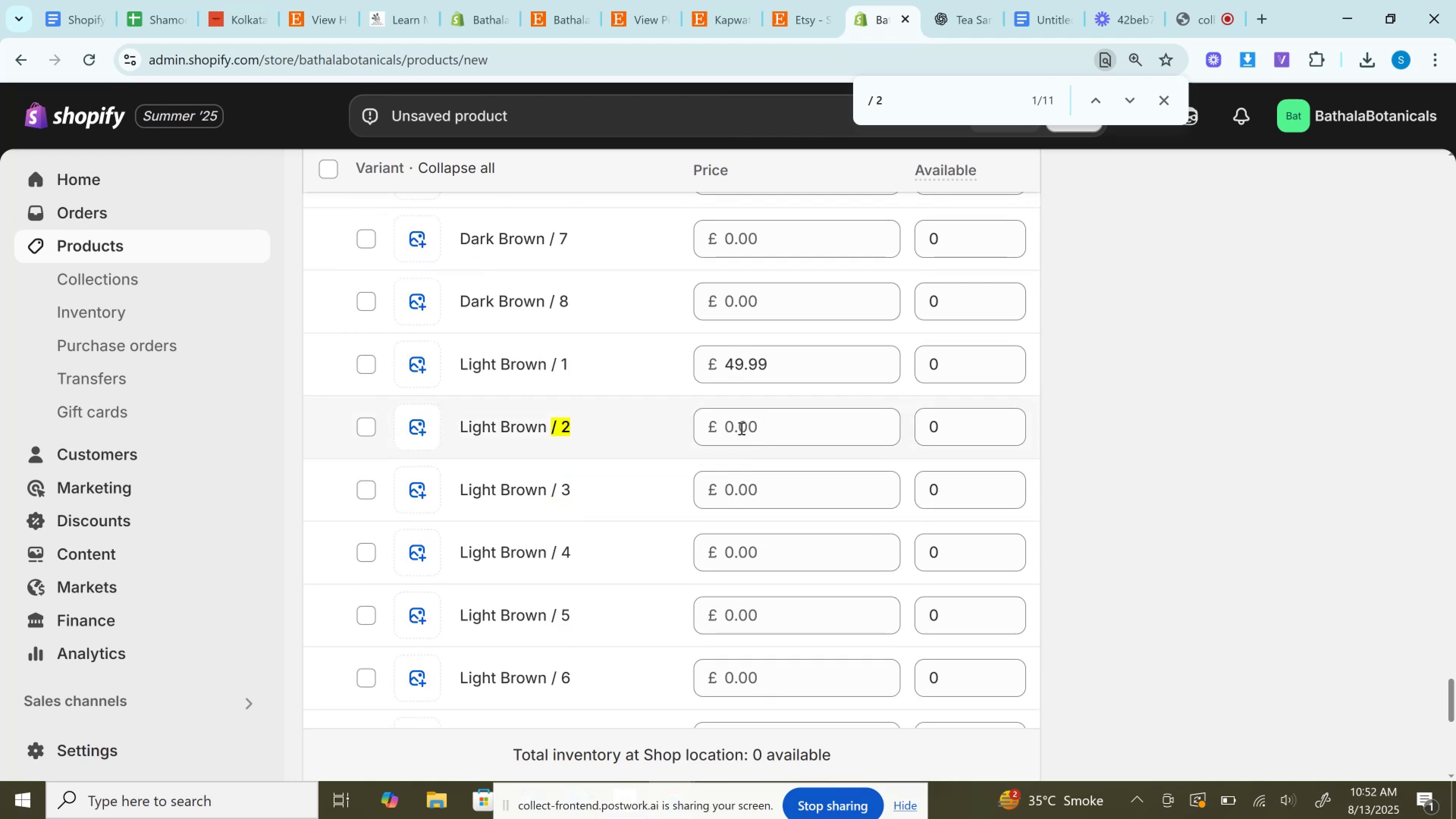 
left_click([737, 426])
 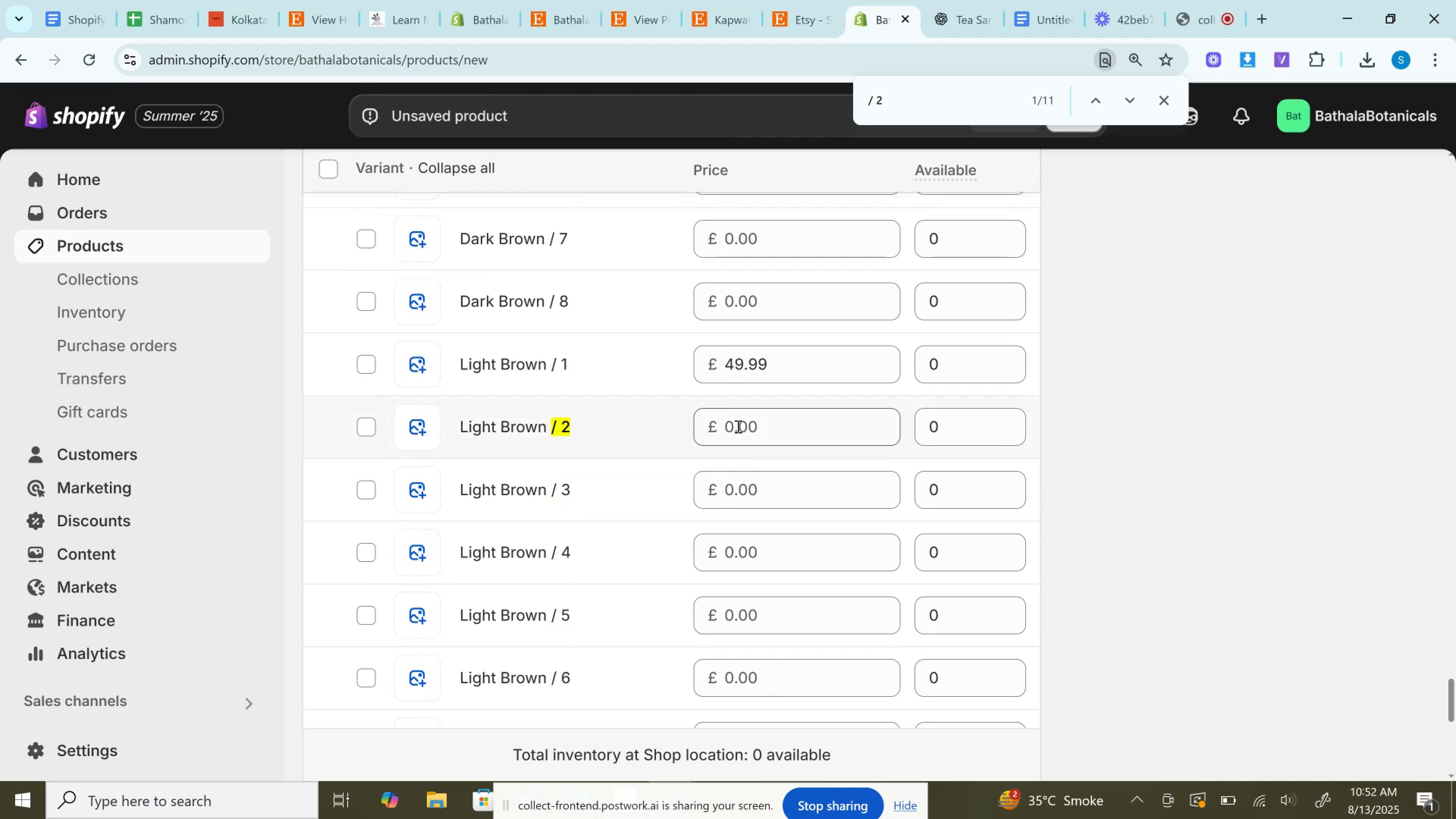 
key(Control+V)
 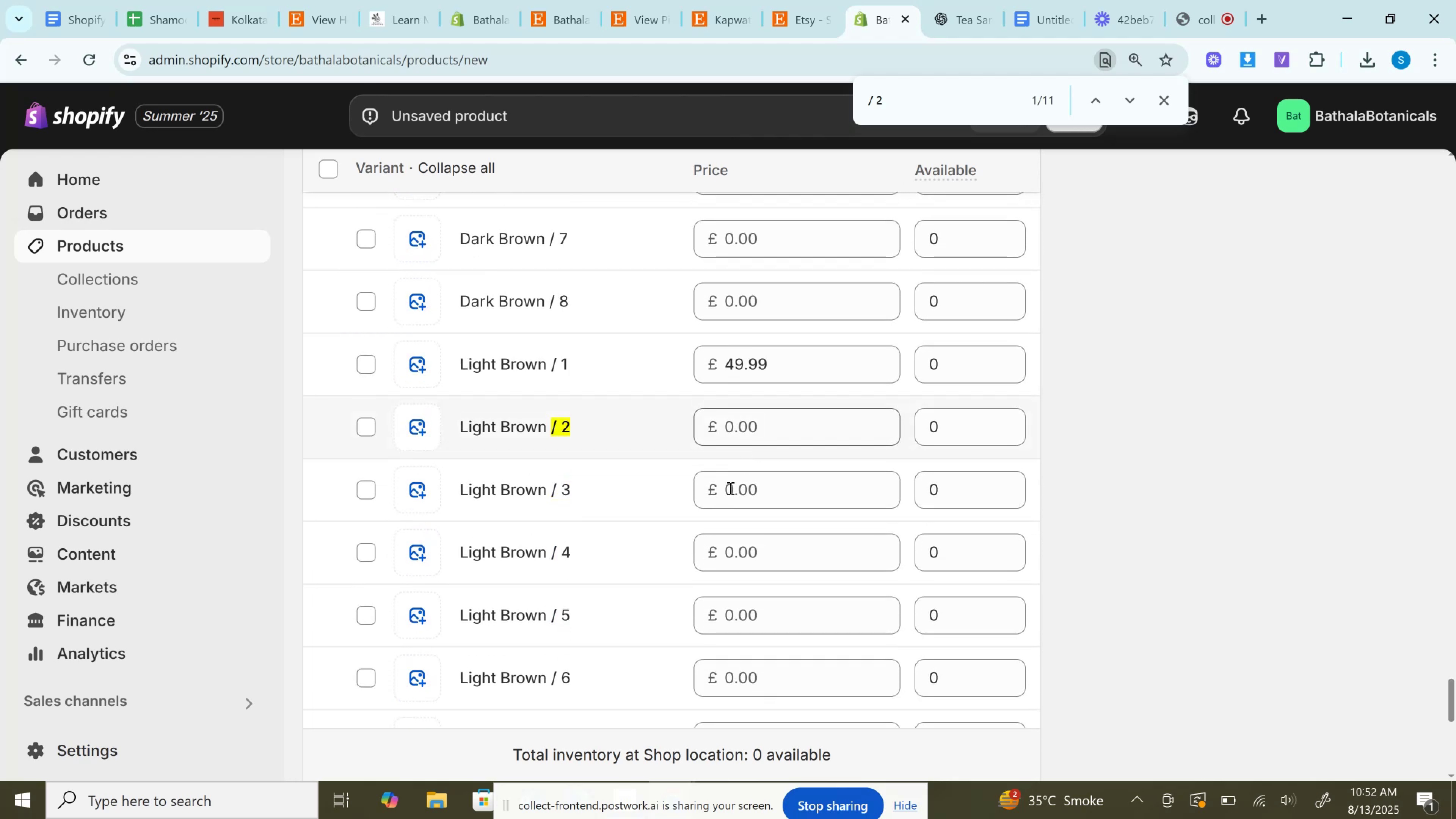 
scroll: coordinate [725, 515], scroll_direction: down, amount: 6.0
 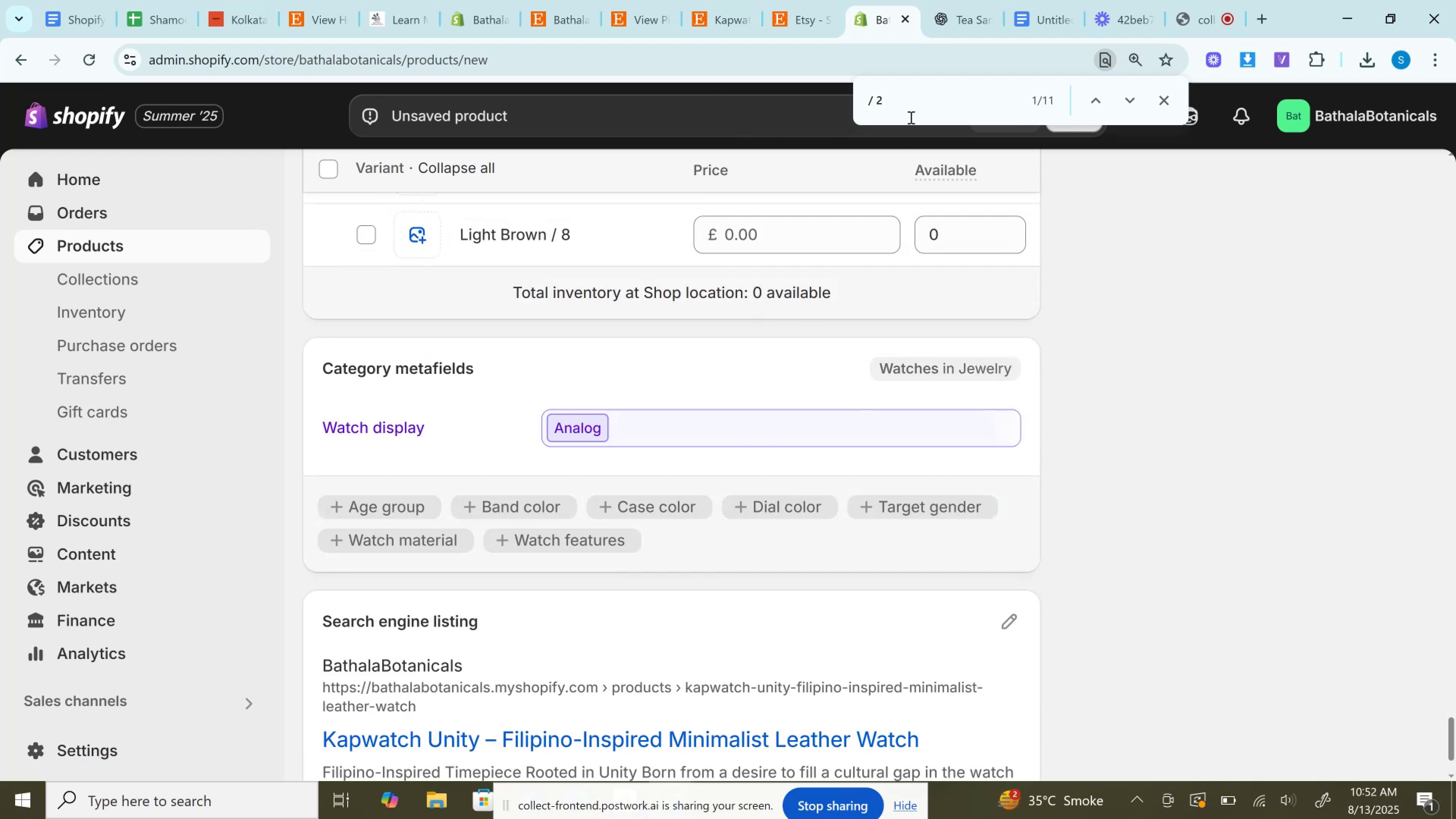 
left_click([912, 115])
 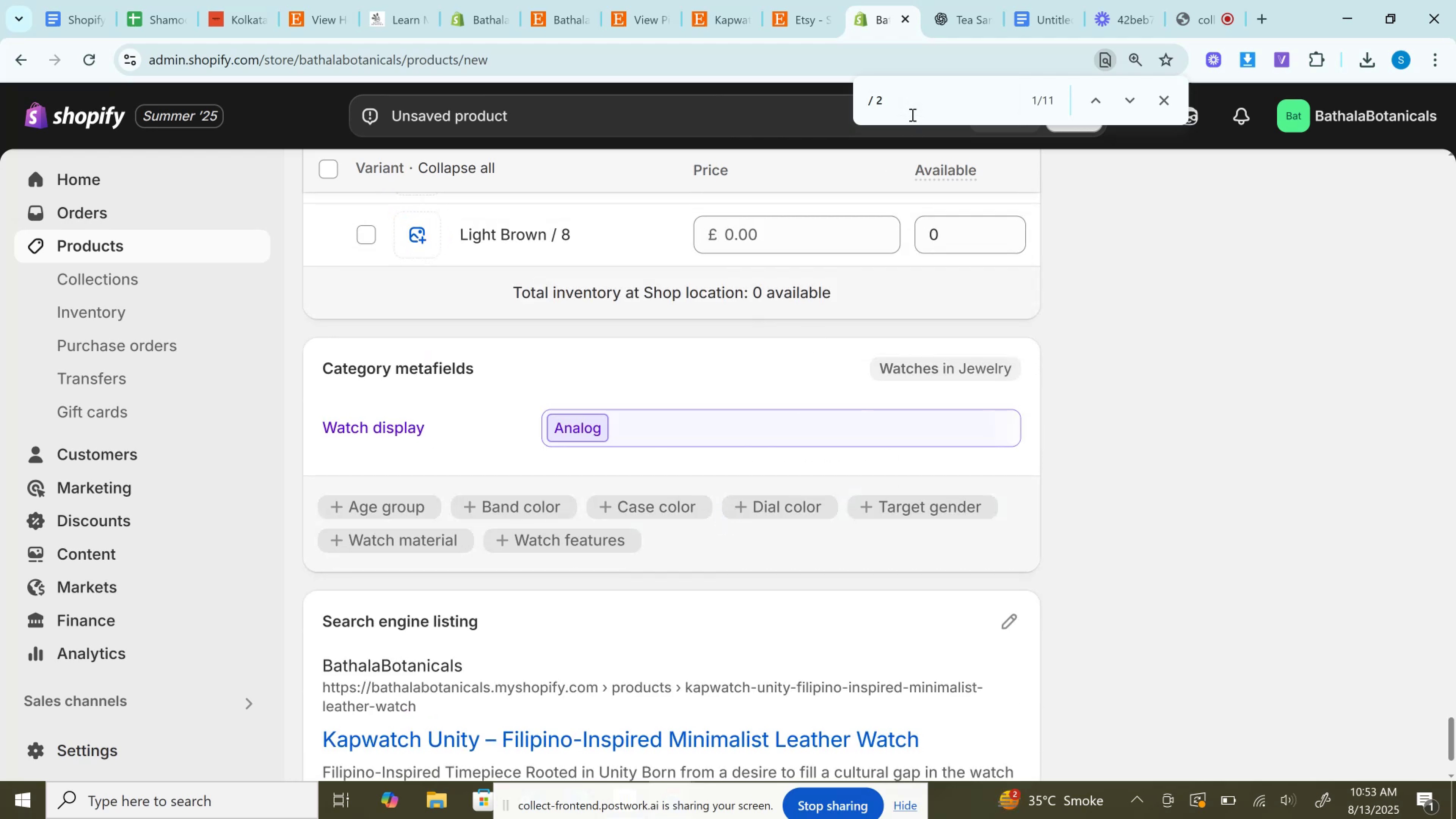 
key(Enter)
 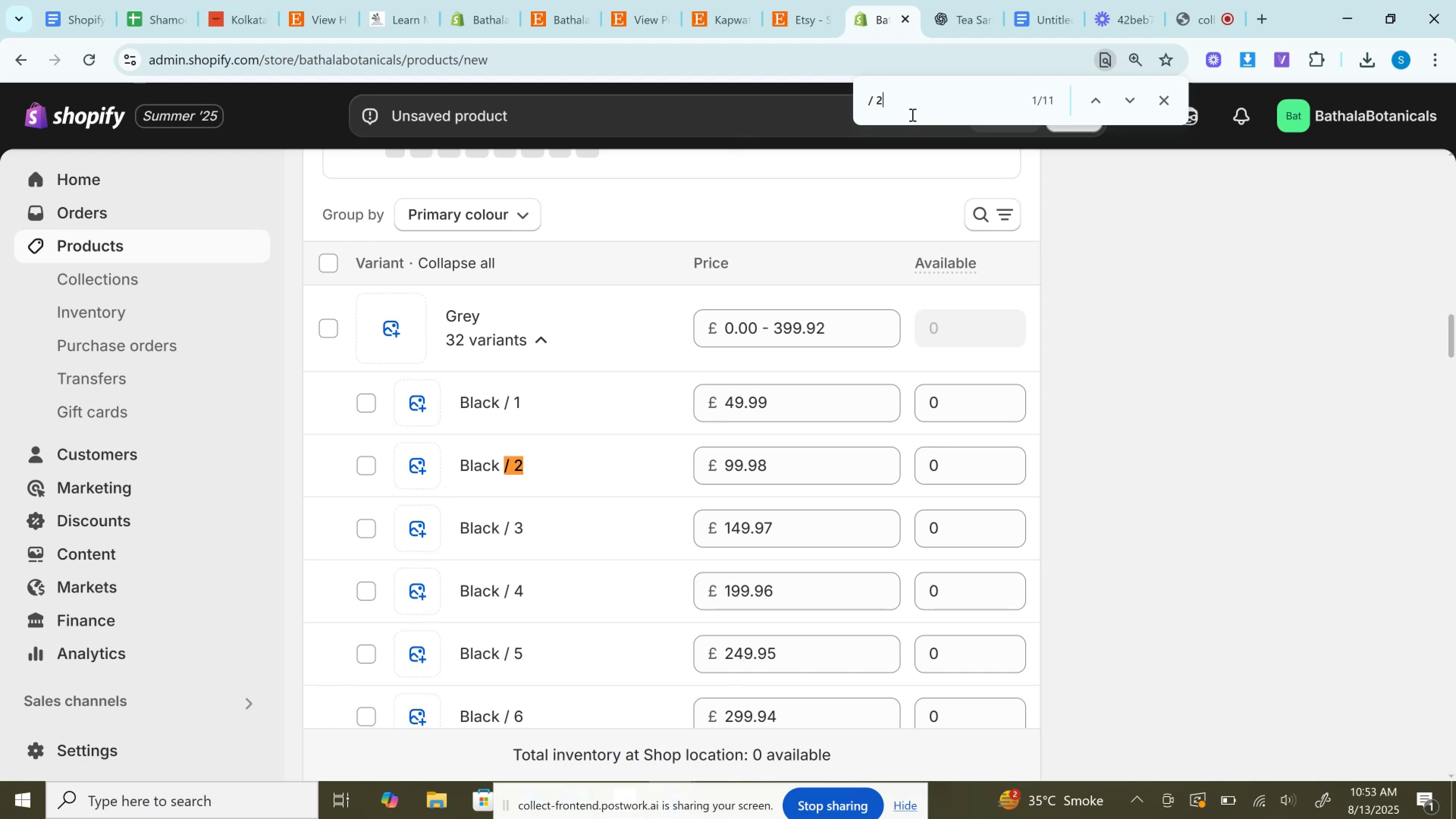 
key(Enter)
 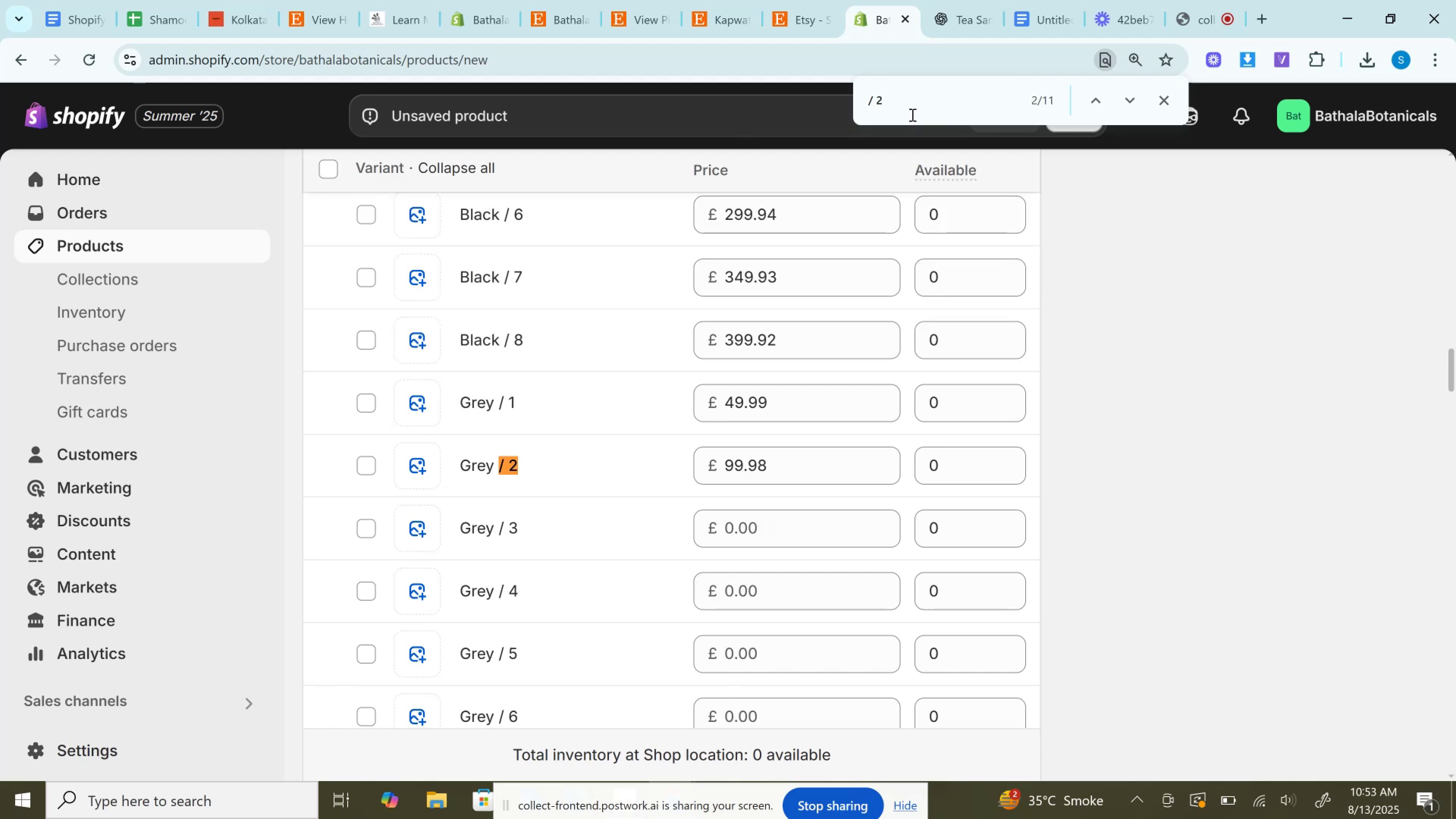 
key(Enter)
 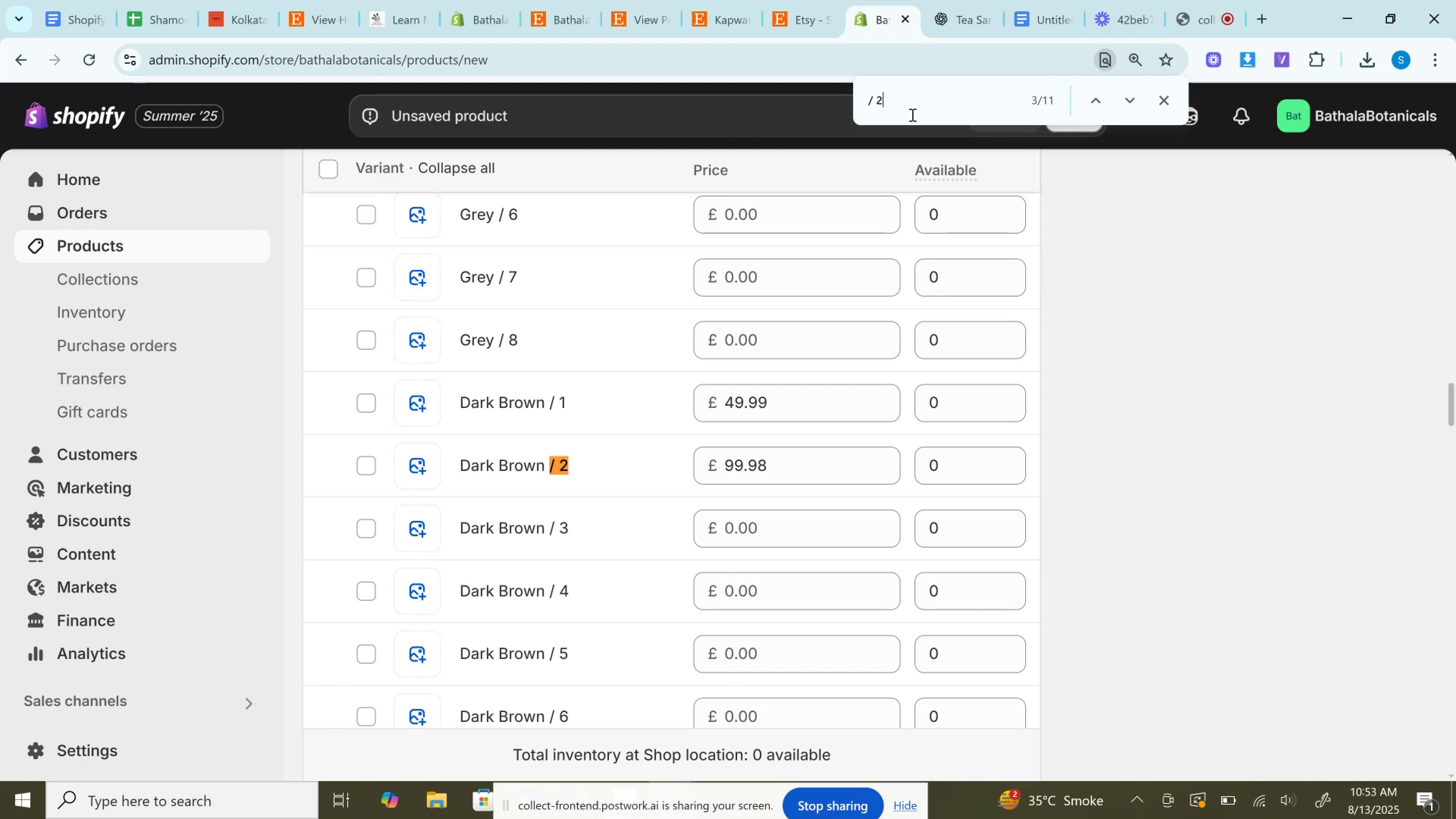 
key(Enter)
 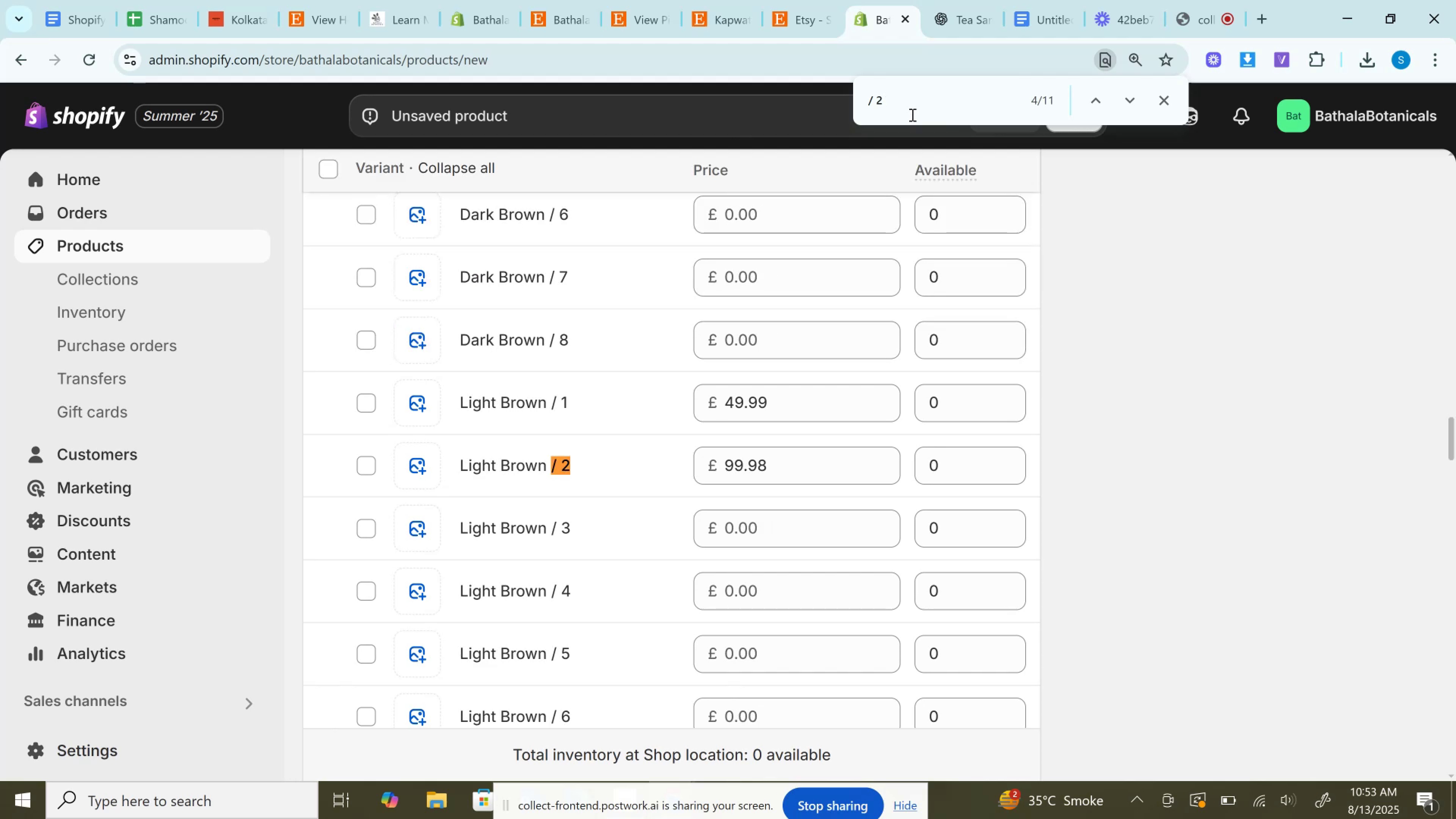 
key(Enter)
 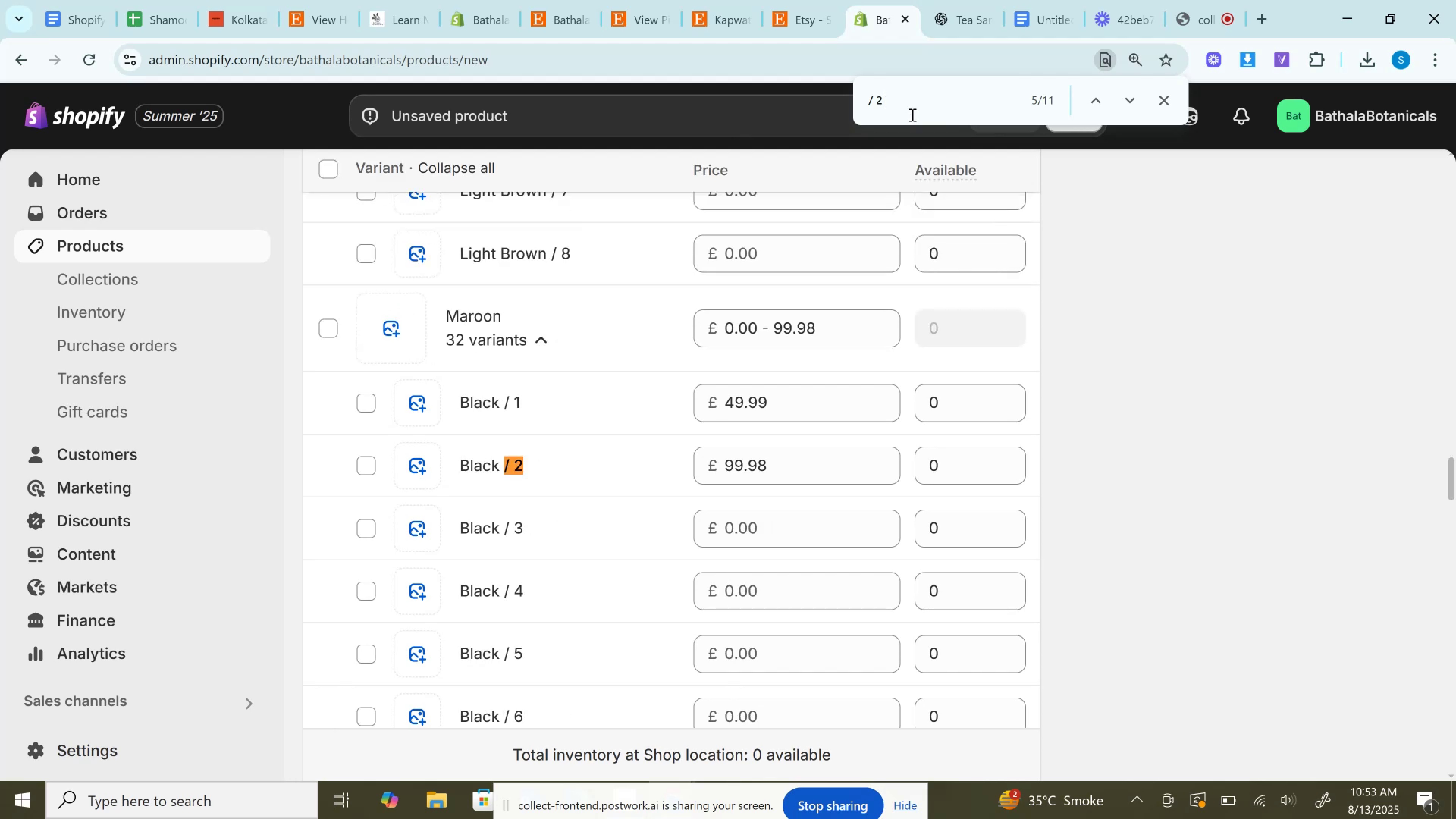 
key(Enter)
 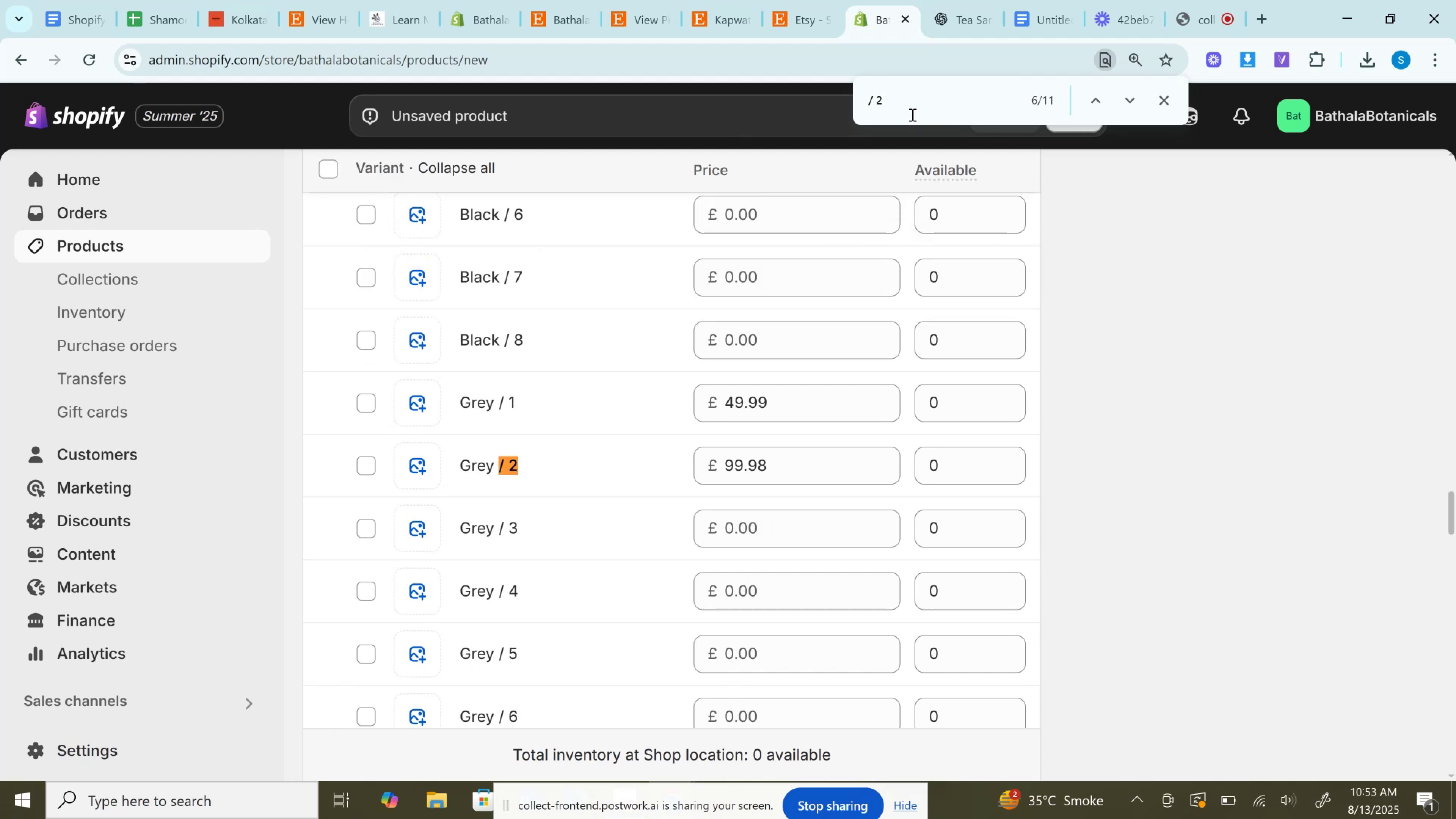 
key(Enter)
 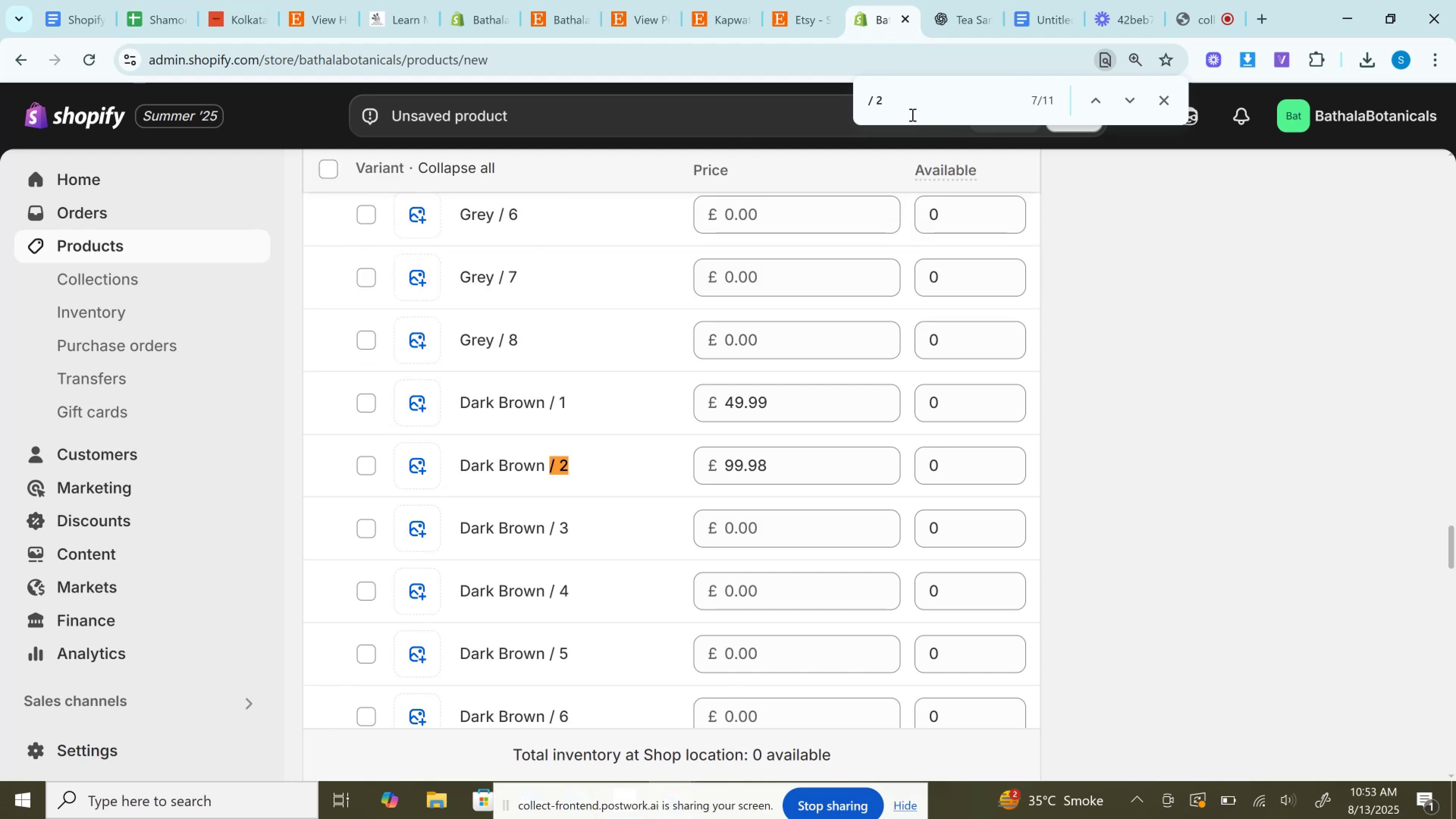 
key(Enter)
 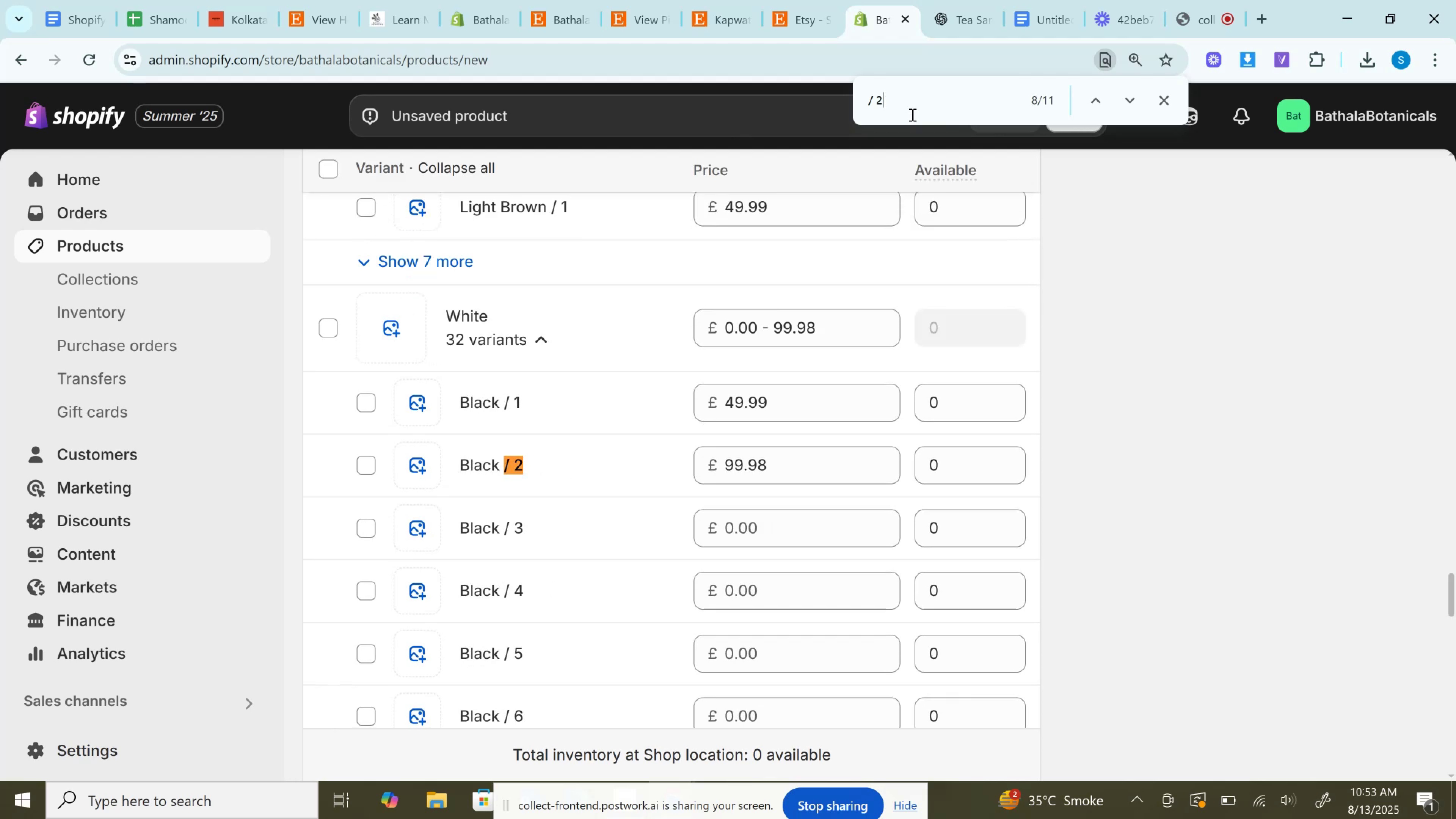 
key(Enter)
 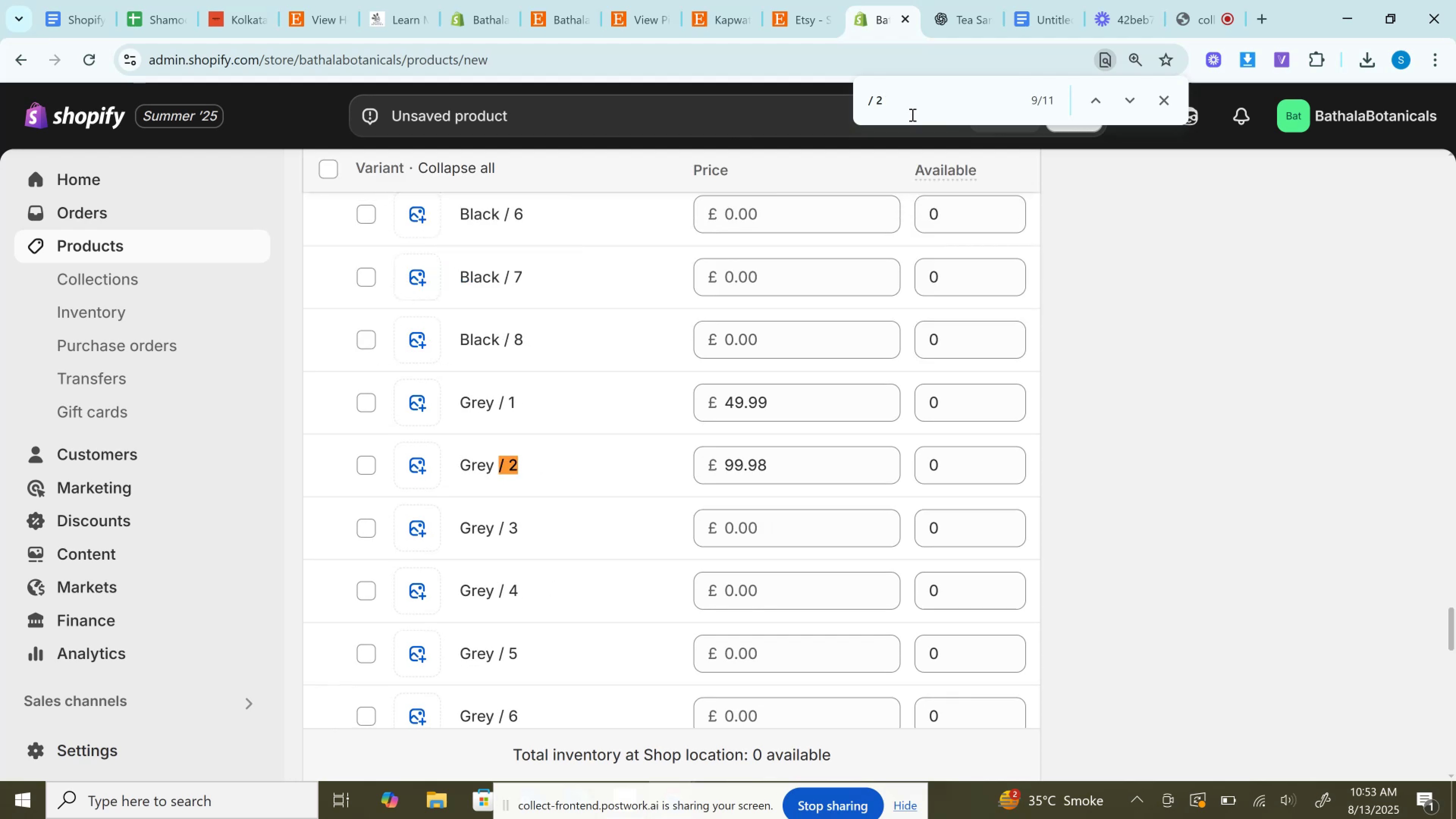 
key(Enter)
 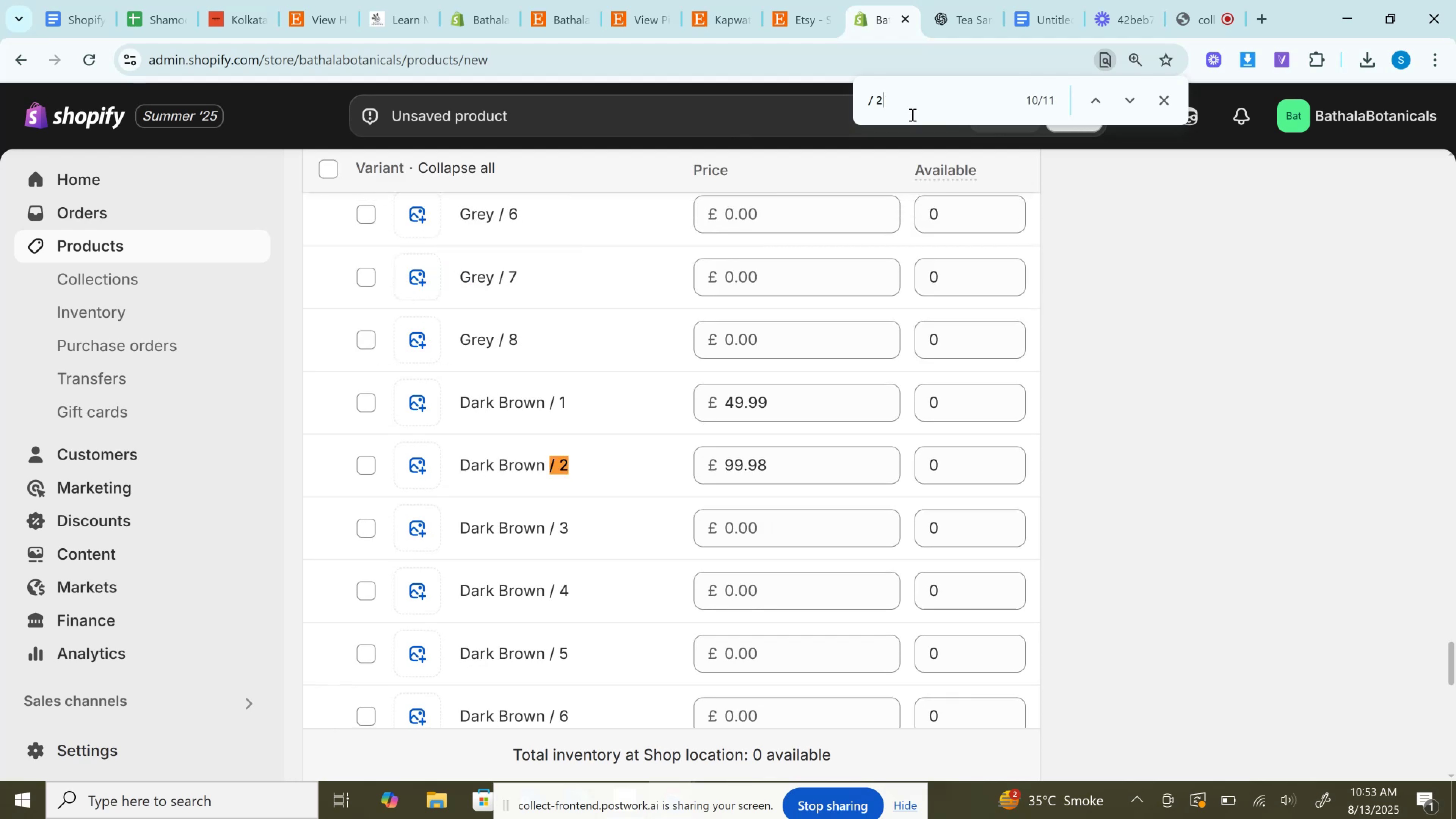 
key(Enter)
 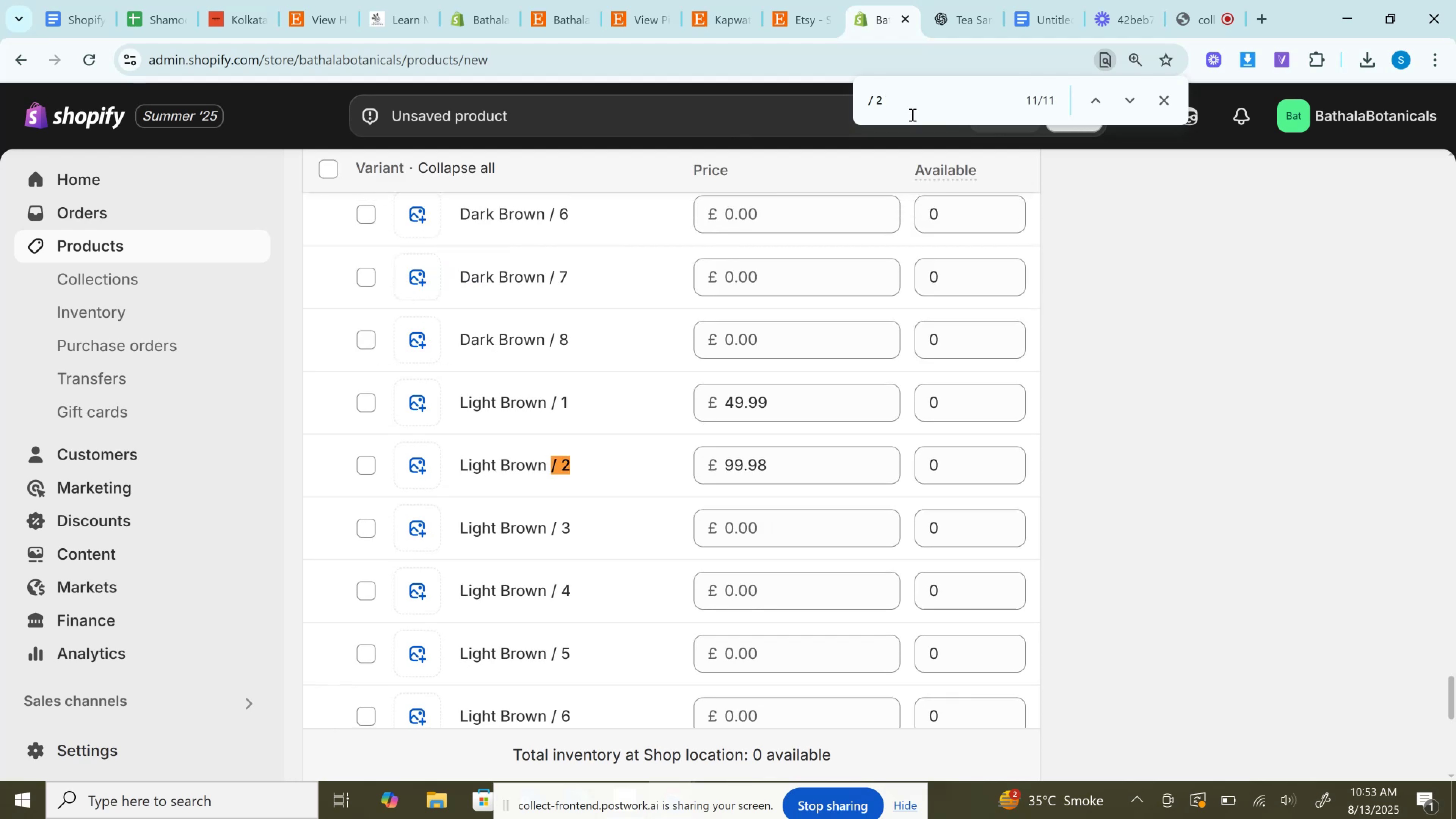 
key(Enter)
 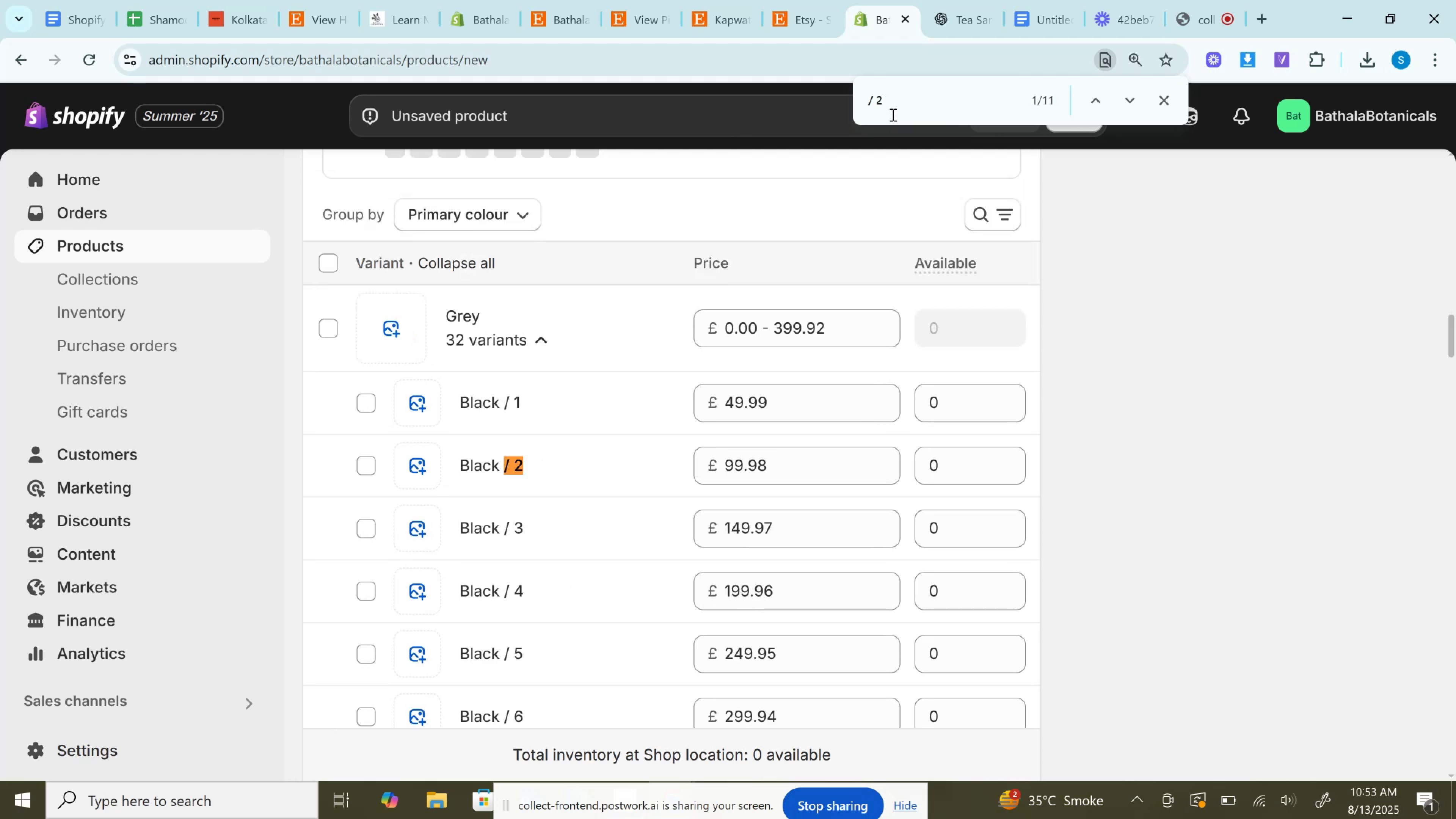 
scroll: coordinate [656, 379], scroll_direction: down, amount: 44.0
 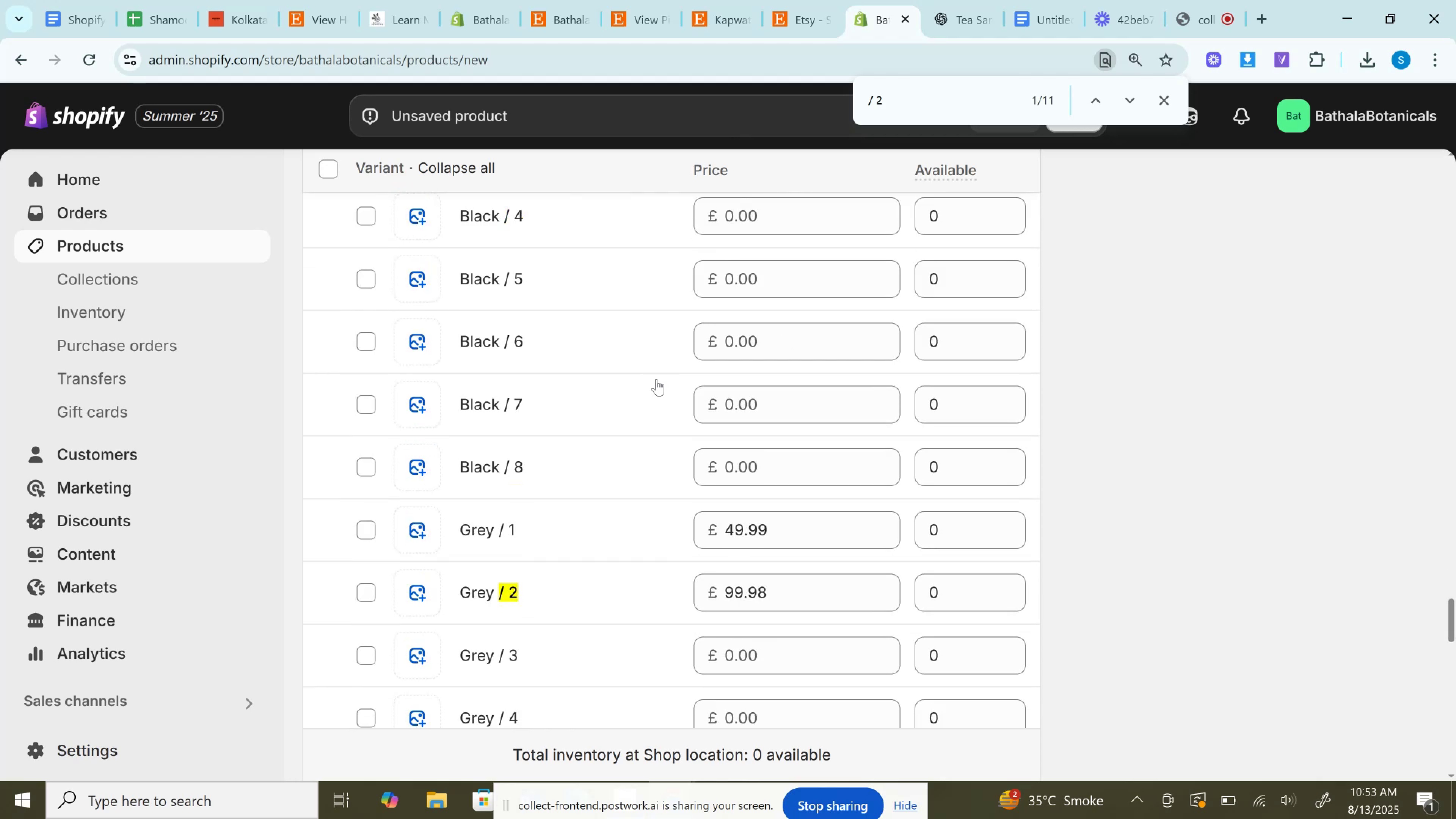 
scroll: coordinate [442, 315], scroll_direction: up, amount: 5.0
 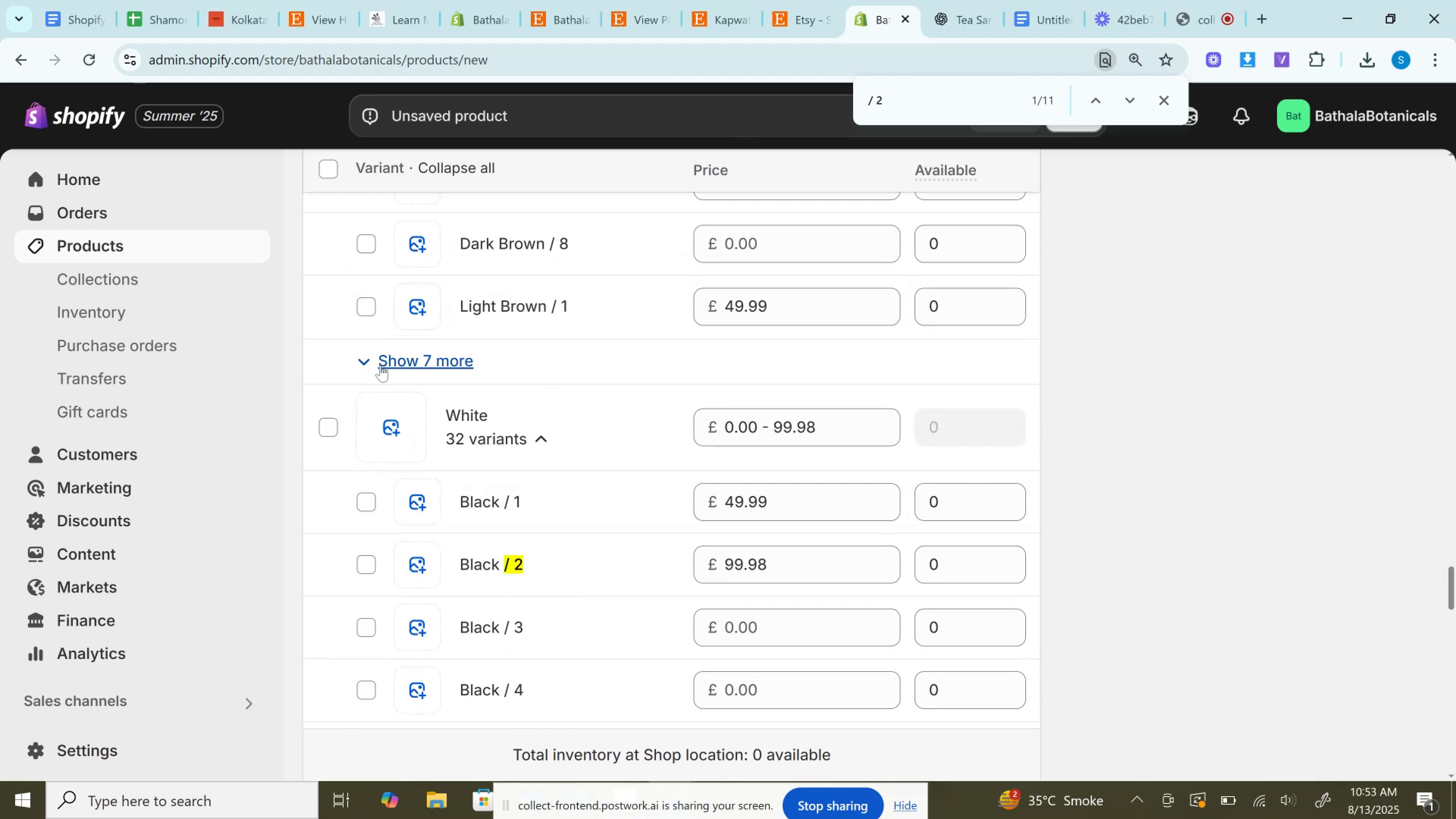 
left_click([359, 364])
 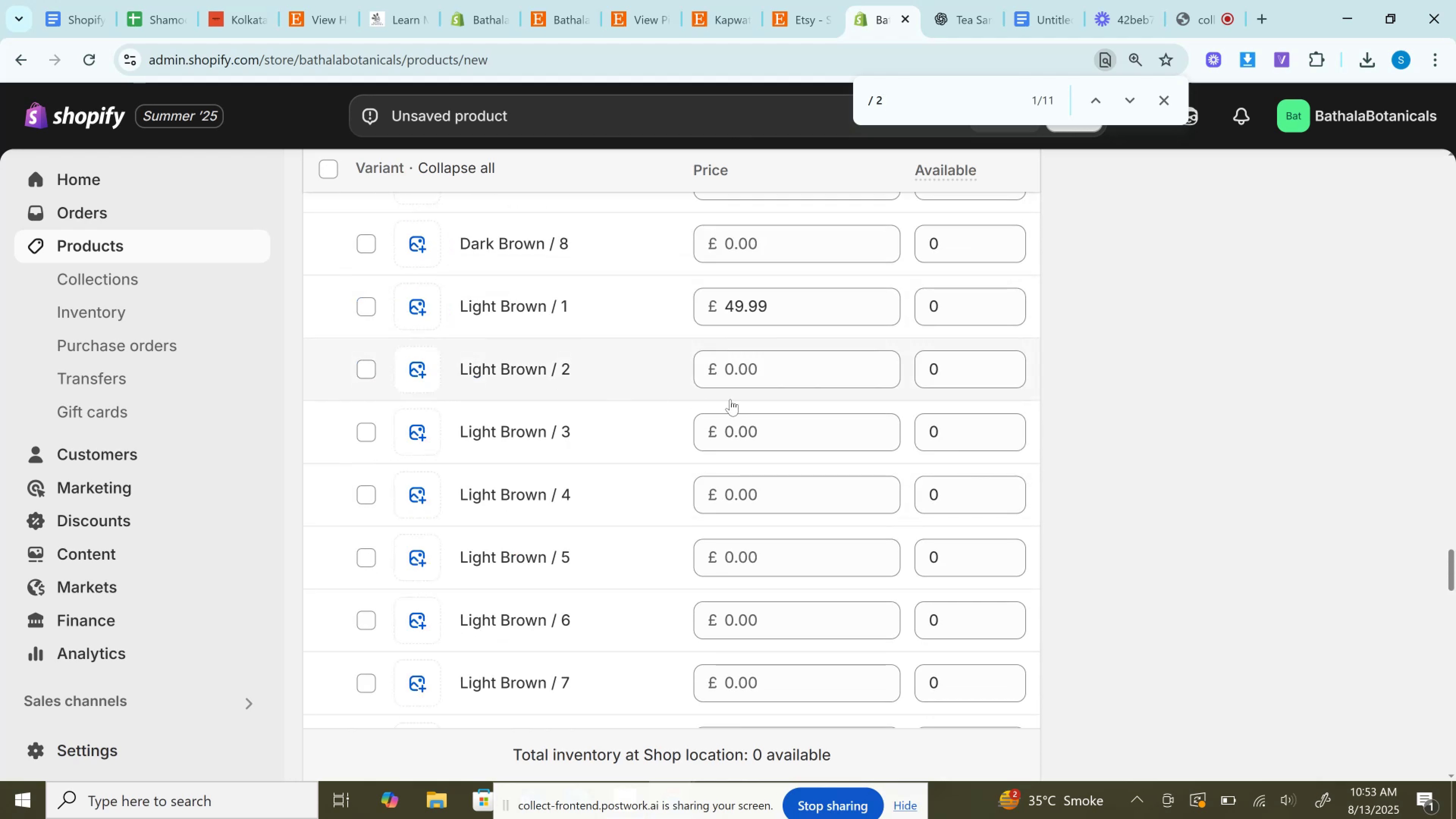 
left_click([759, 368])
 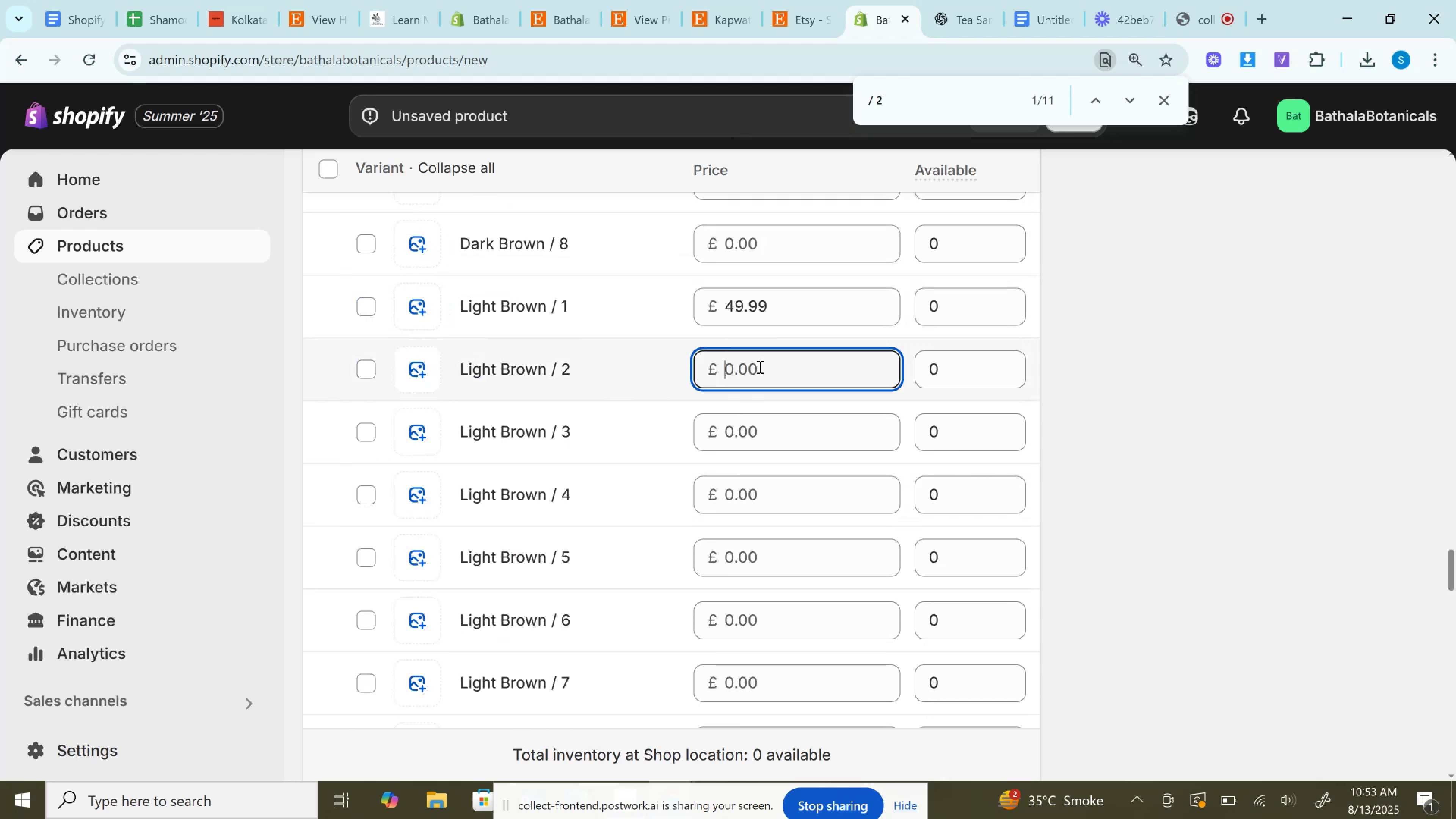 
key(Control+V)
 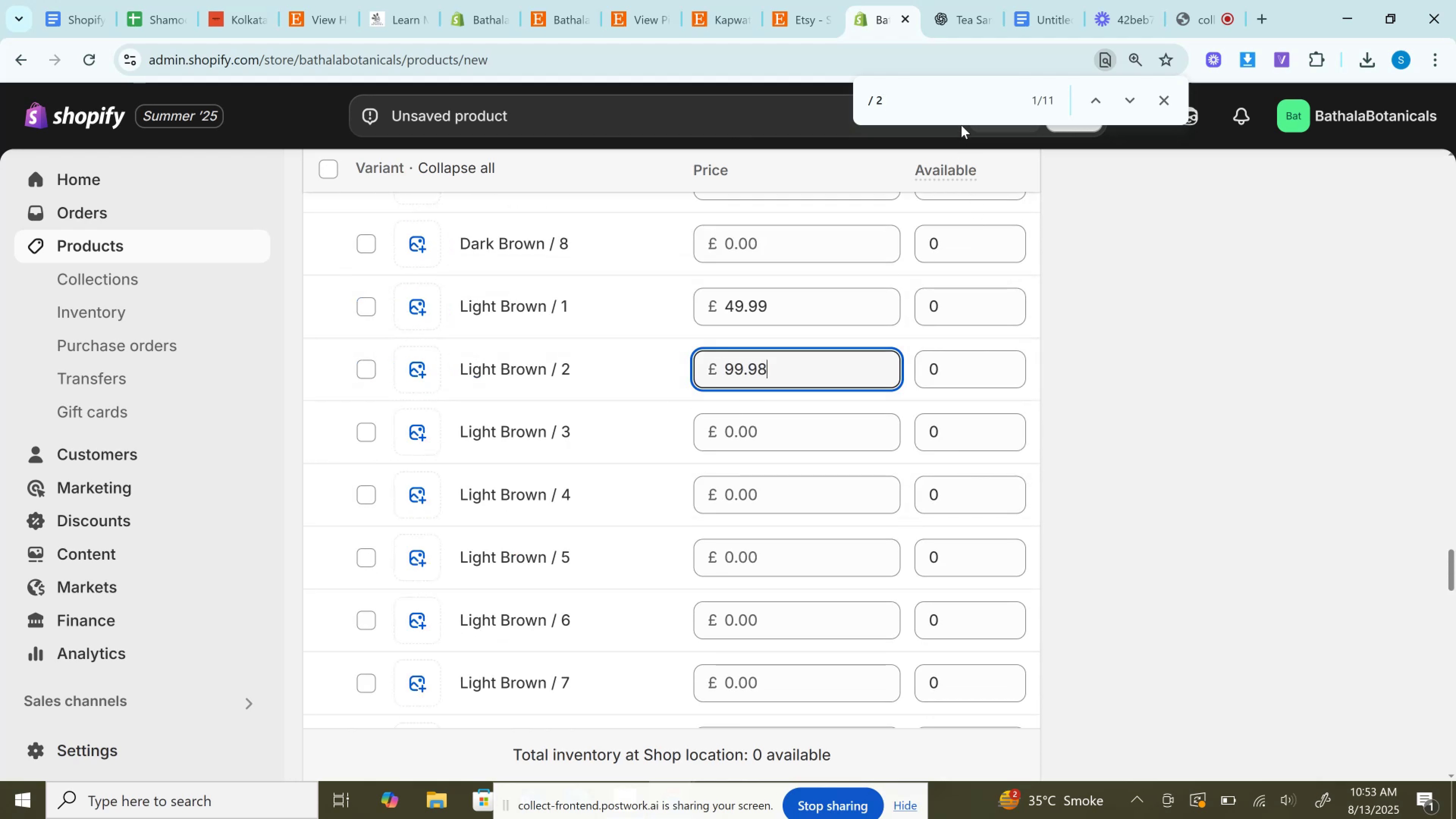 
left_click([959, 109])
 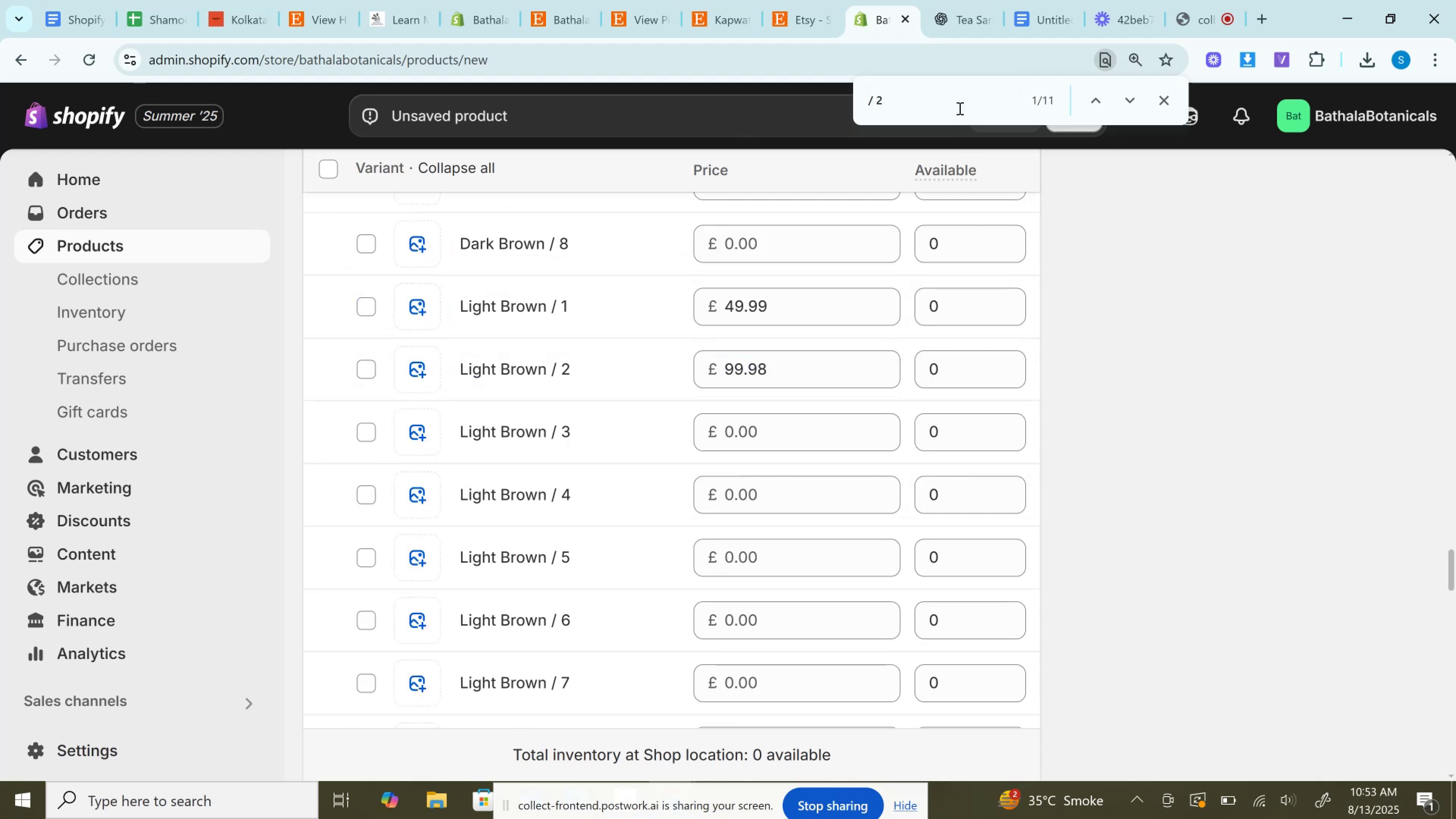 
key(Enter)
 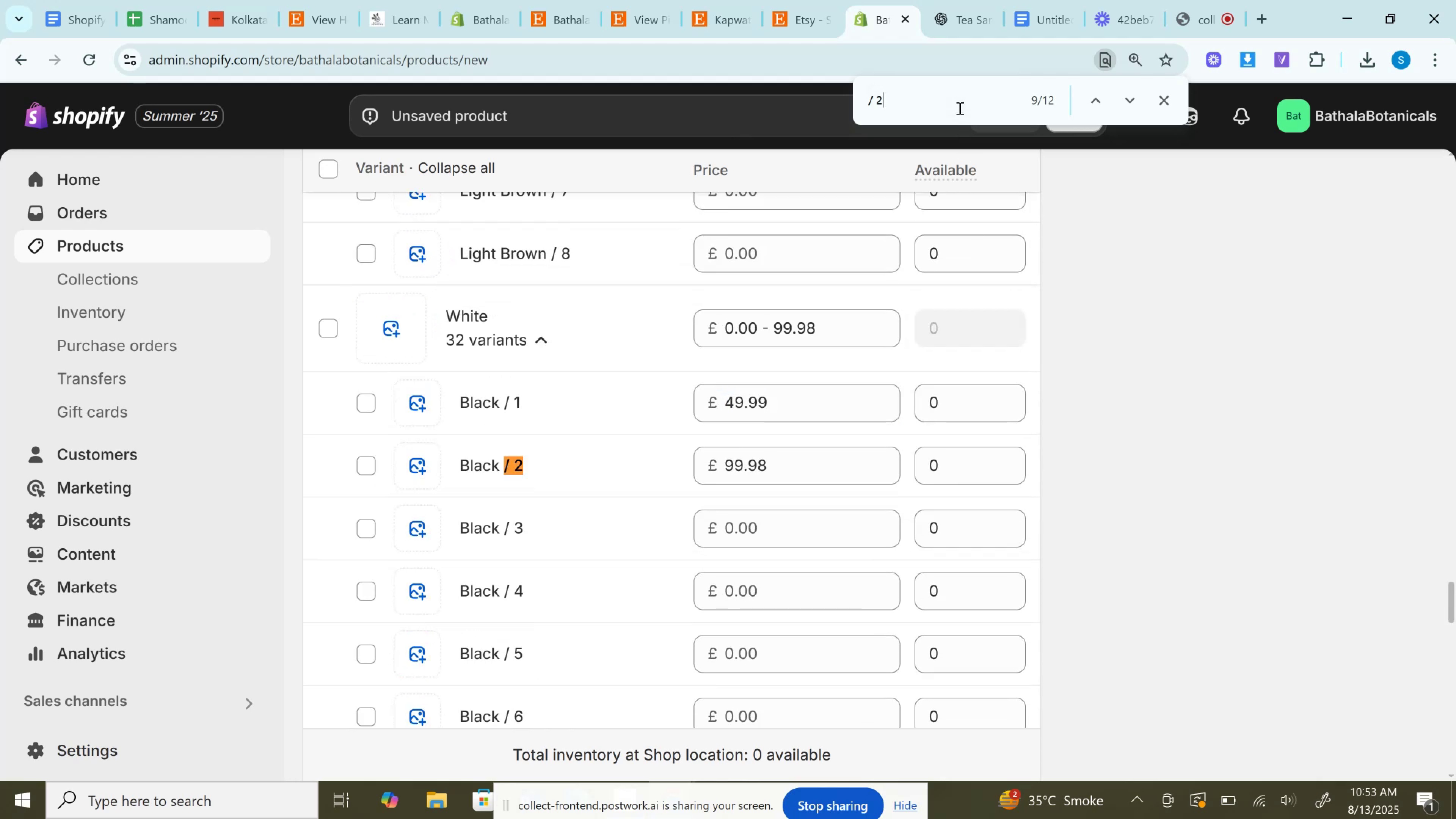 
key(Enter)
 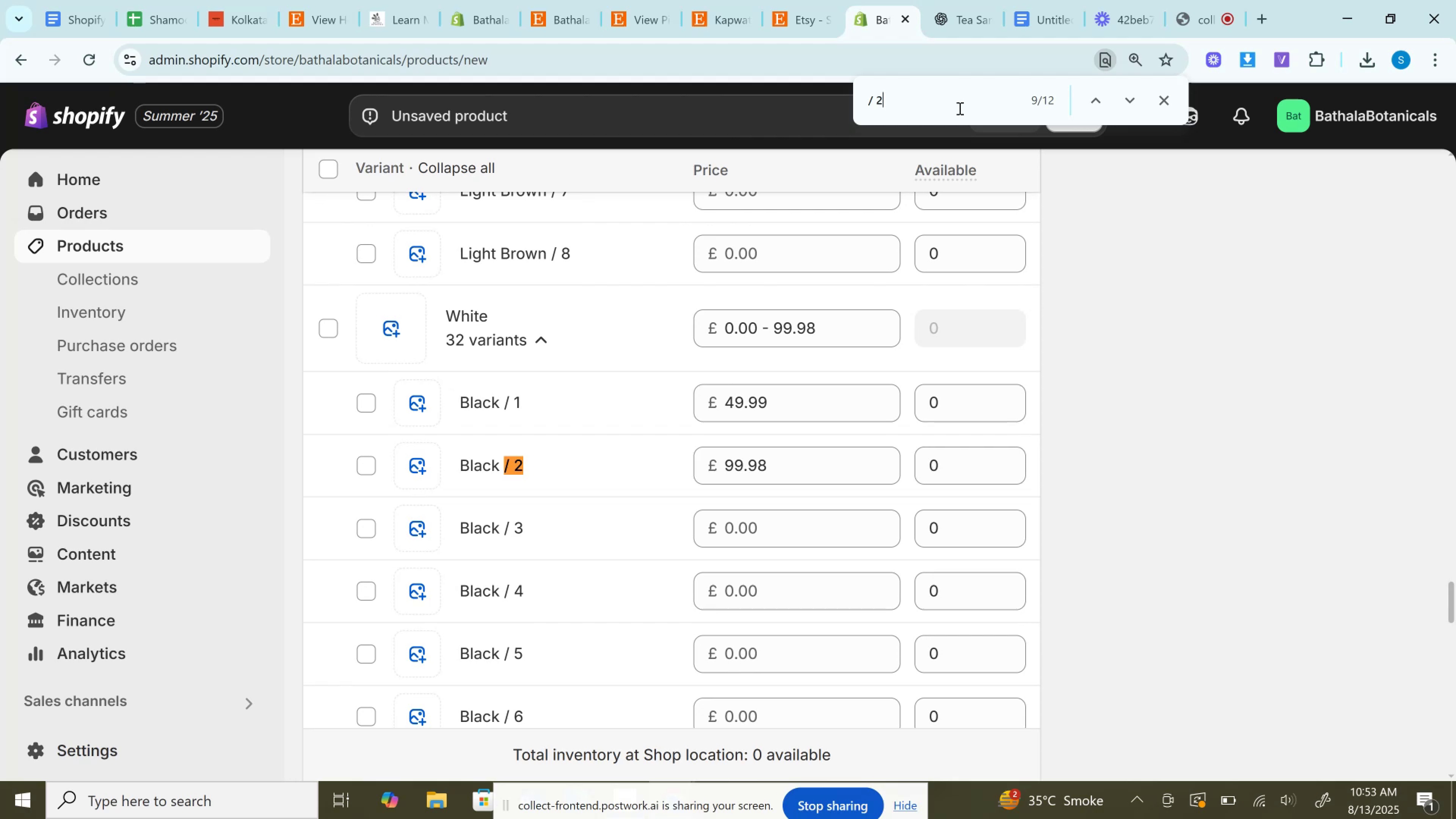 
key(Enter)
 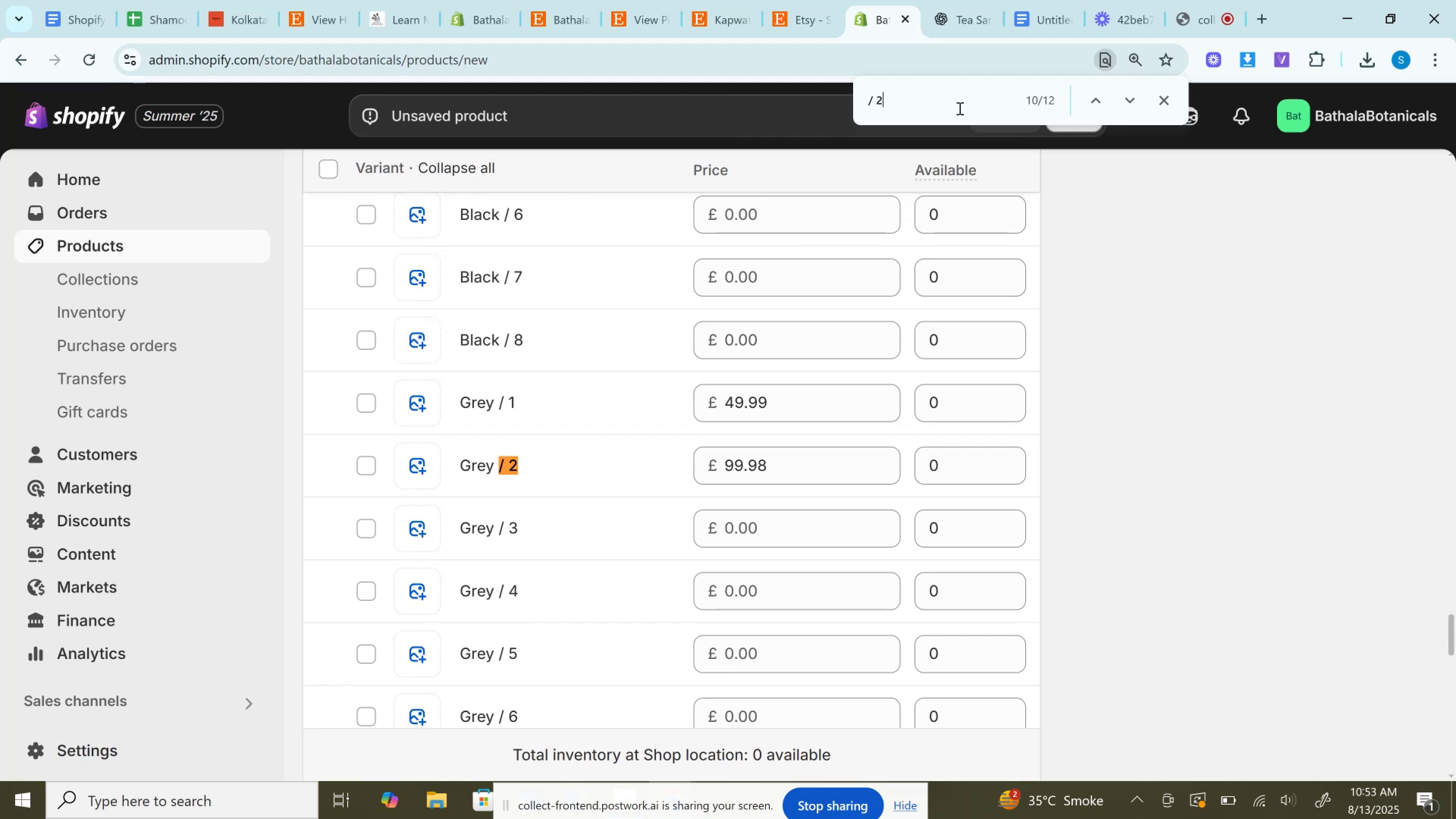 
key(Enter)
 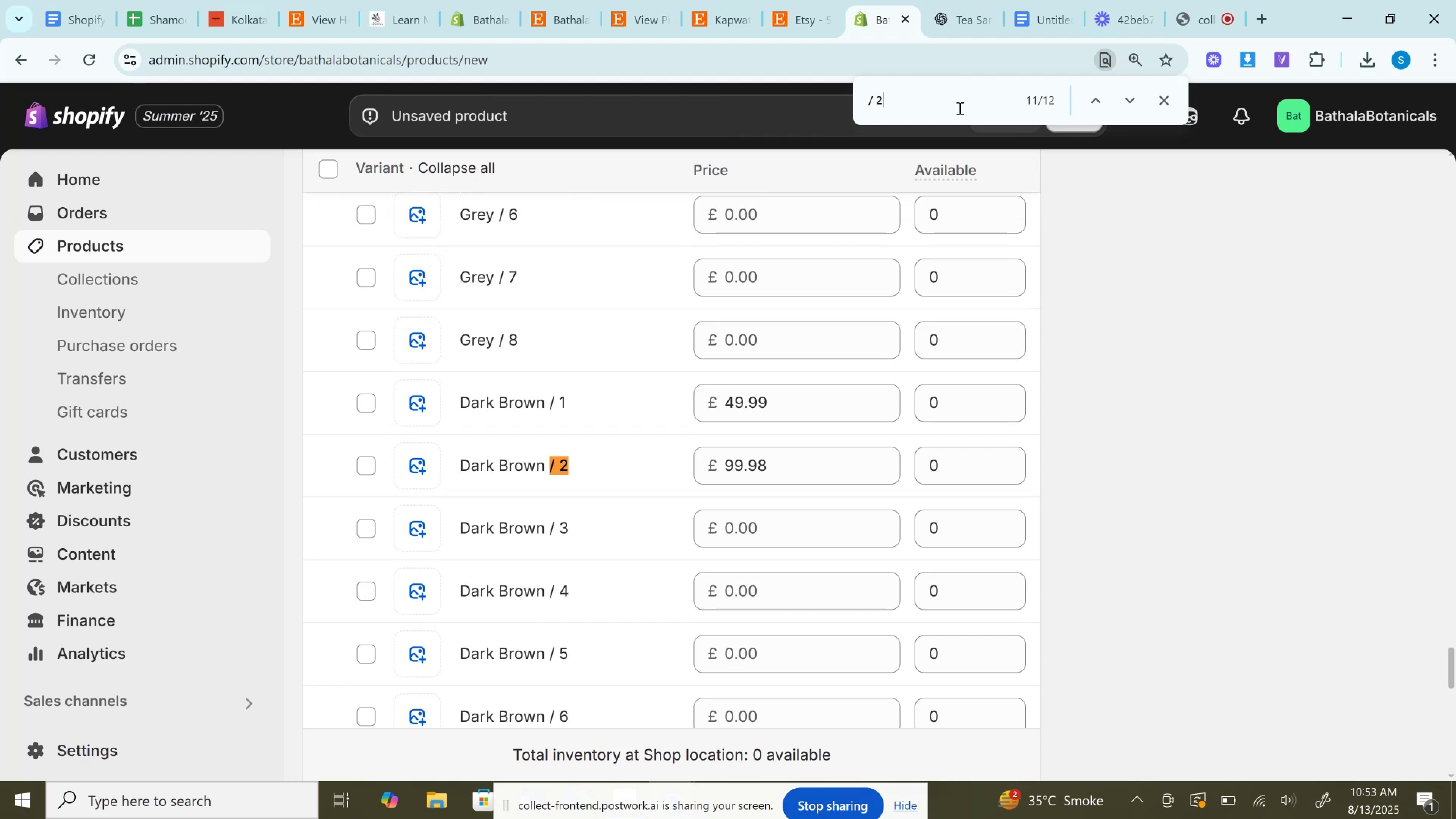 
key(Enter)
 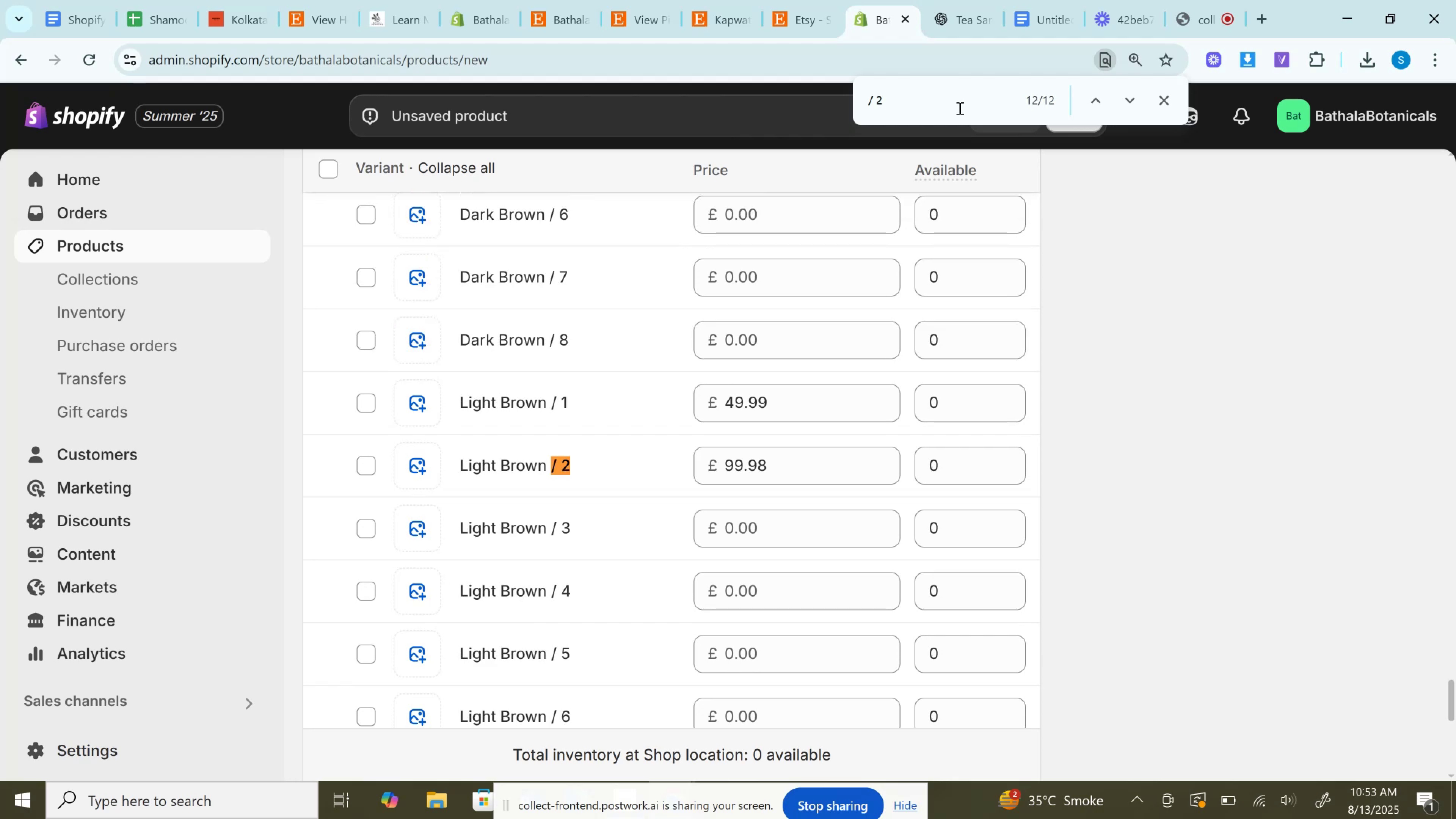 
key(Enter)
 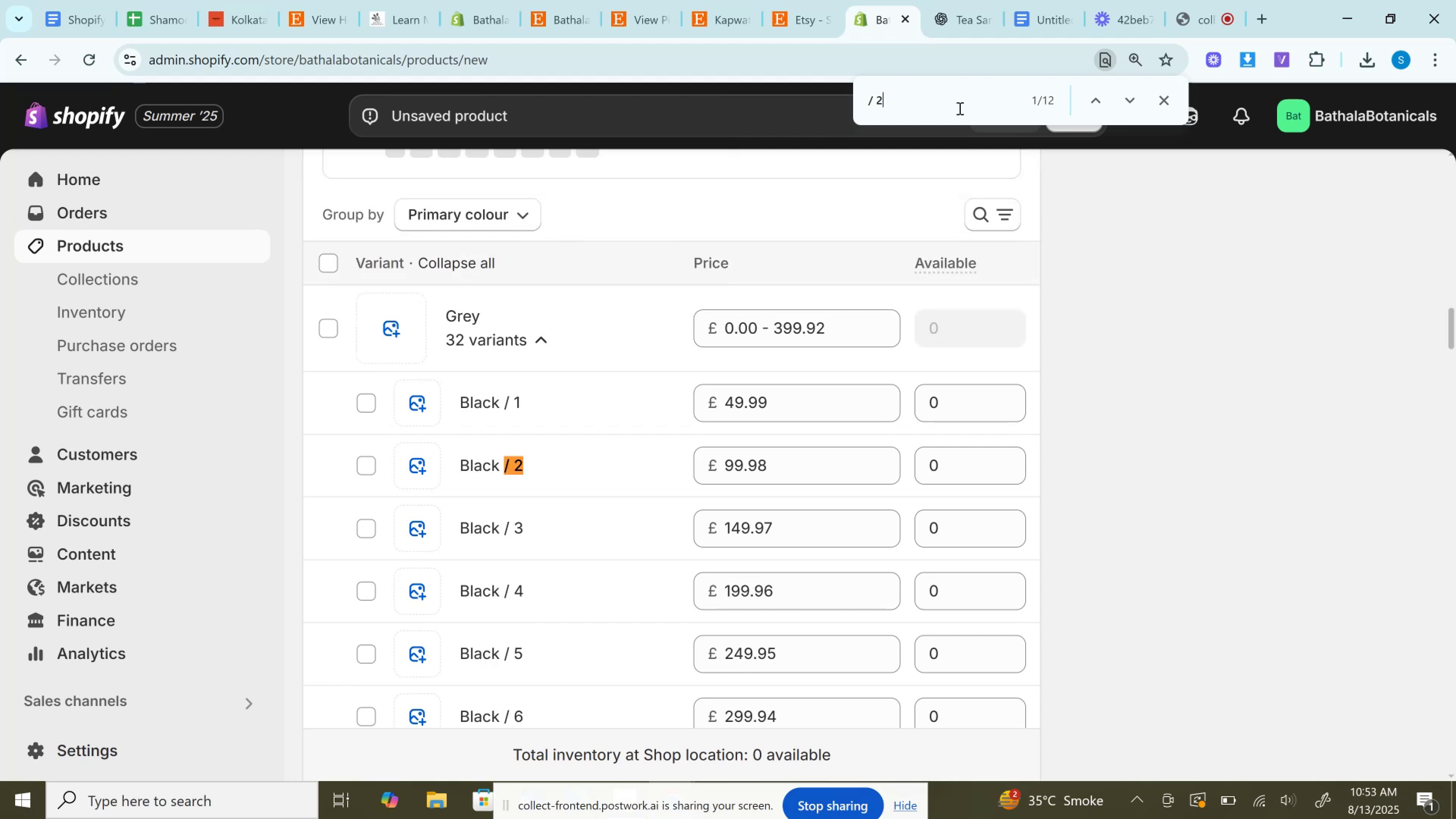 
key(Enter)
 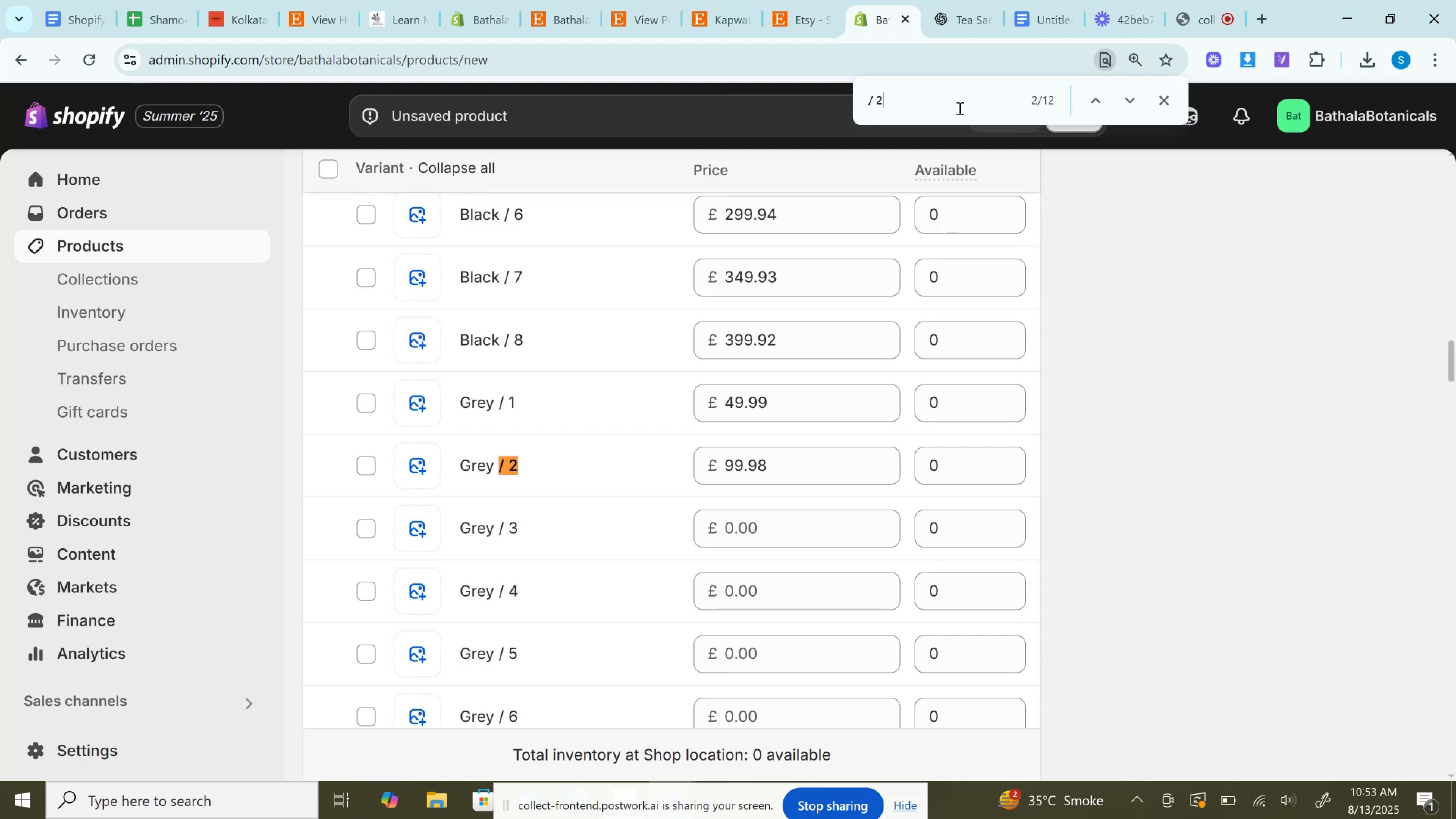 
key(Enter)
 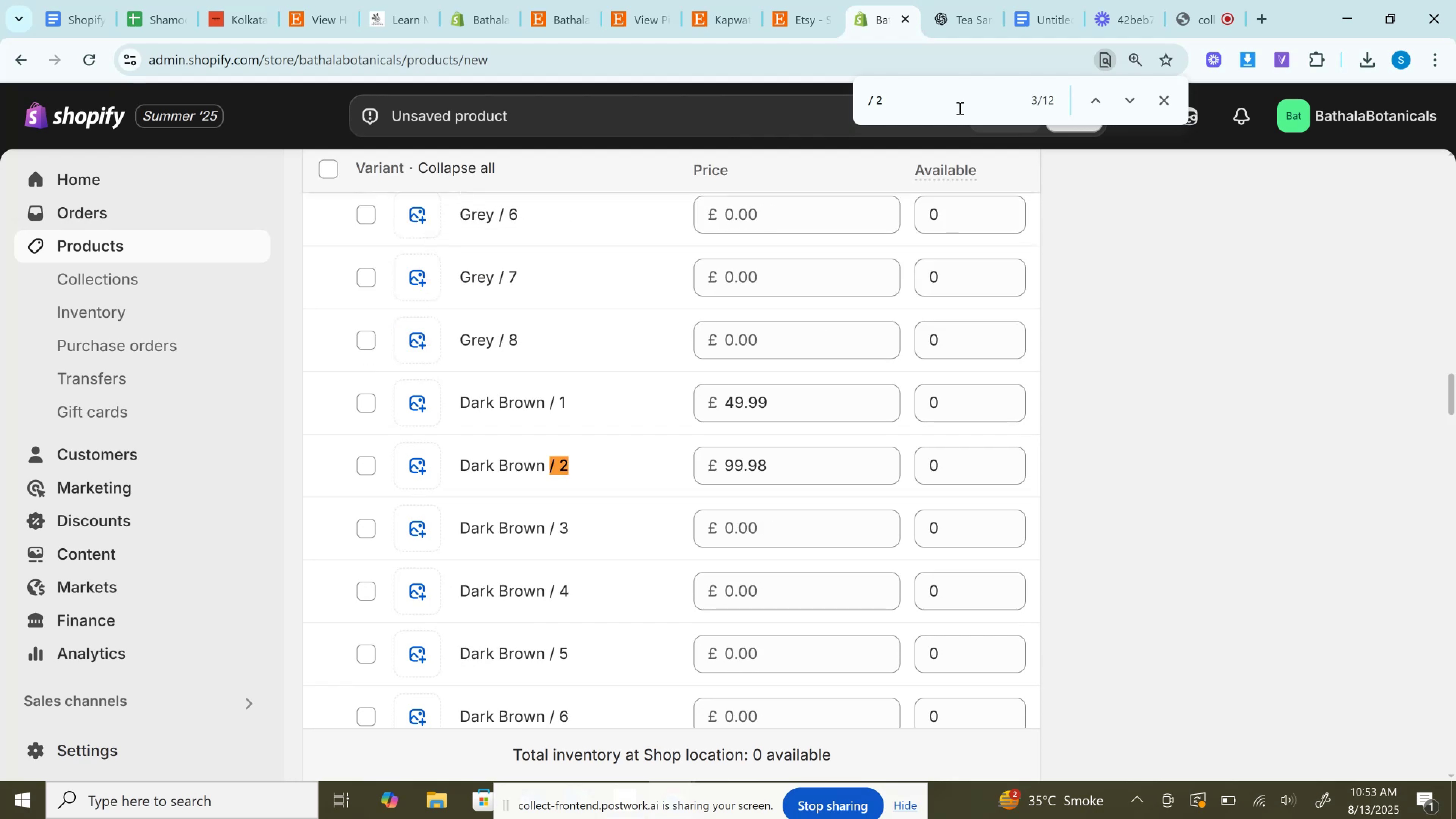 
key(Enter)
 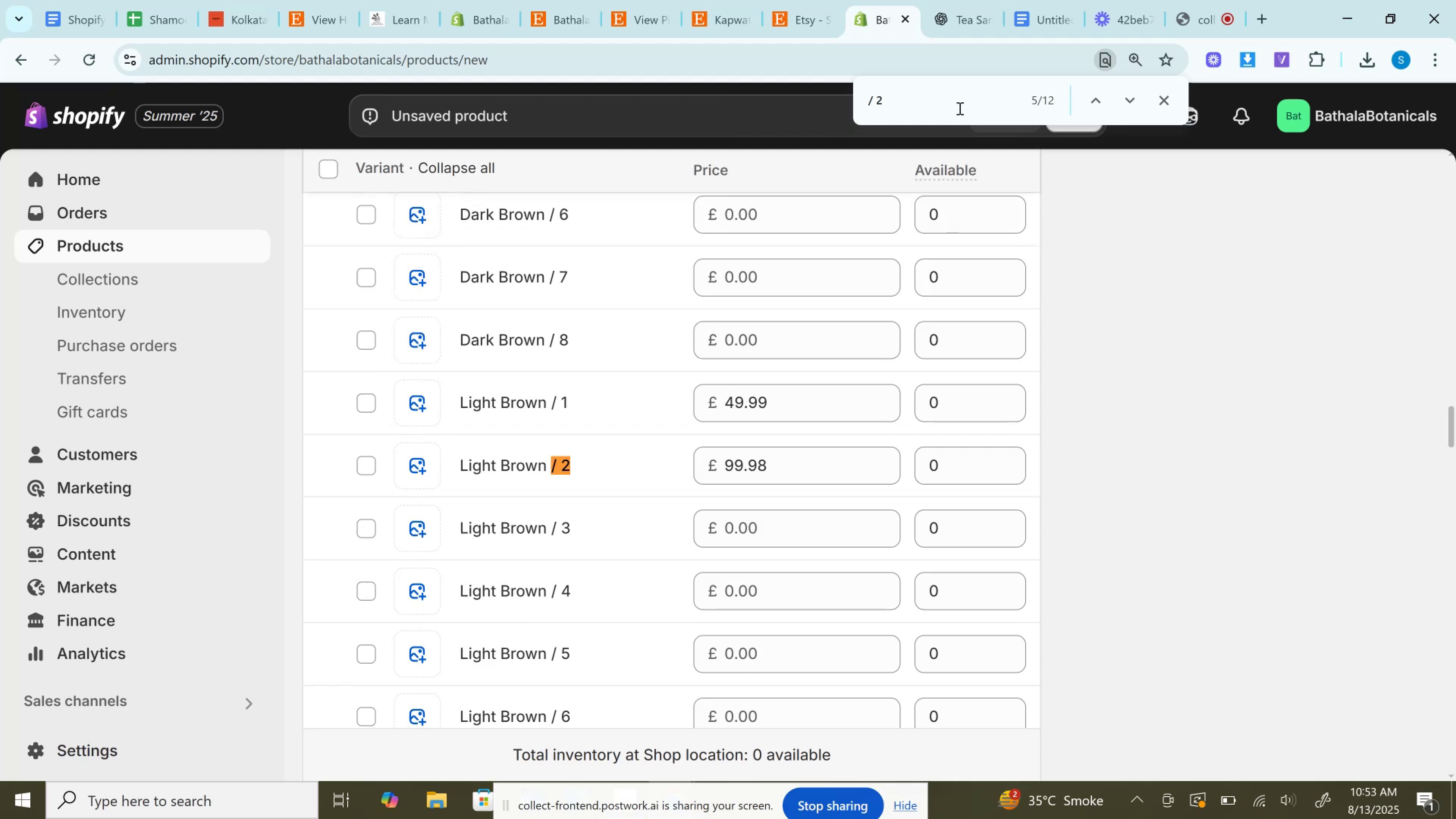 
key(Enter)
 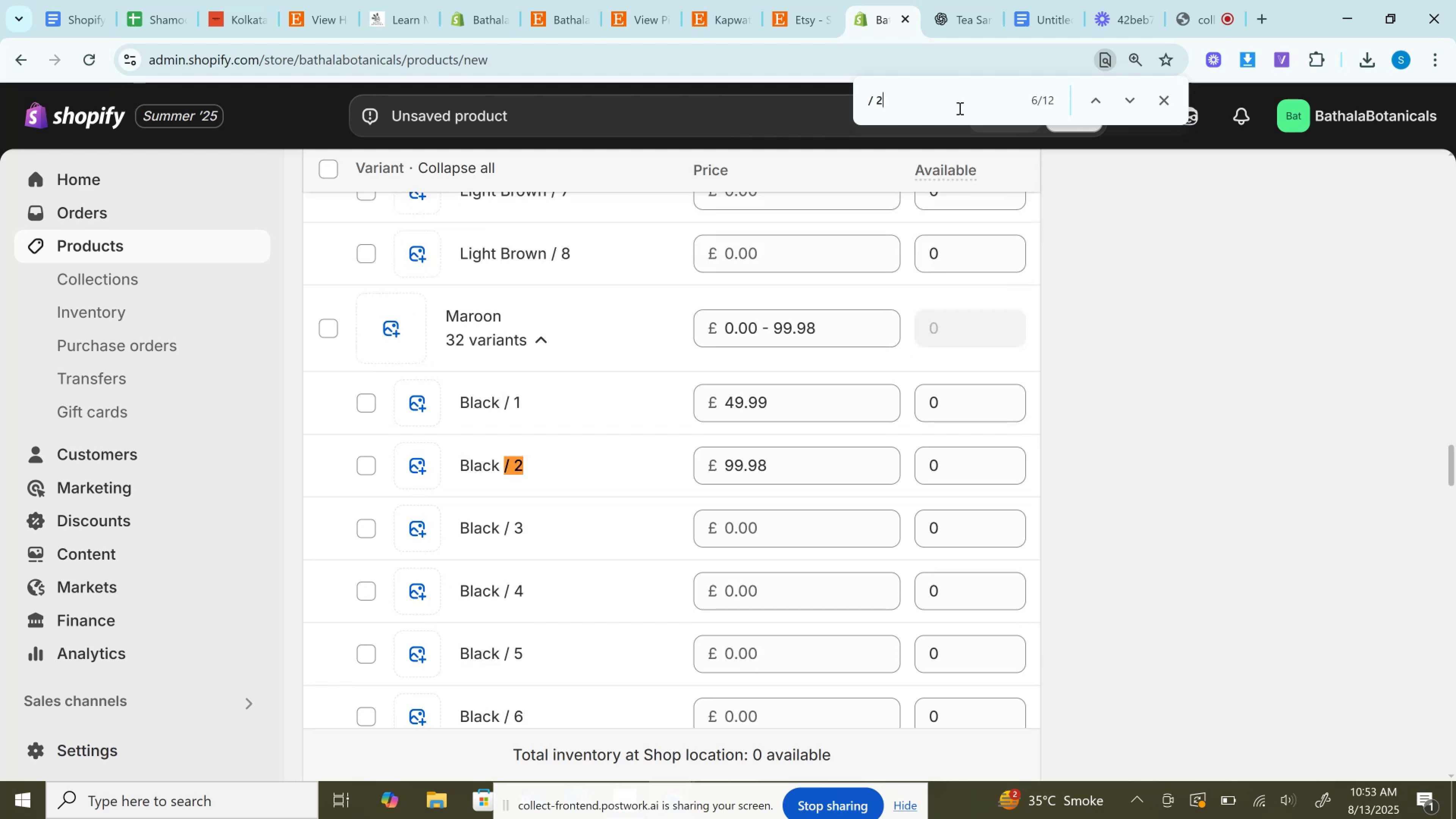 
key(Enter)
 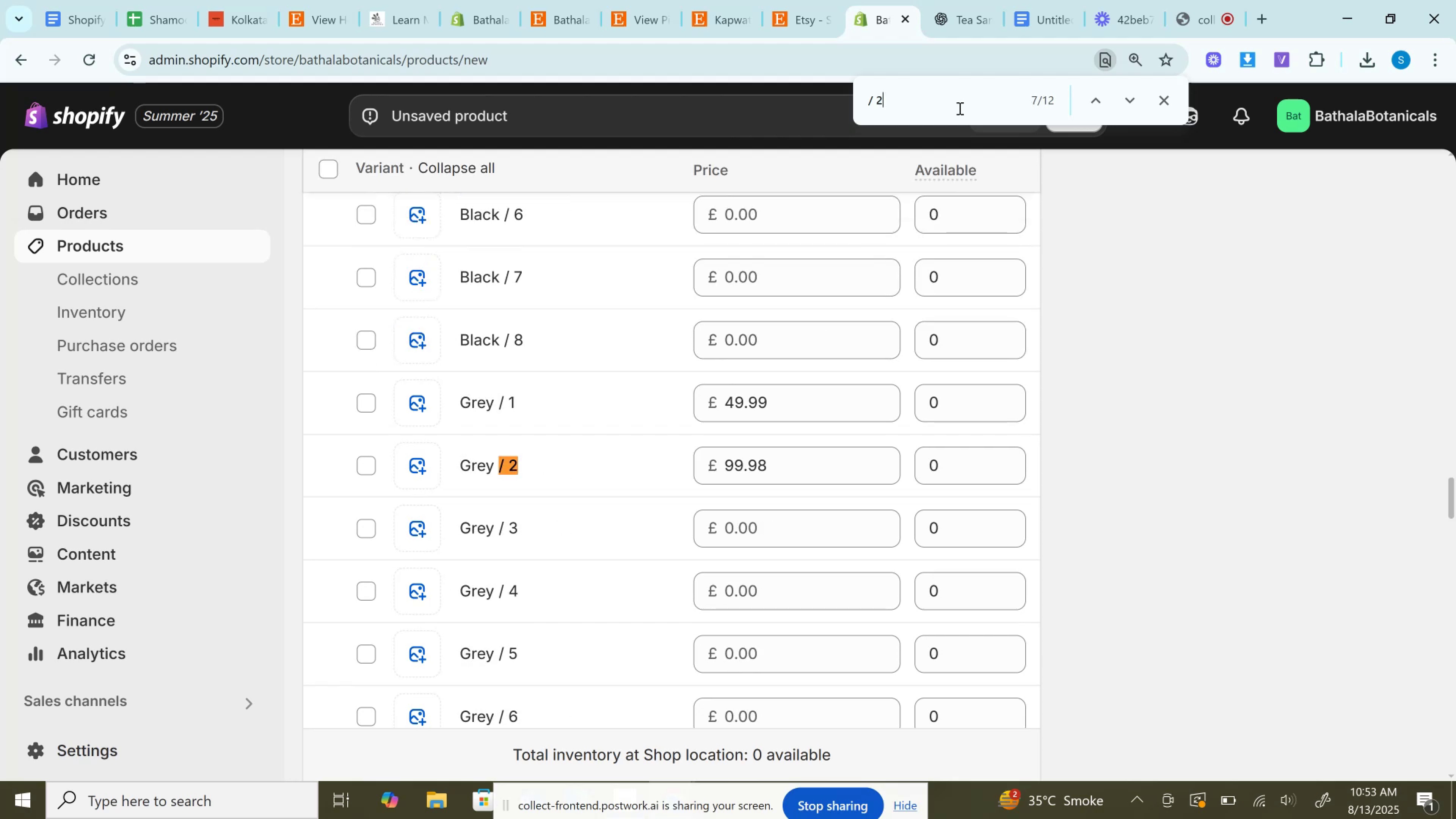 
key(Enter)
 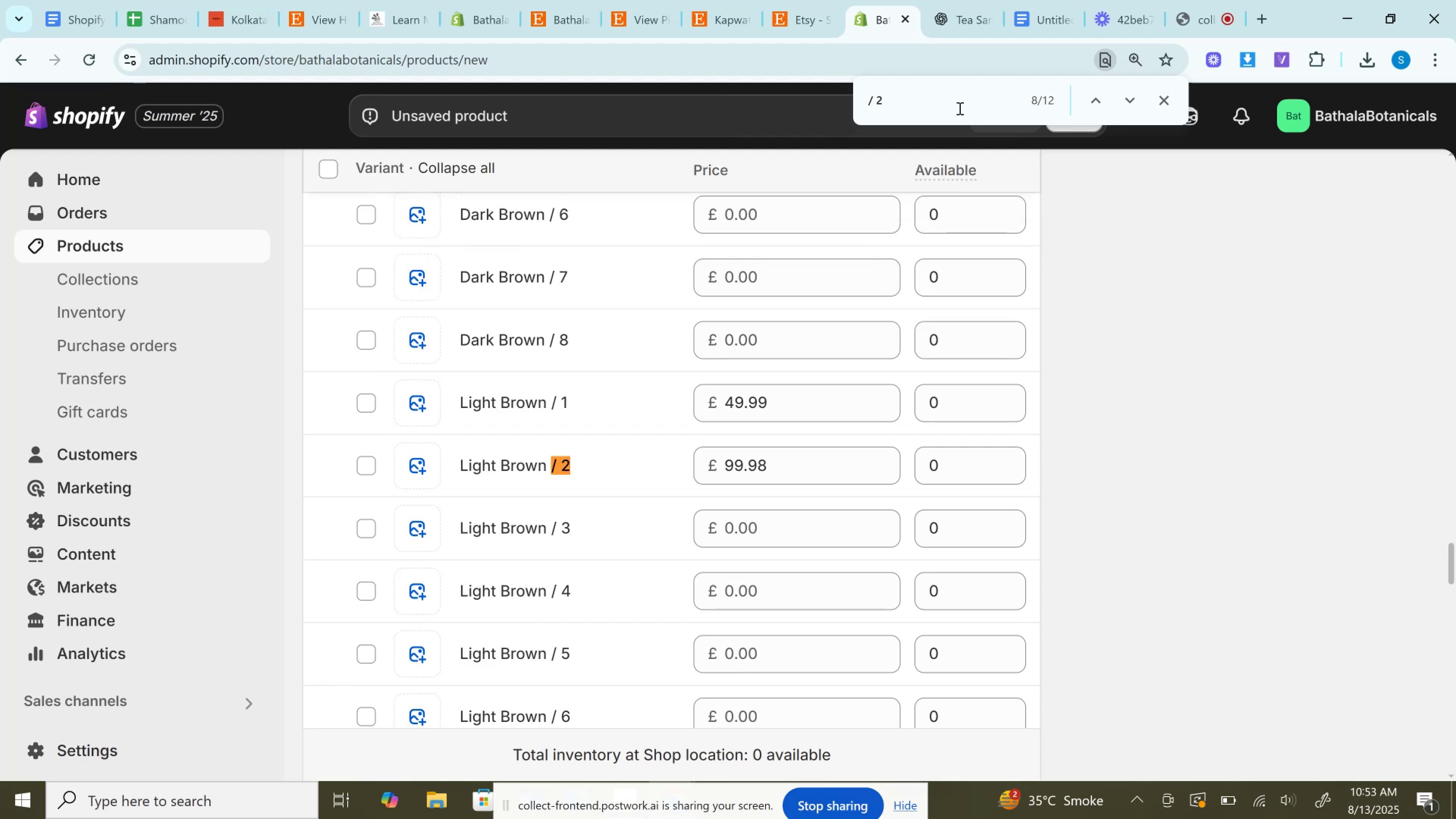 
key(Enter)
 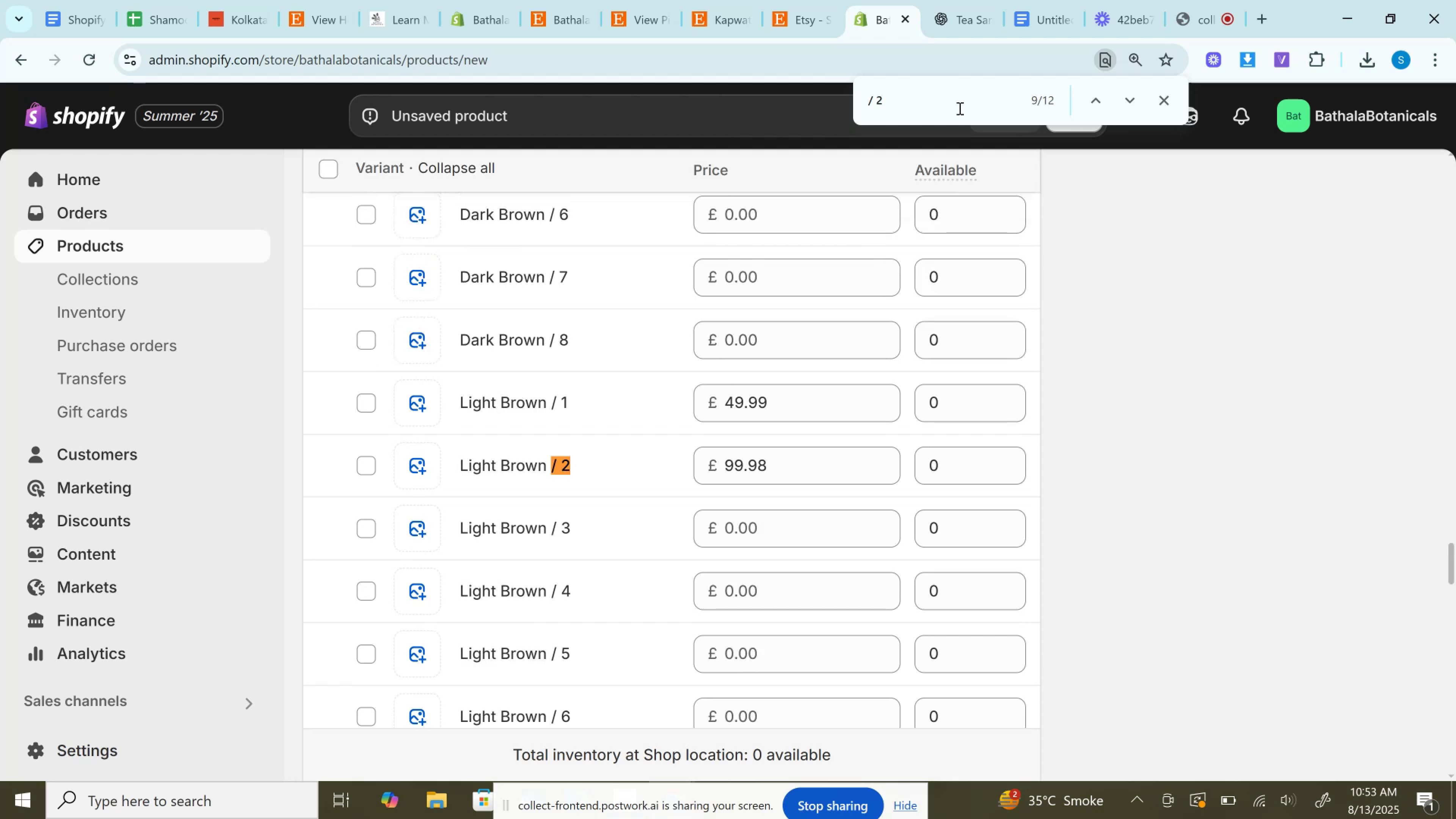 
key(Enter)
 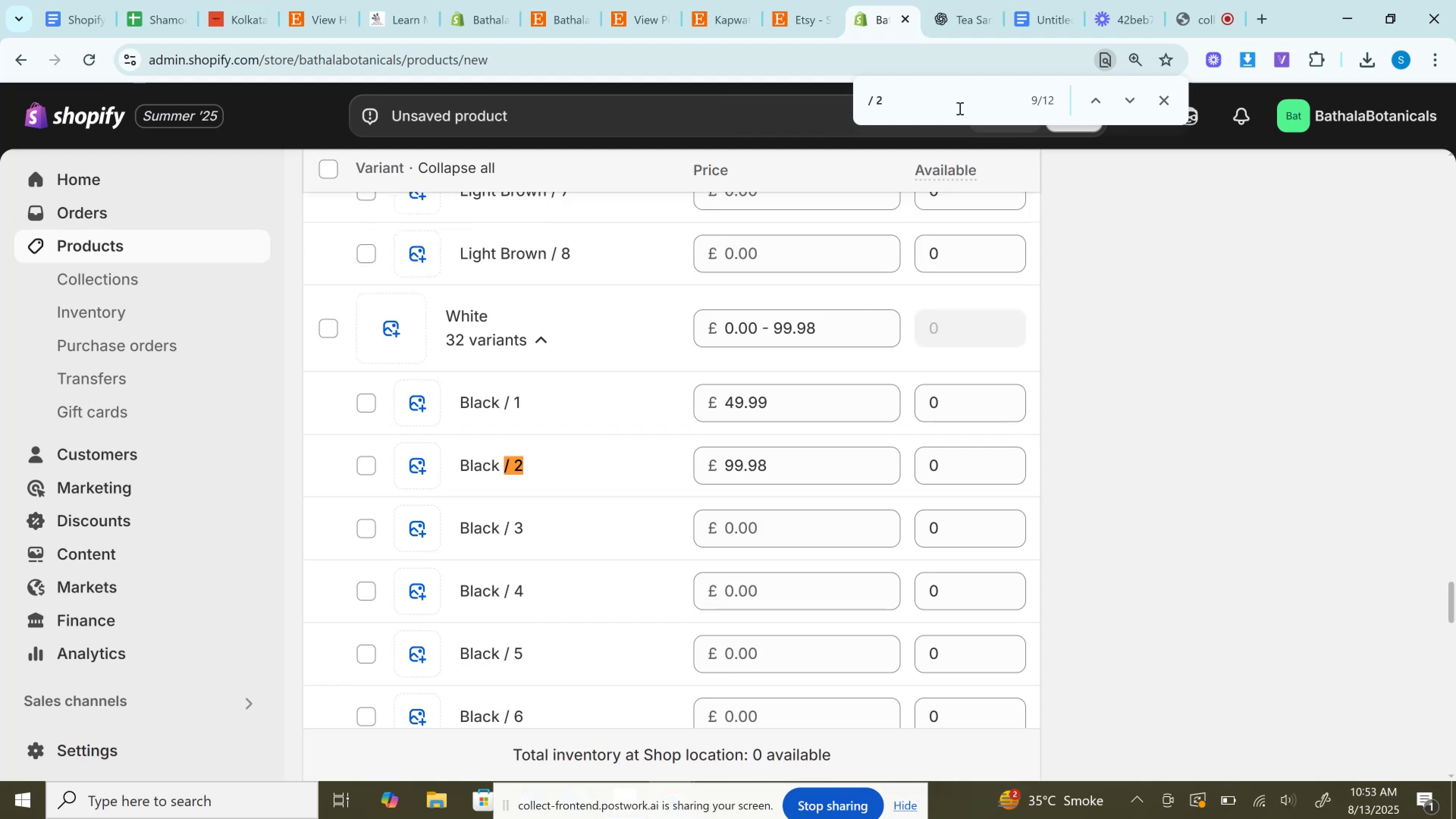 
key(Enter)
 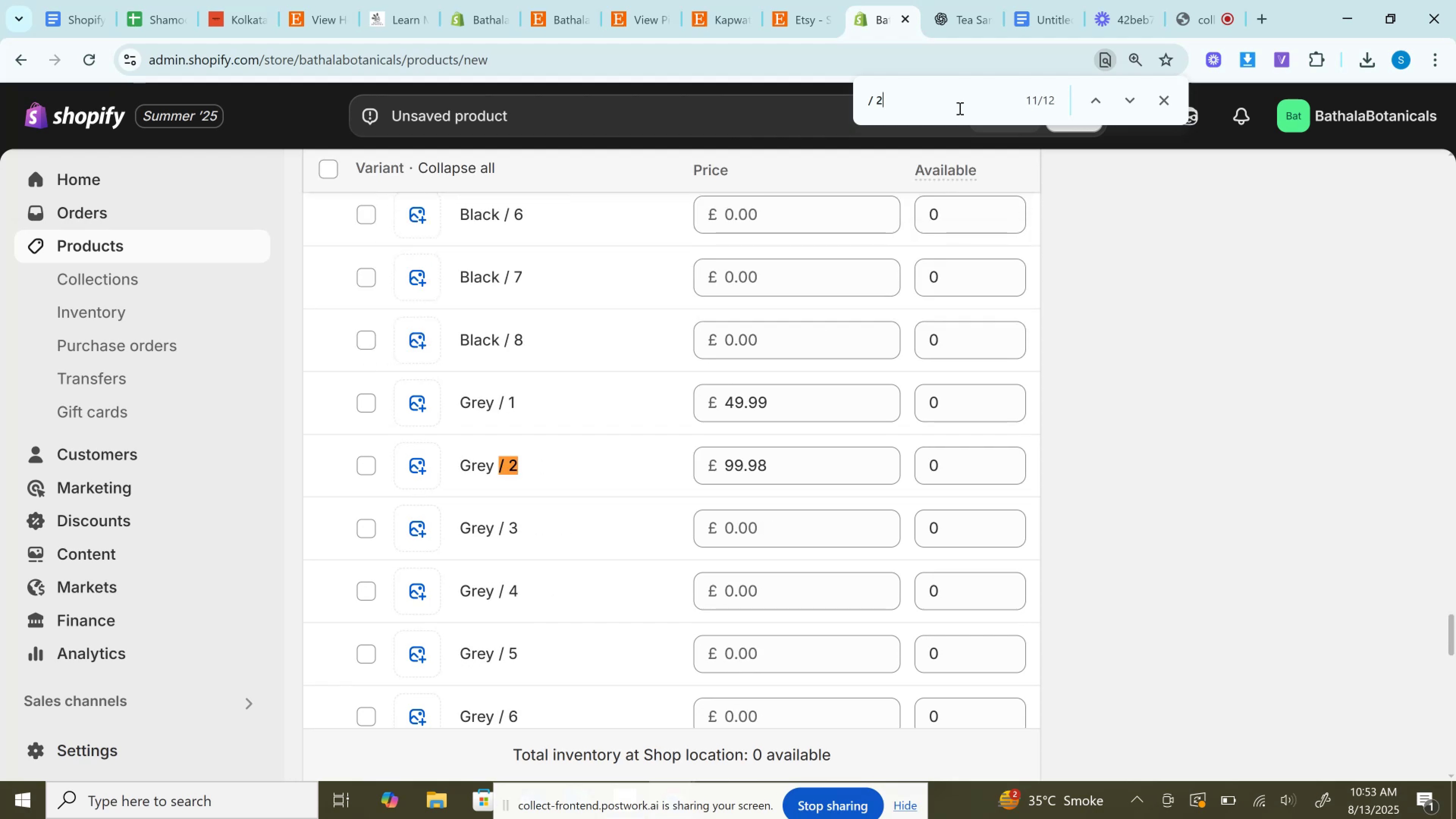 
key(Enter)
 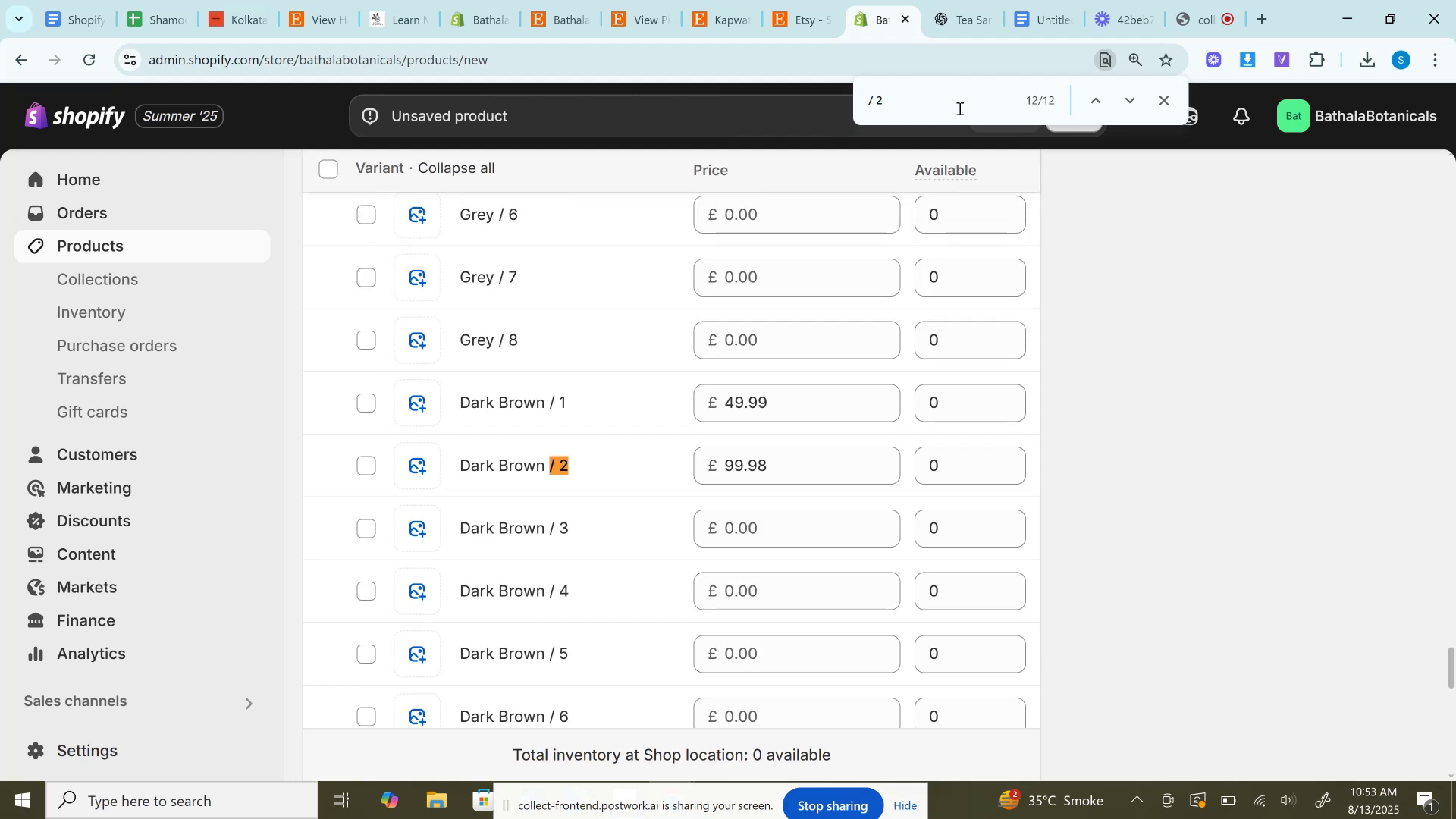 
key(Enter)
 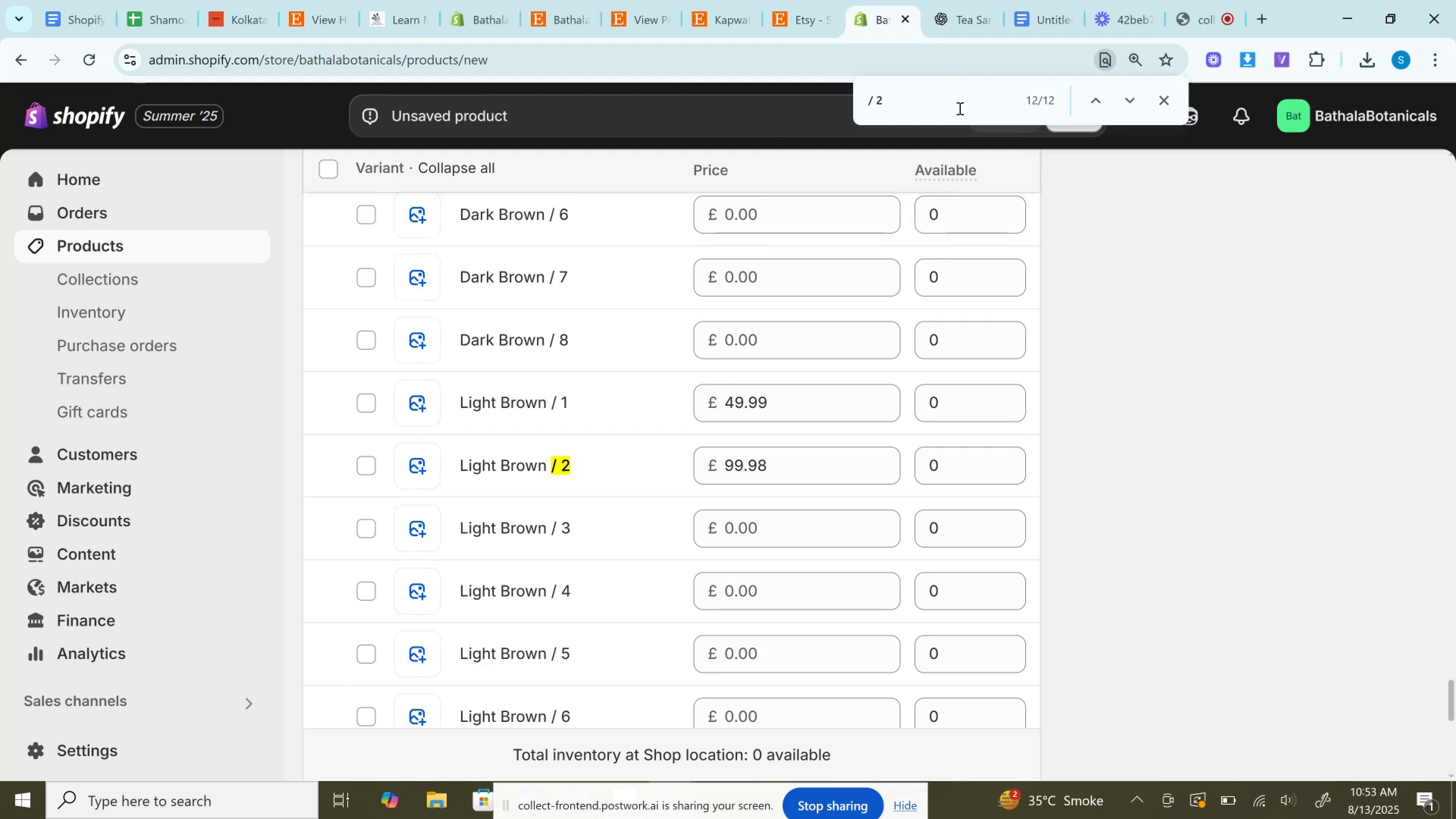 
key(Enter)
 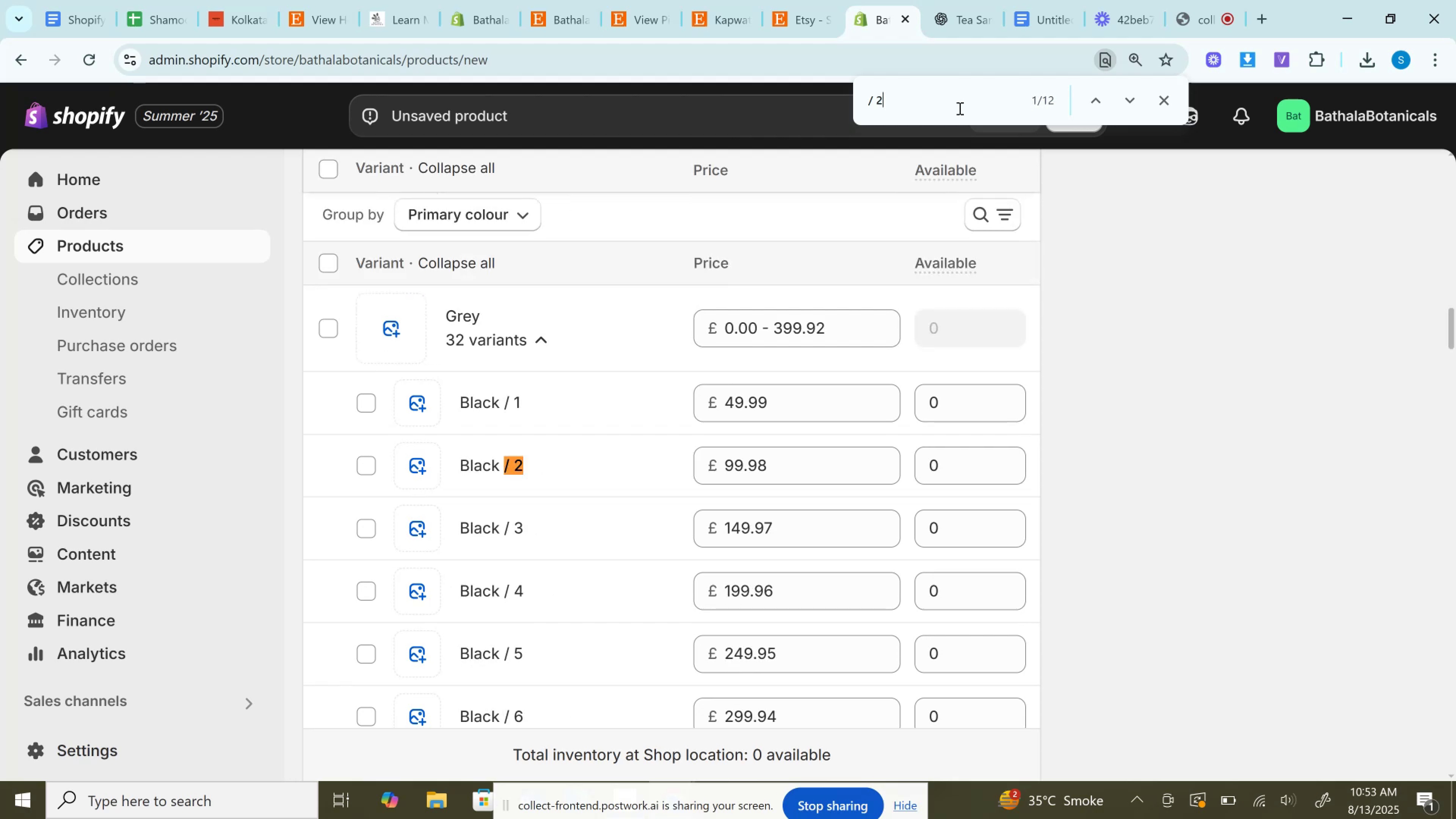 
key(Enter)
 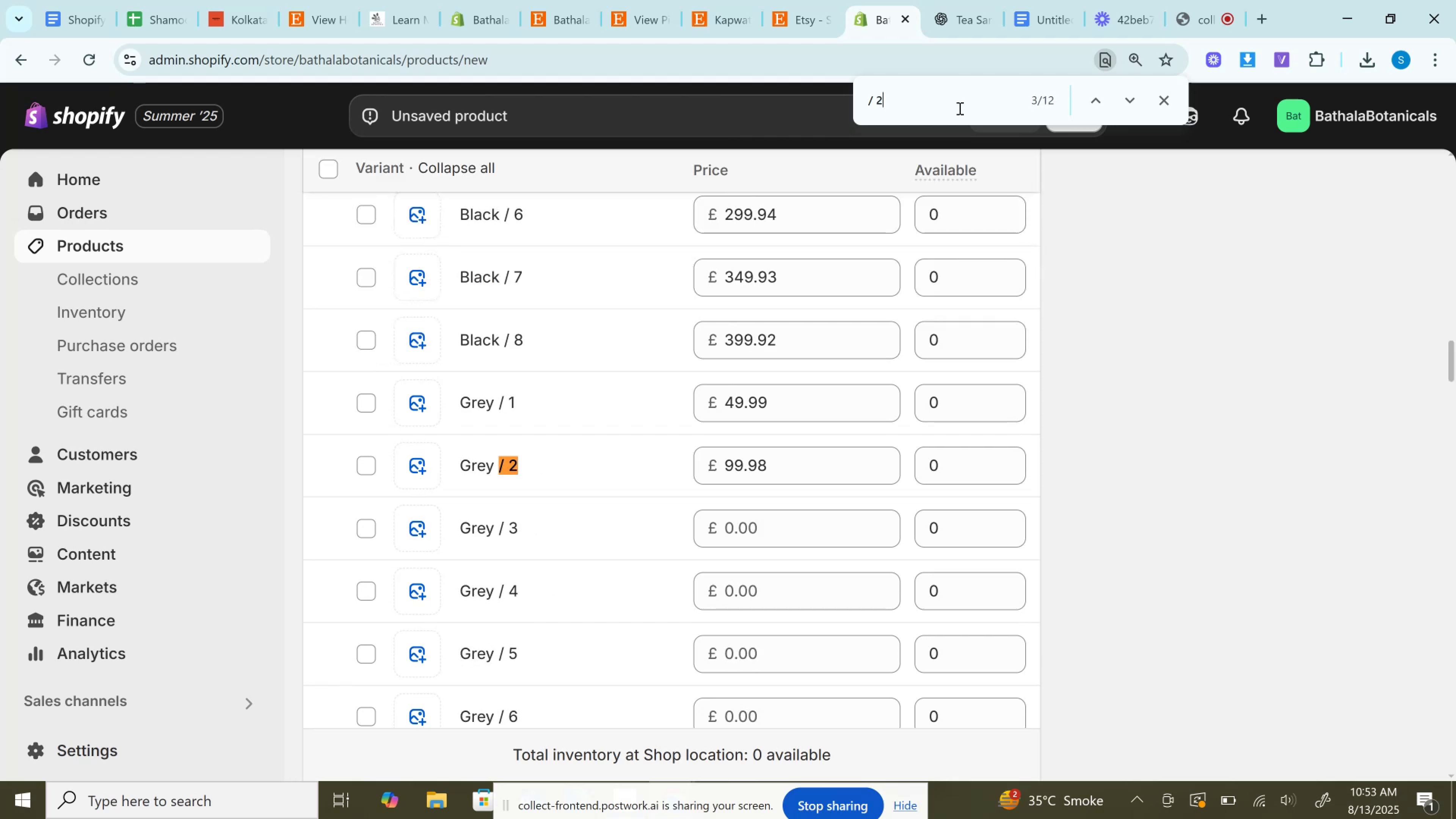 
key(Enter)
 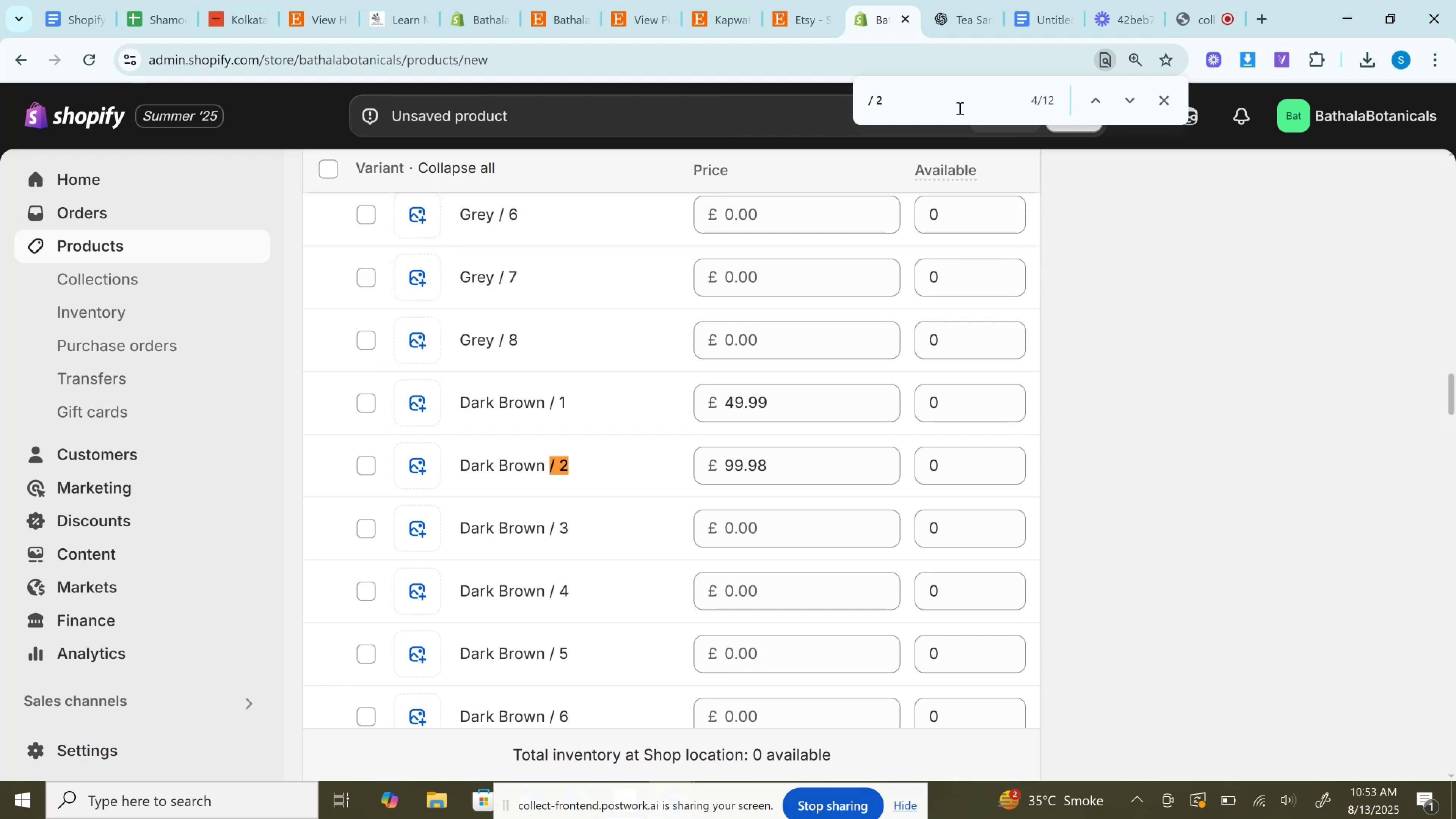 
key(Enter)
 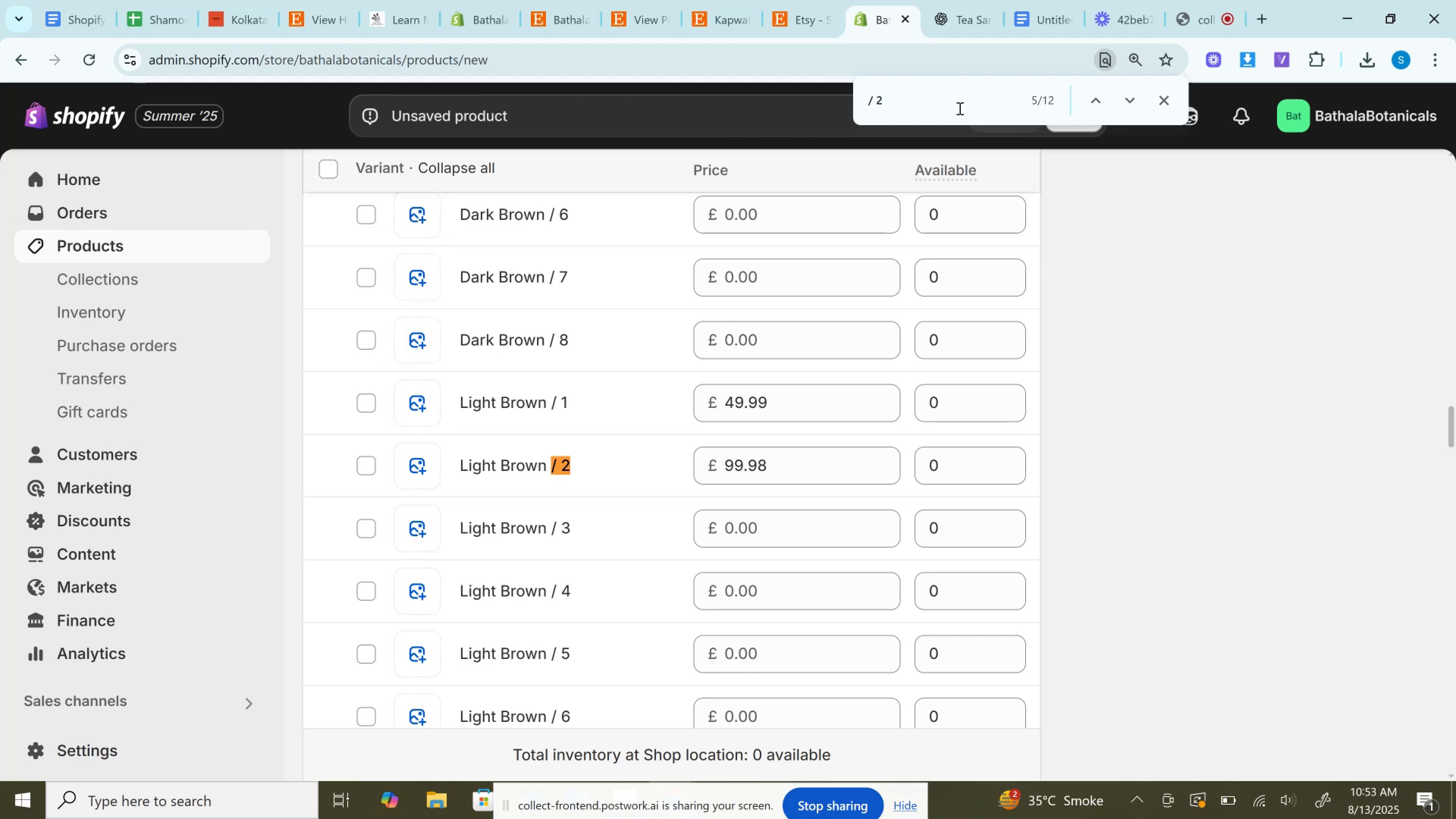 
key(Enter)
 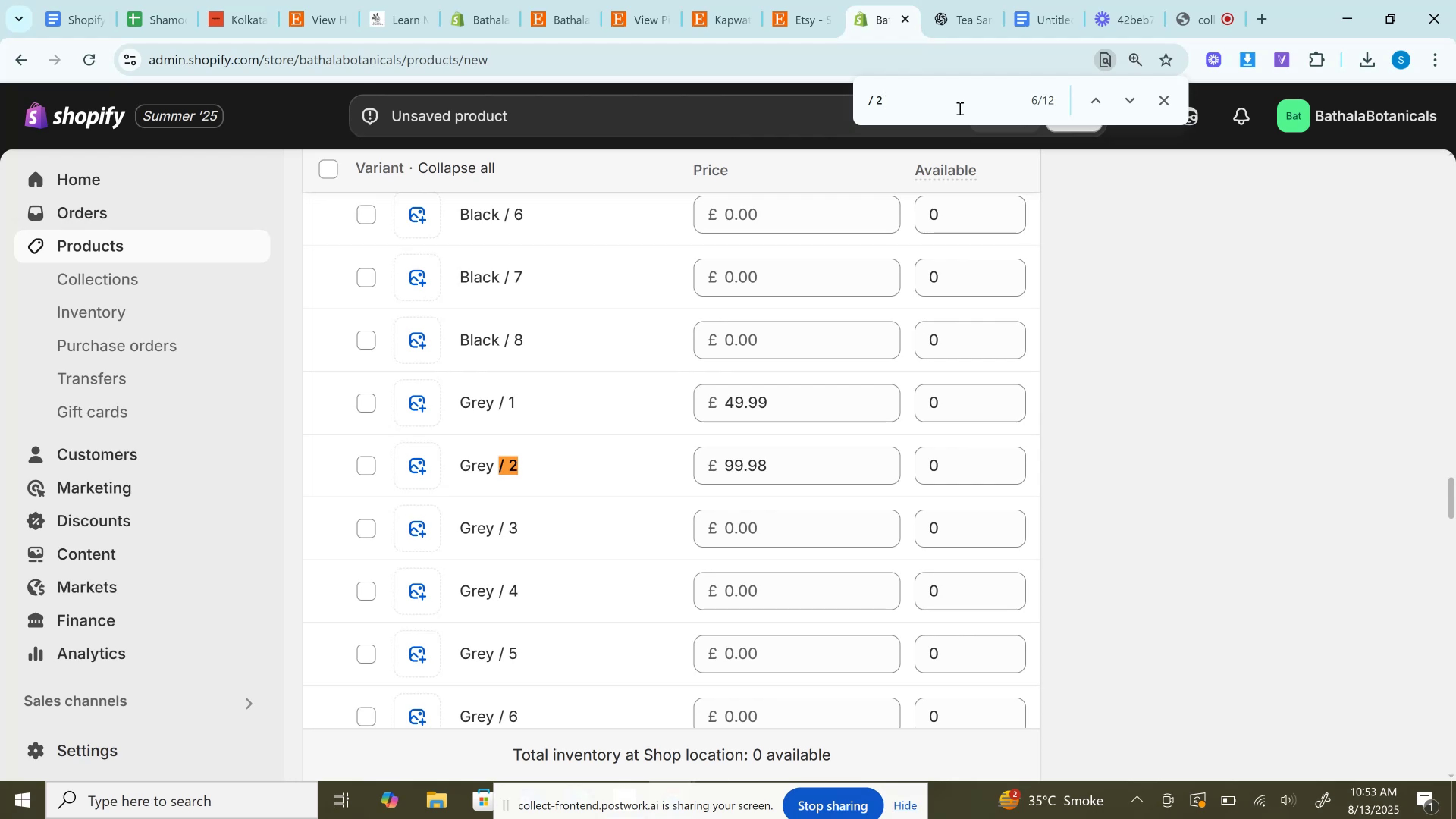 
wait(21.4)
 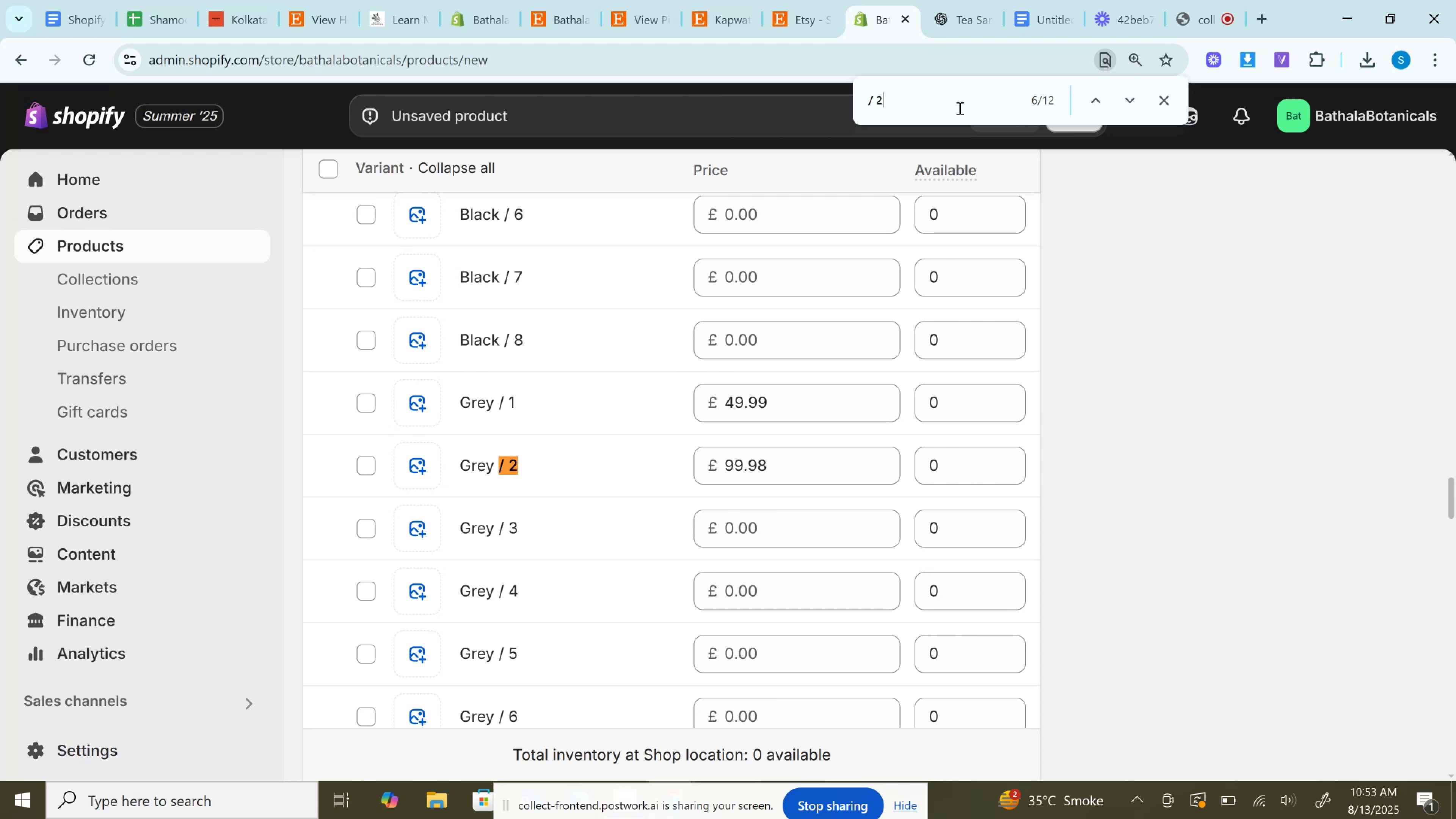 
scroll: coordinate [797, 356], scroll_direction: up, amount: 9.0
 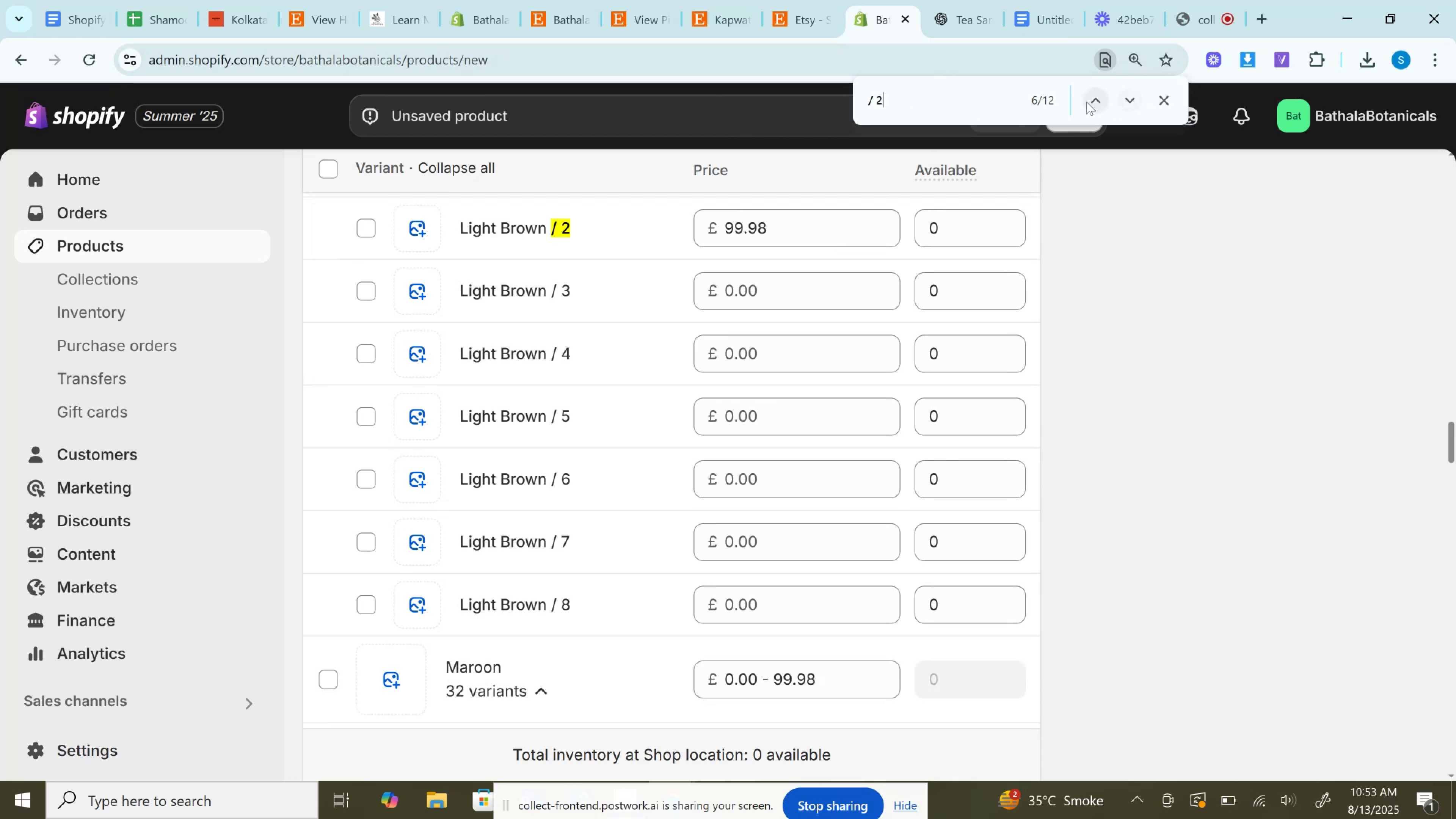 
double_click([1086, 102])
 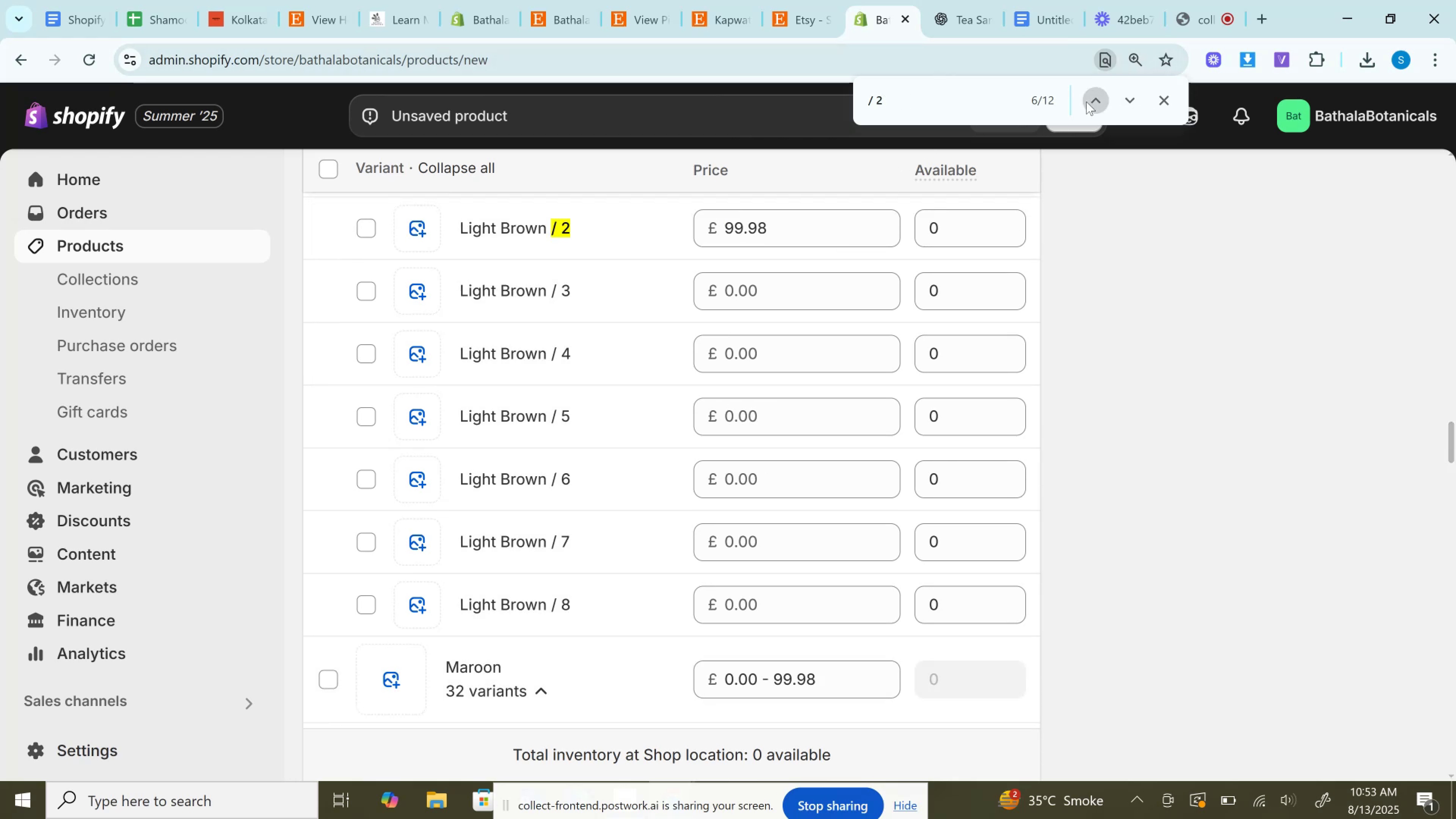 
triple_click([1086, 102])
 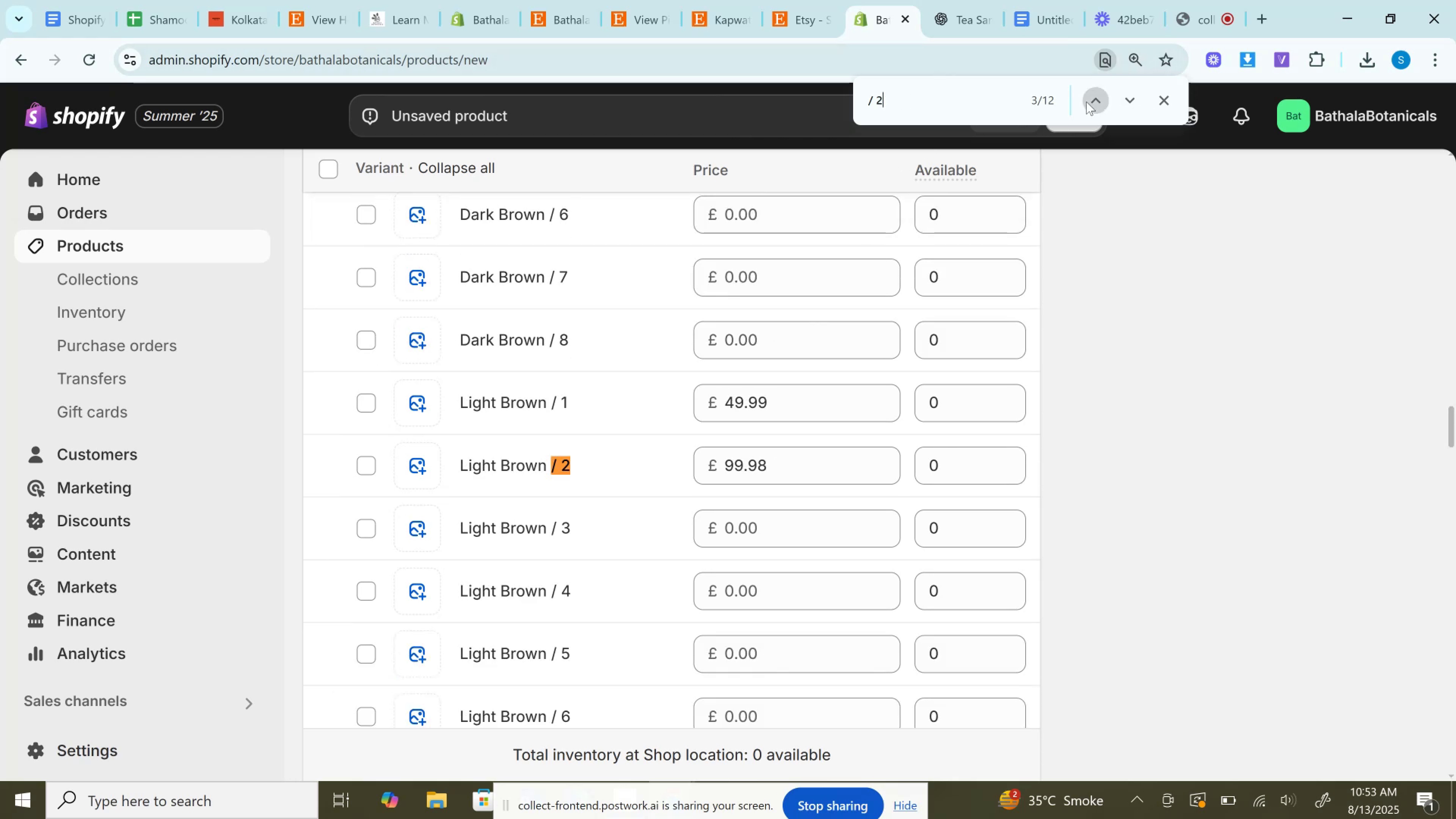 
triple_click([1086, 102])
 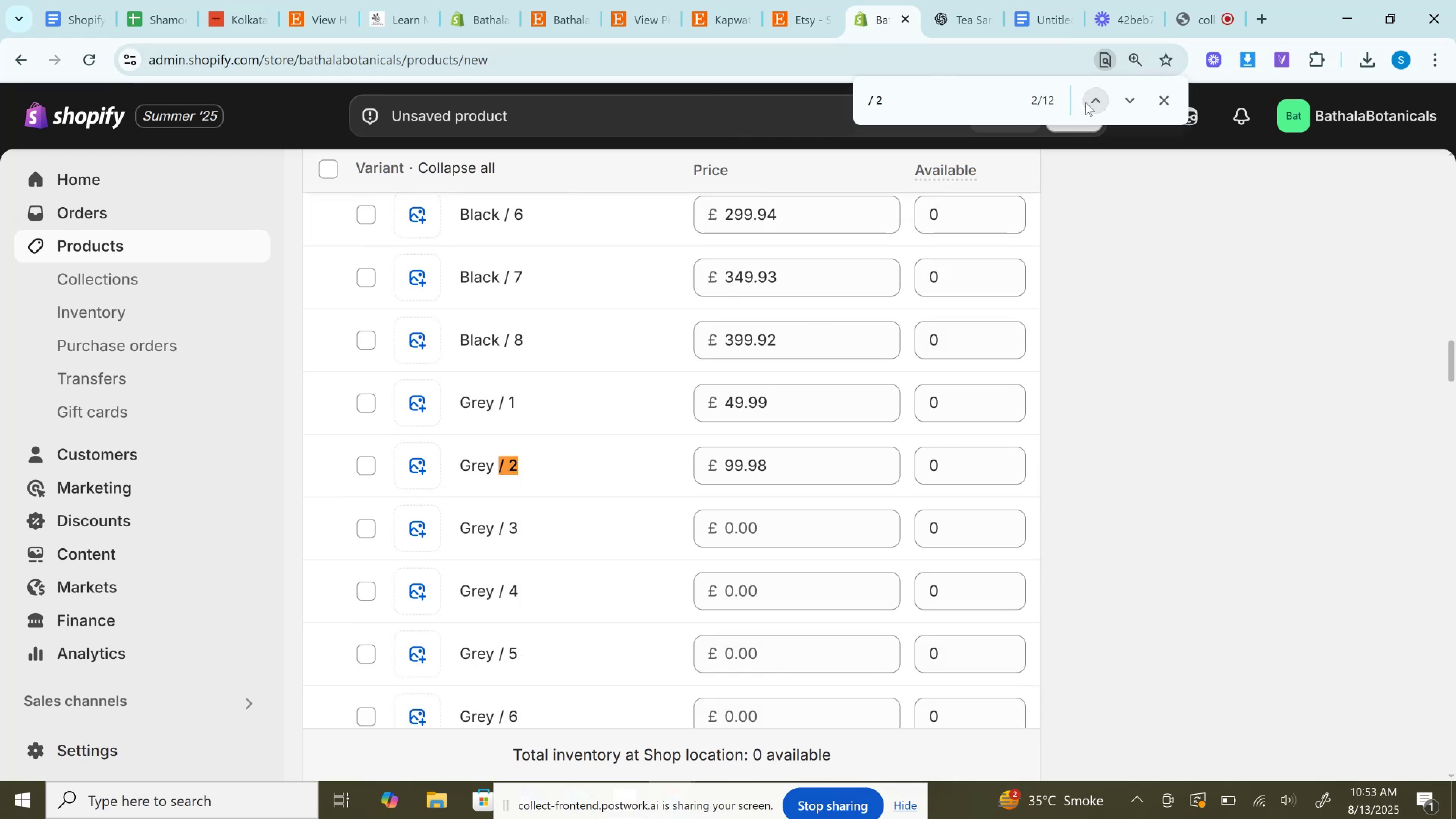 
left_click([1086, 102])
 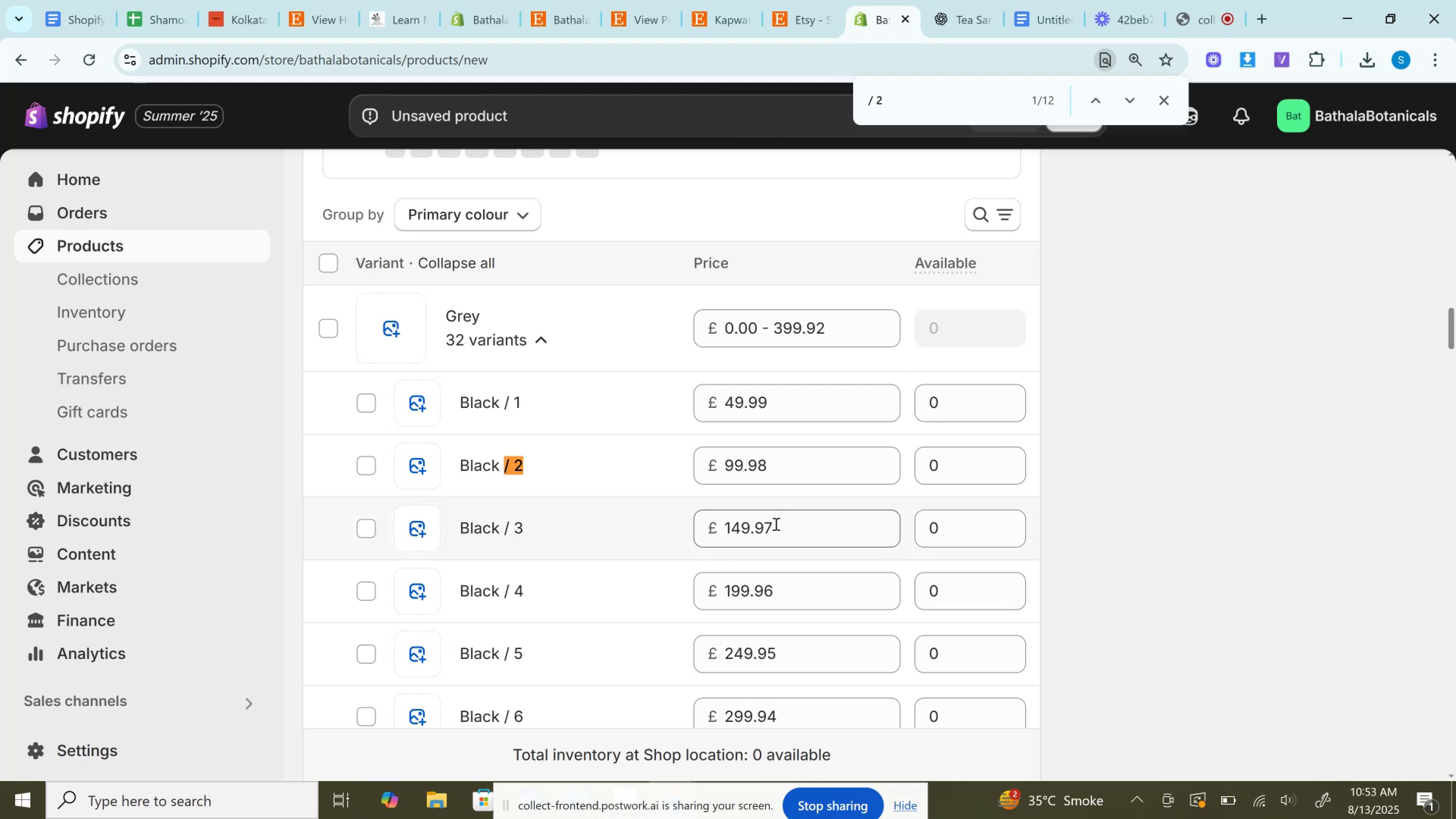 
double_click([770, 519])
 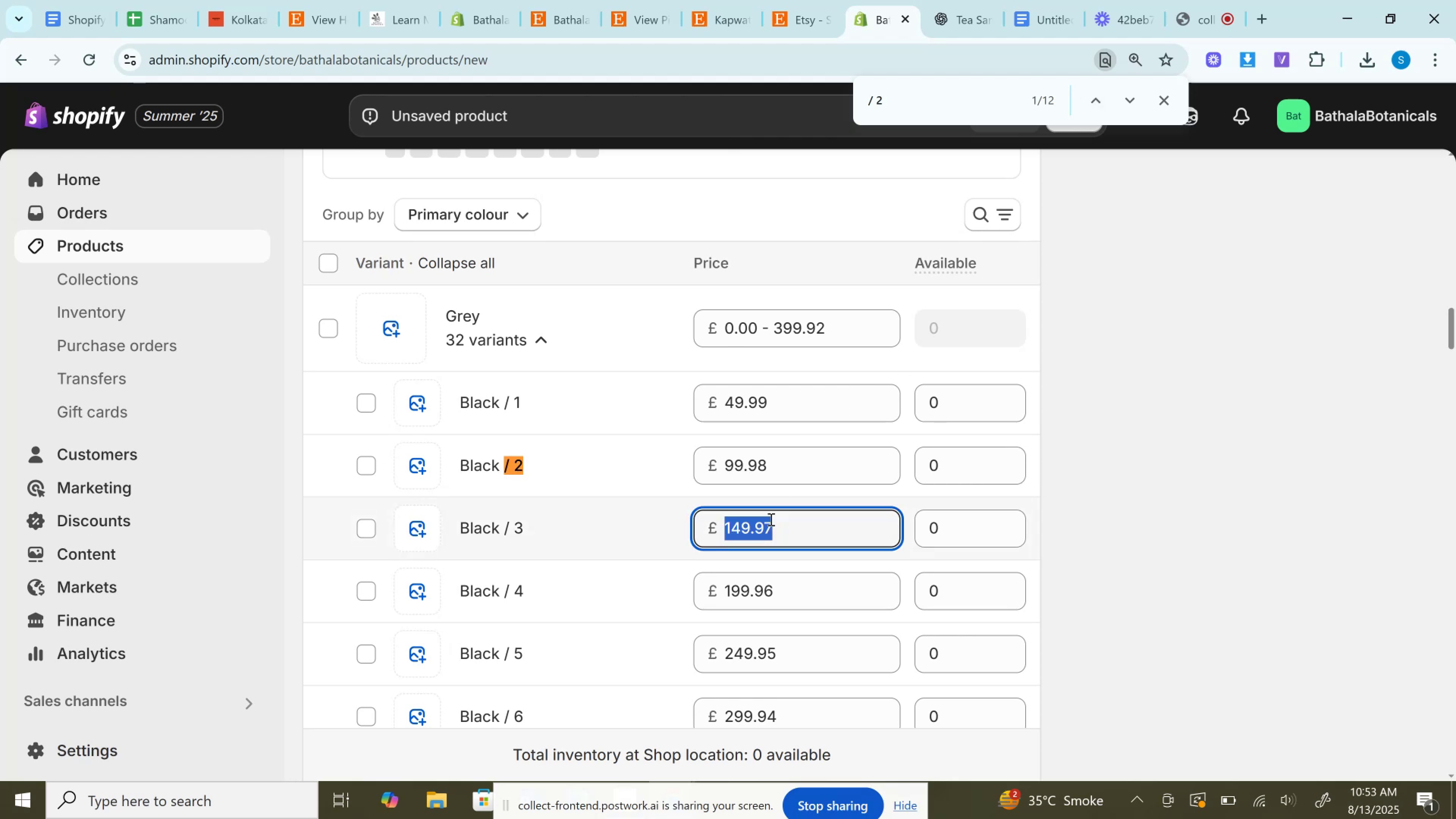 
key(Control+C)
 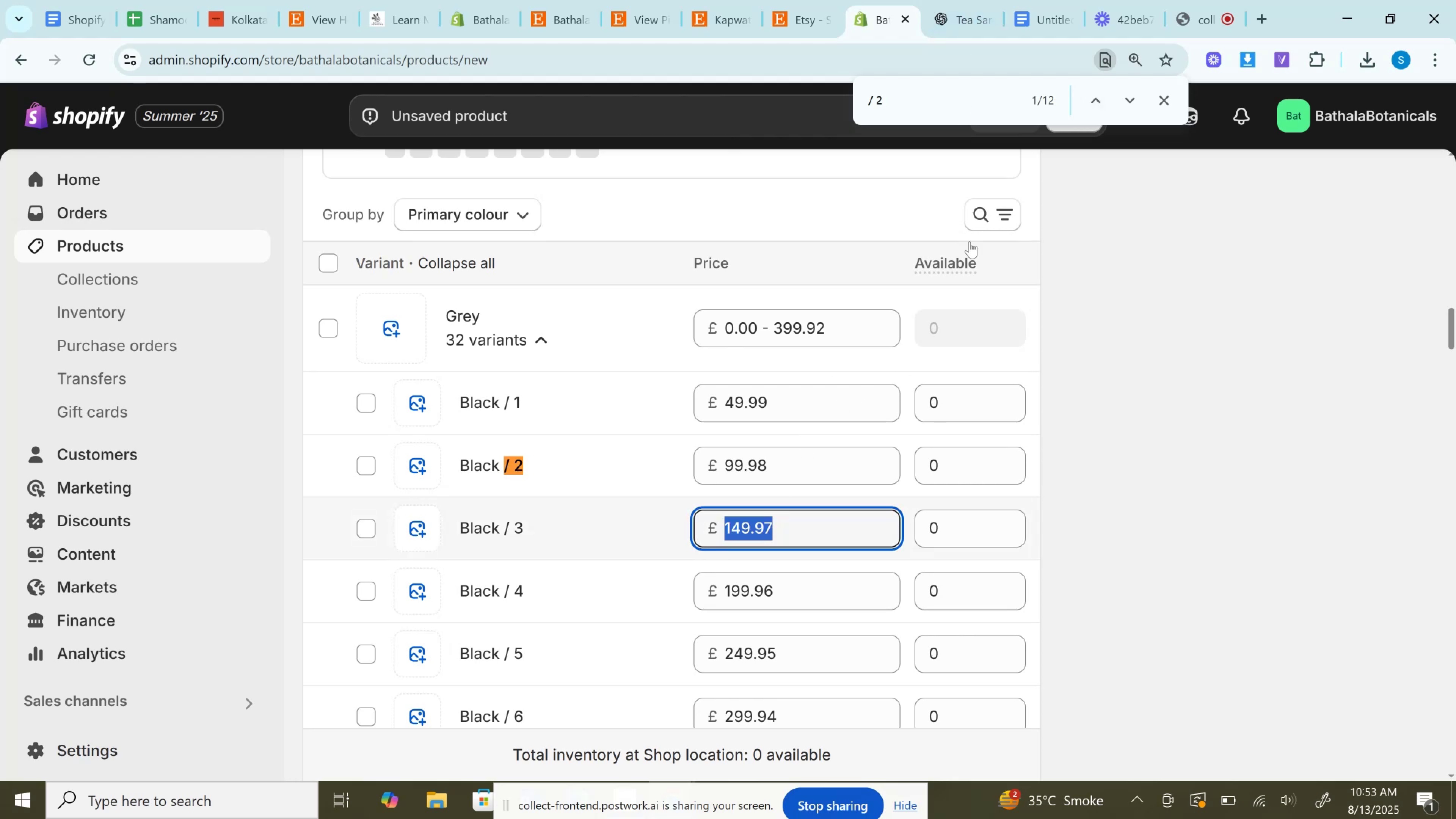 
left_click([955, 113])
 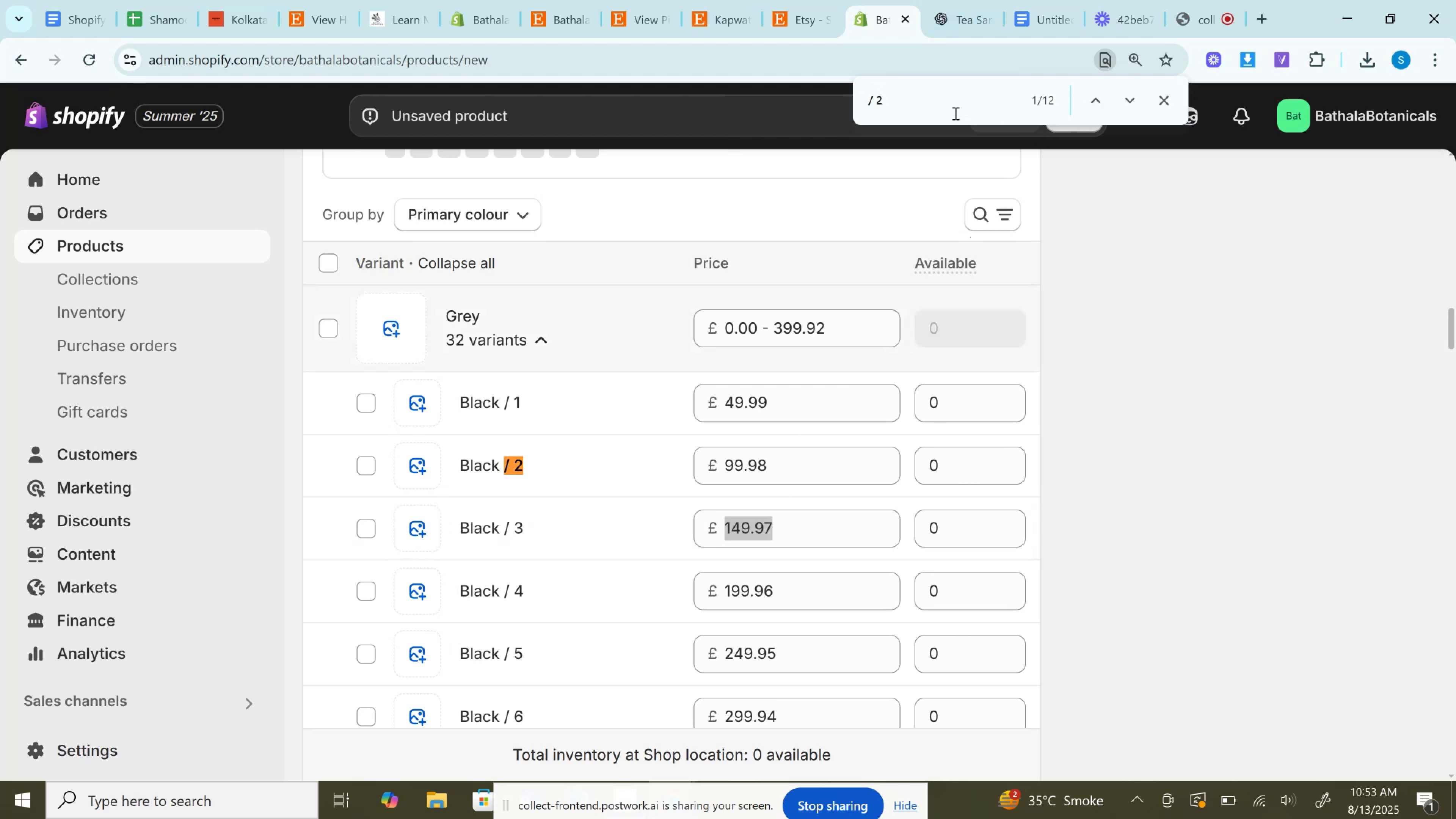 
key(Backspace)
 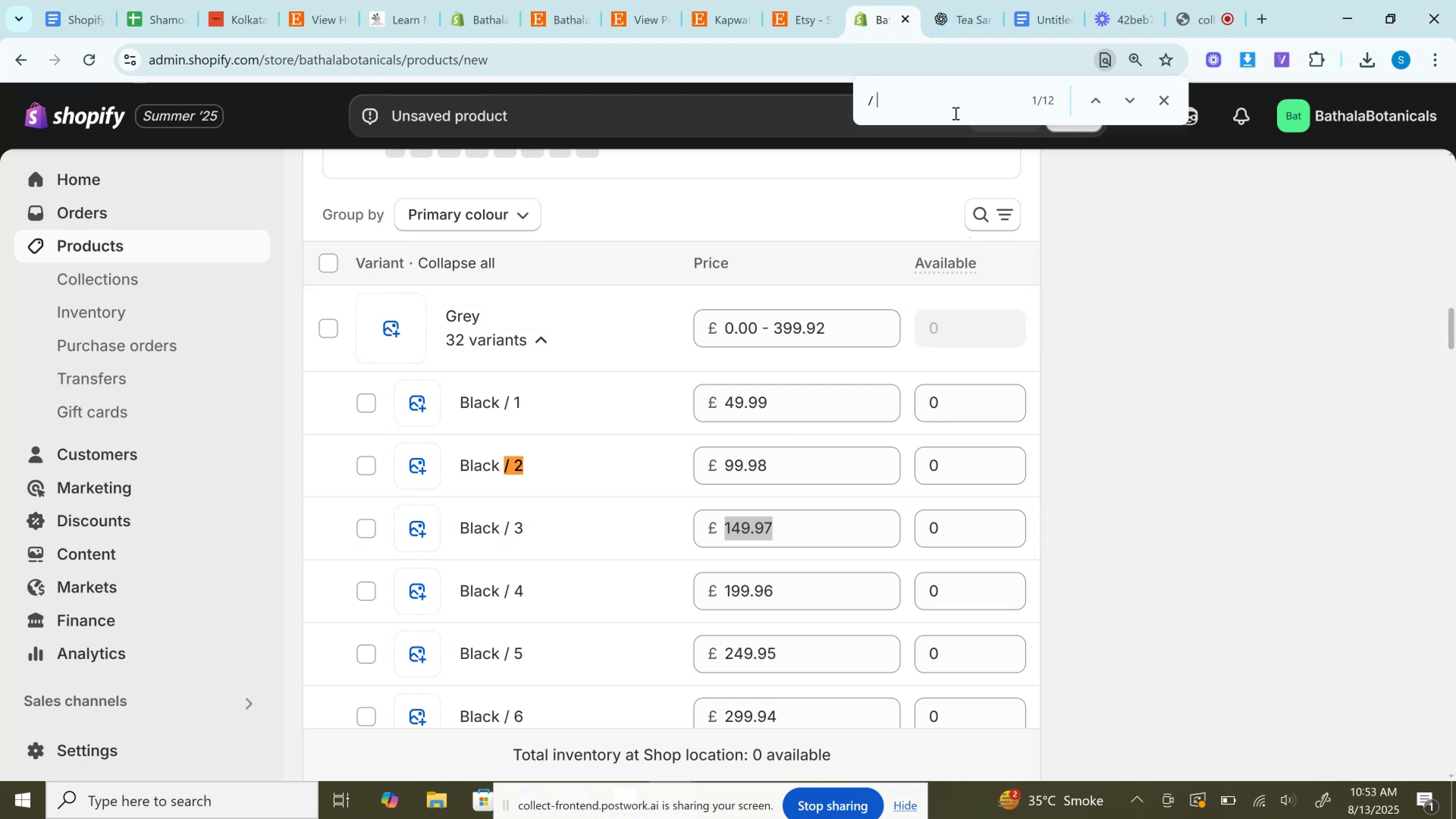 
key(3)
 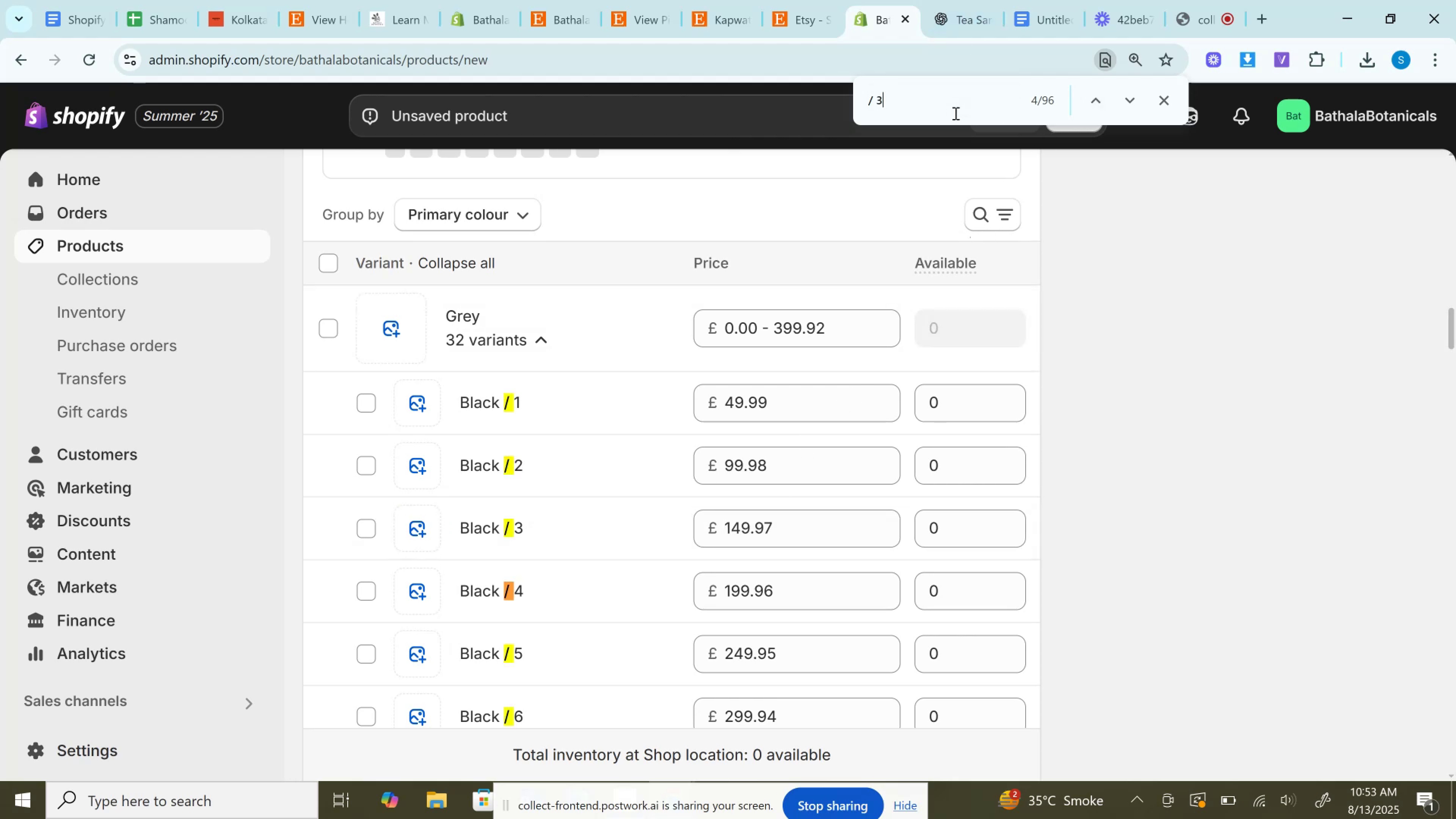 
key(Enter)
 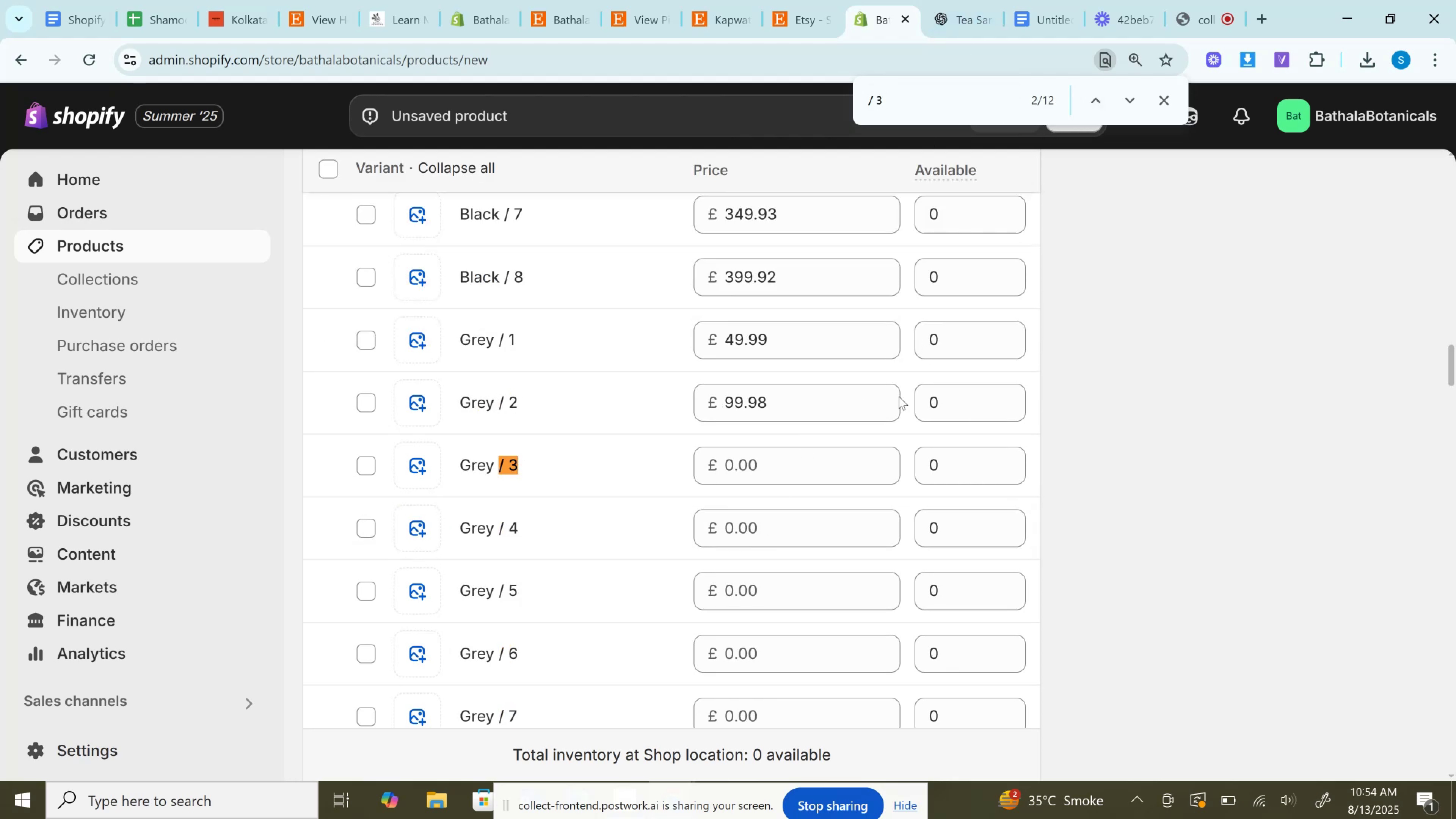 
left_click([806, 463])
 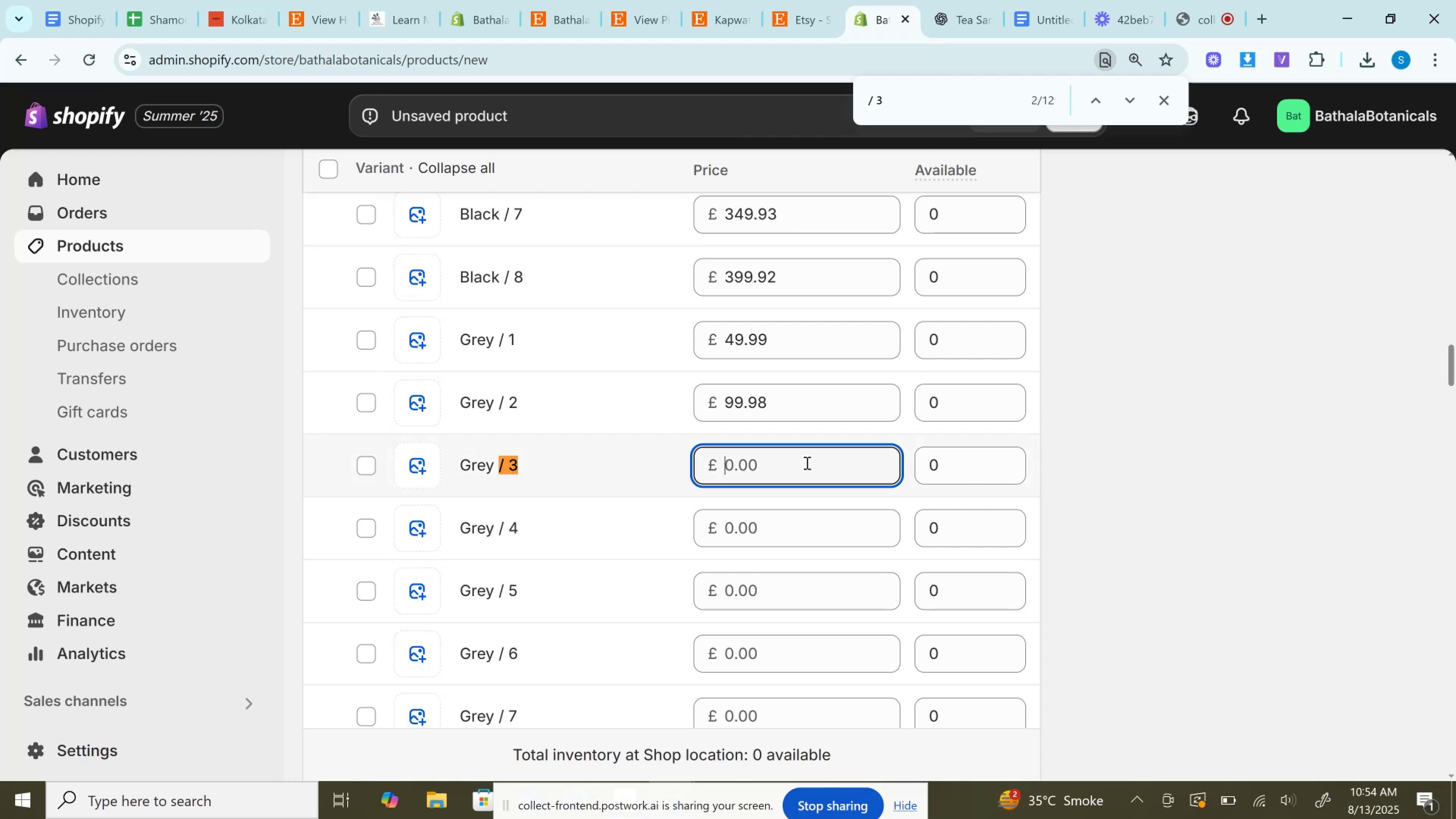 
key(Control+V)
 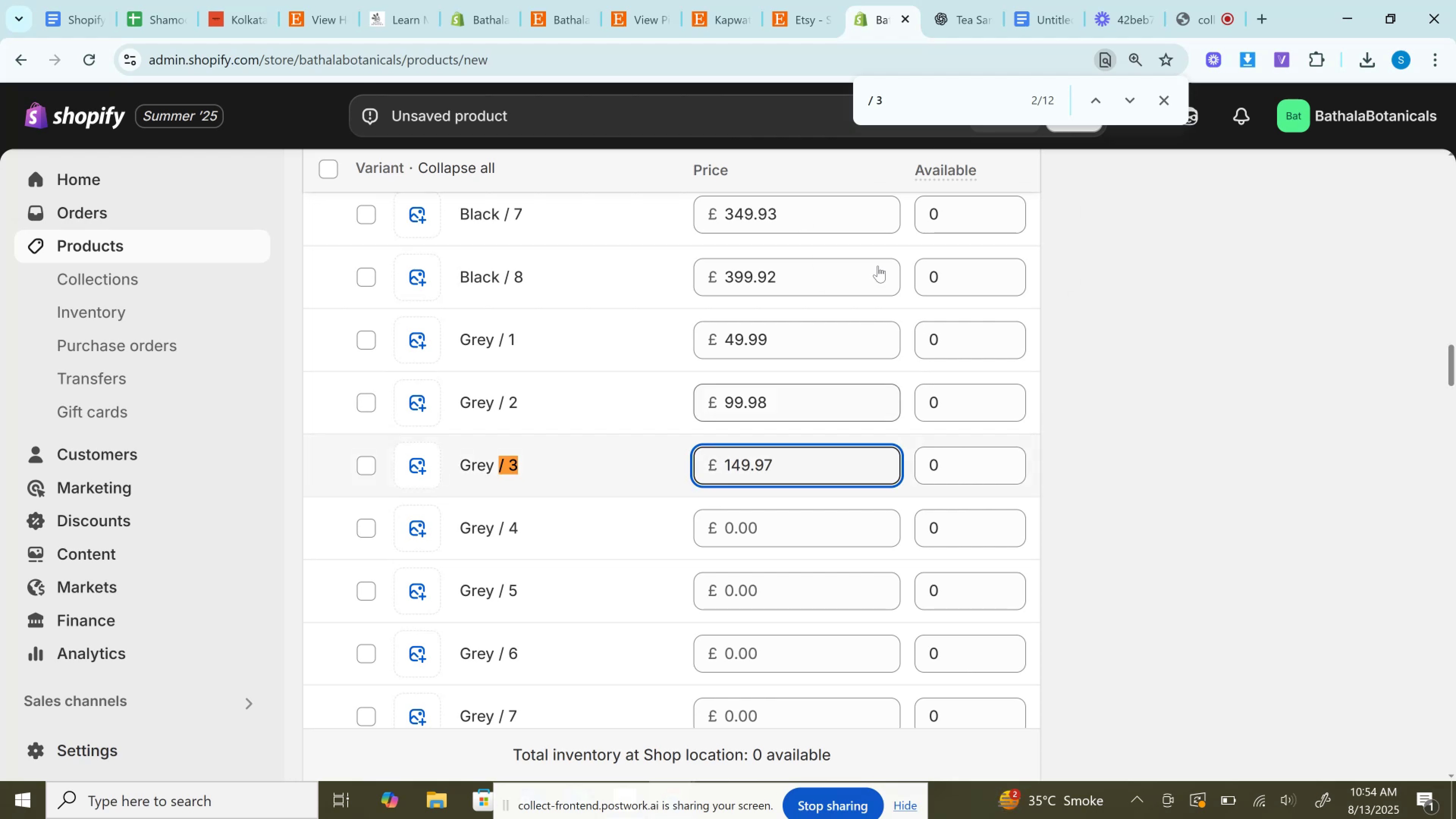 
left_click([917, 103])
 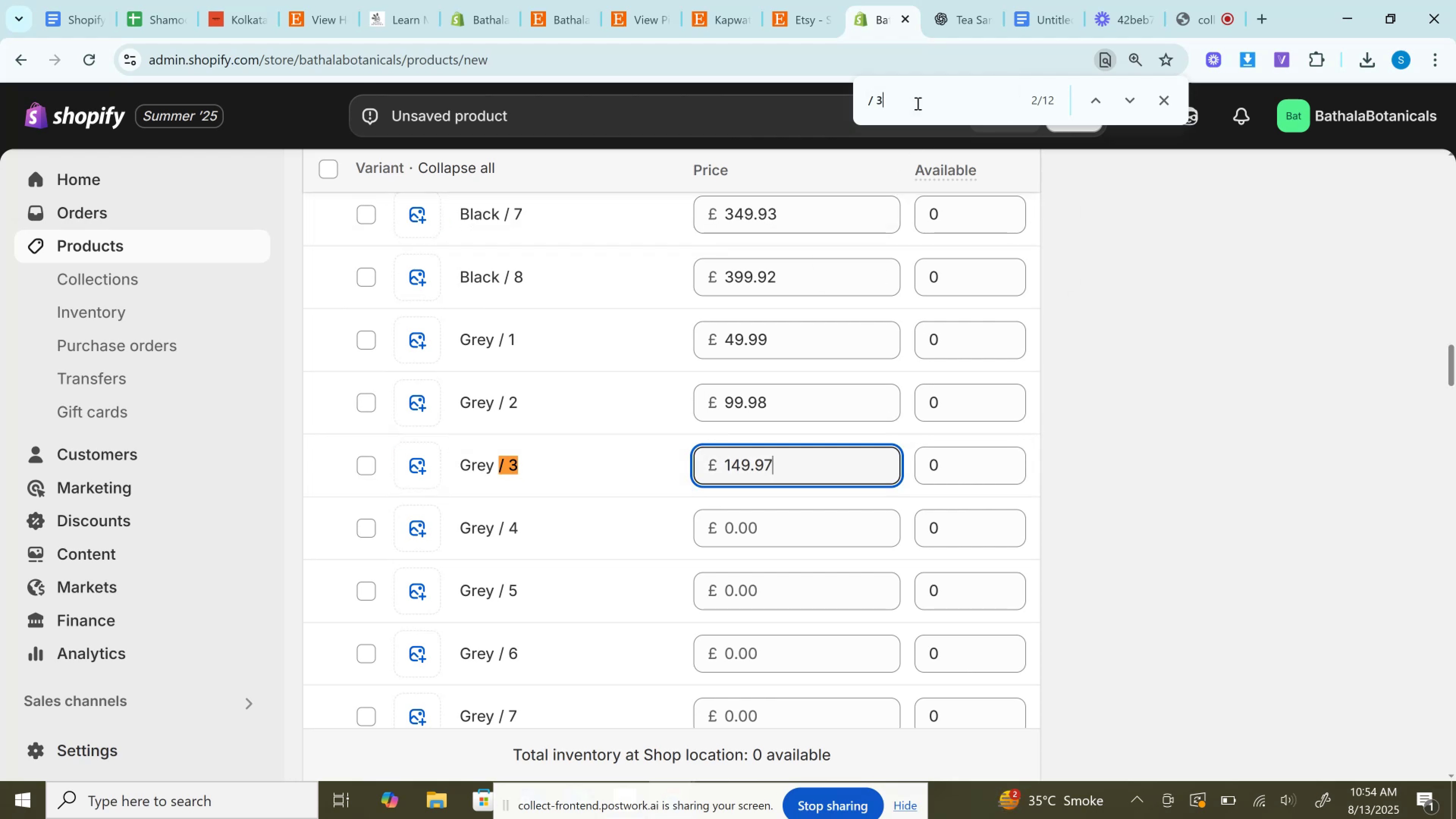 
key(Enter)
 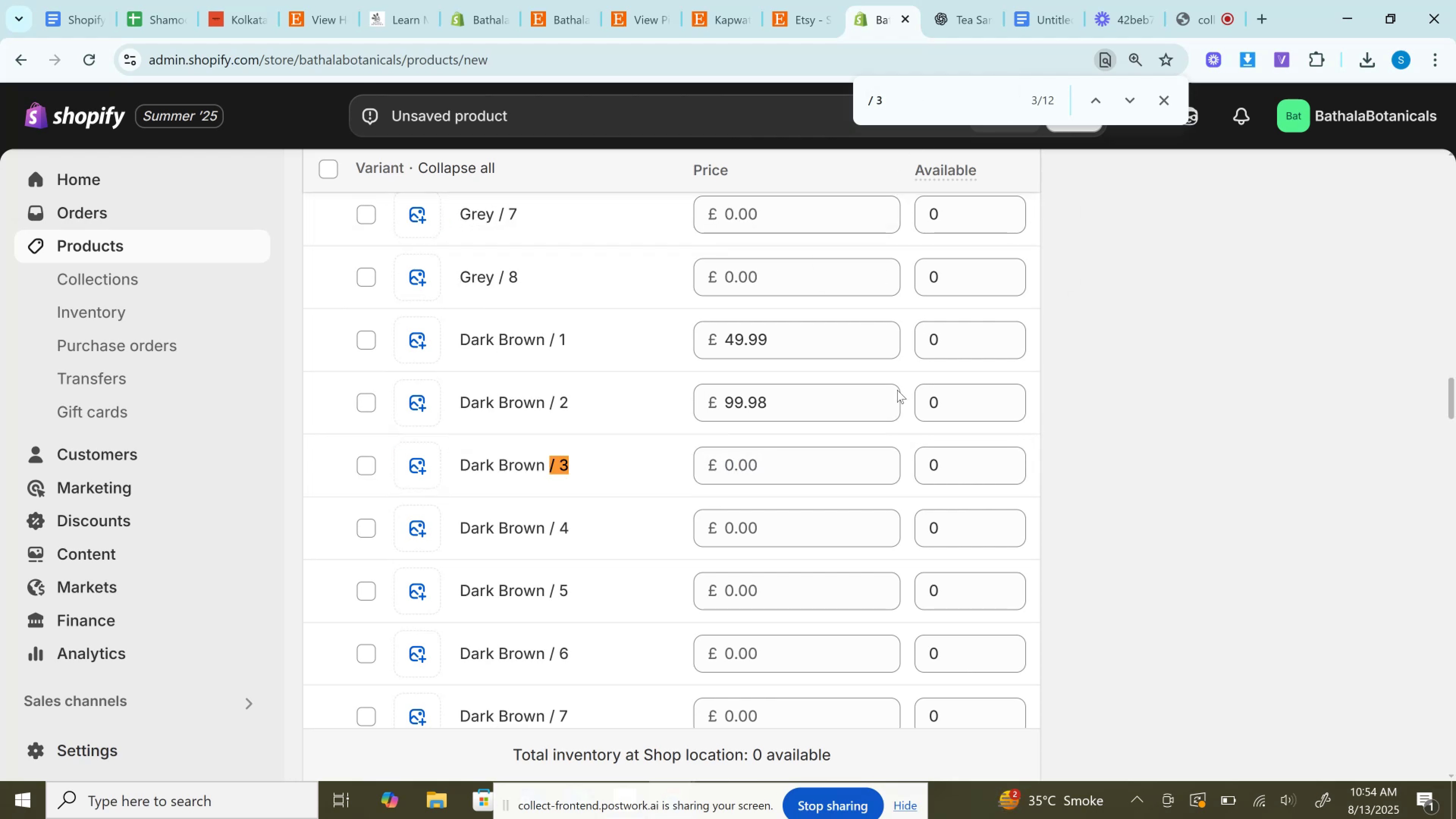 
left_click([781, 457])
 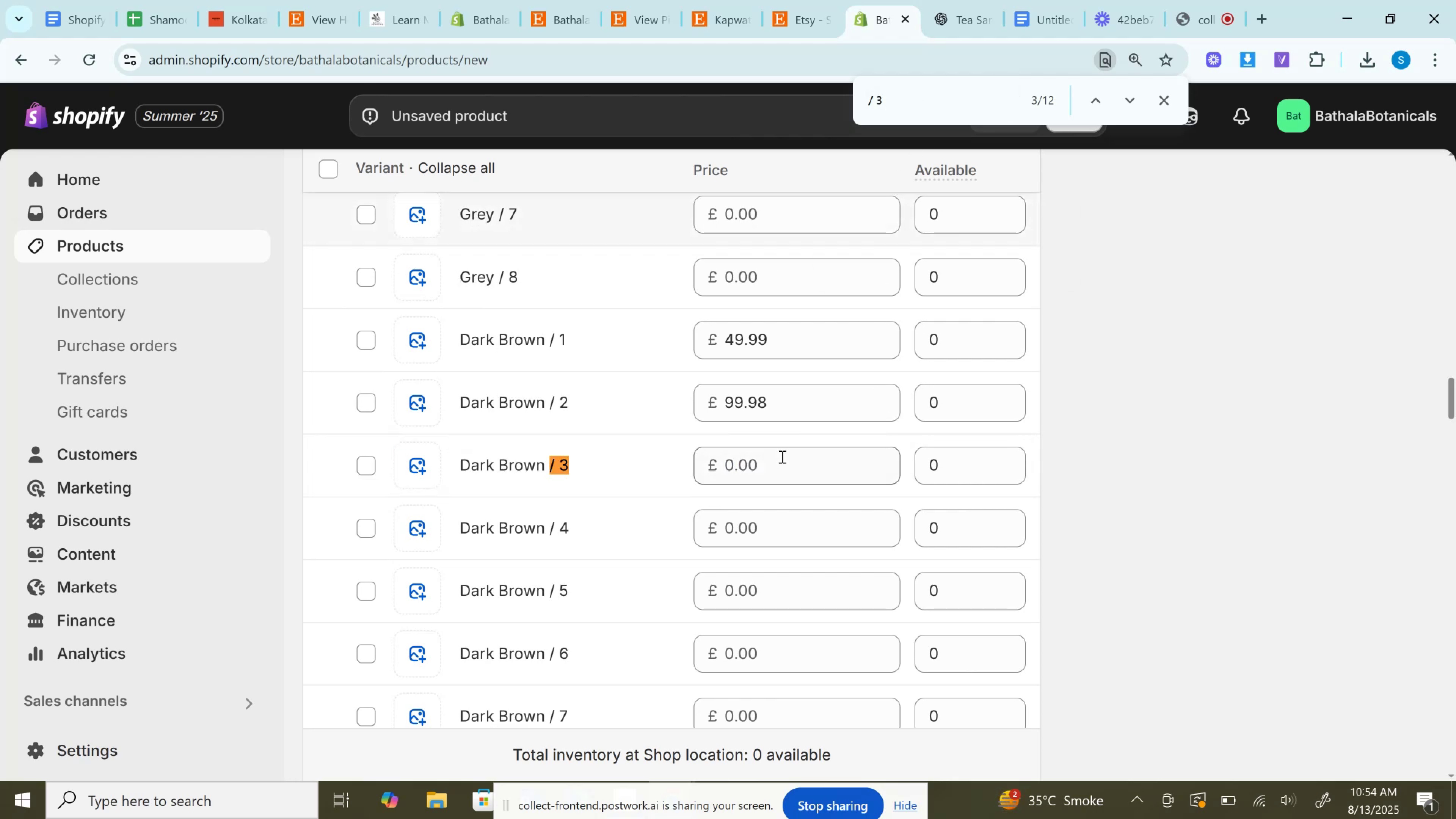 
key(Control+V)
 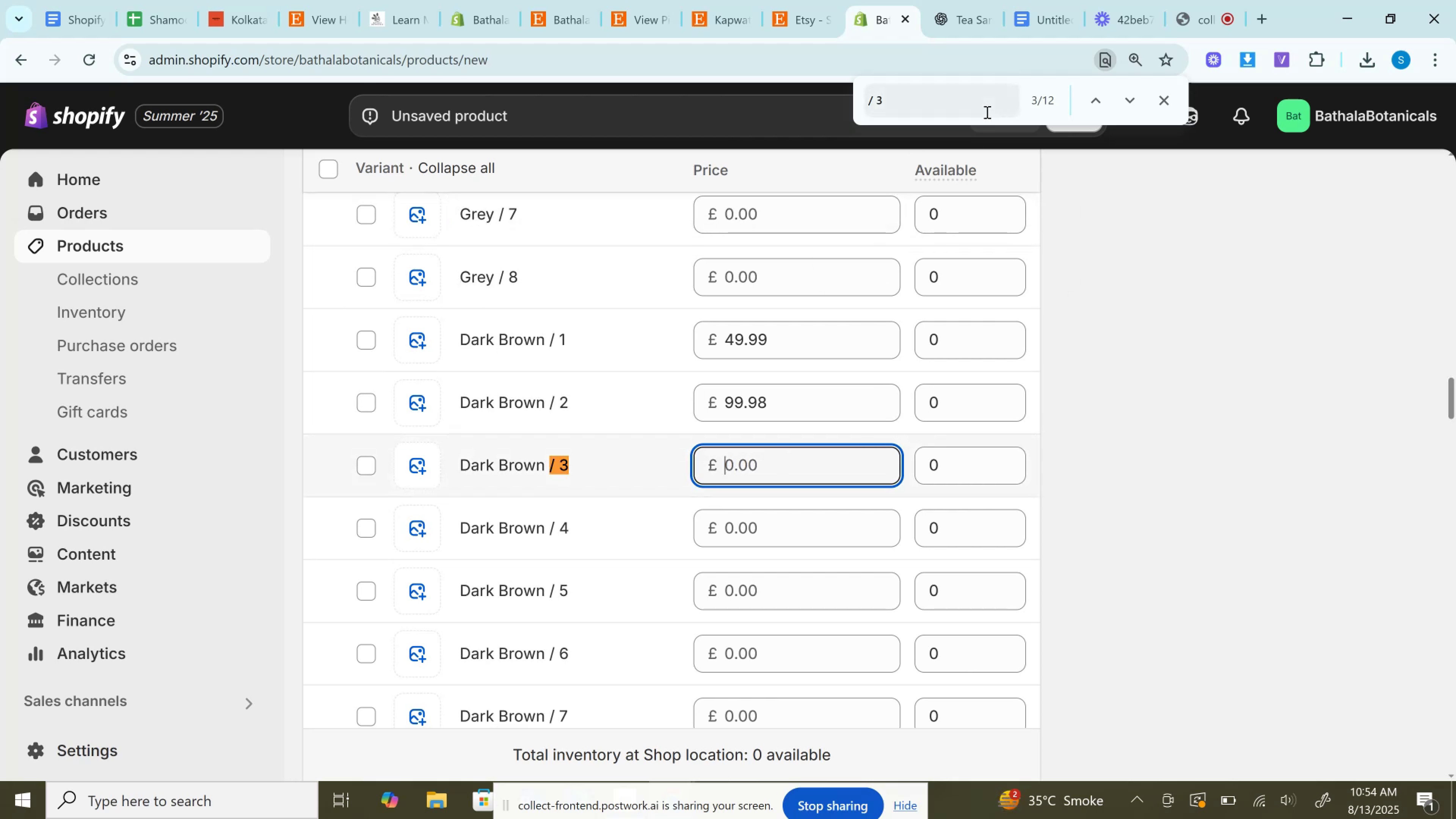 
left_click([982, 106])
 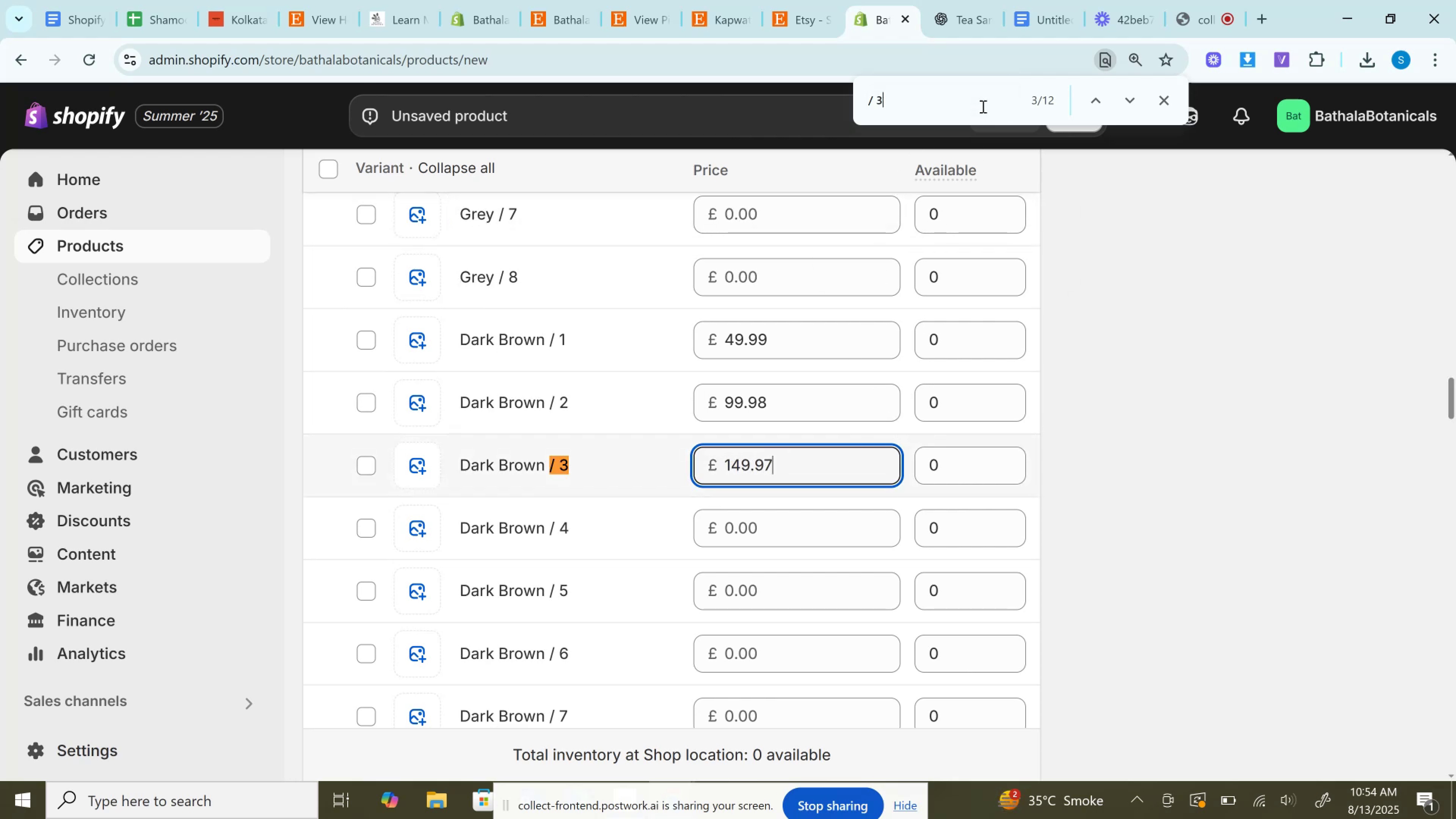 
key(Enter)
 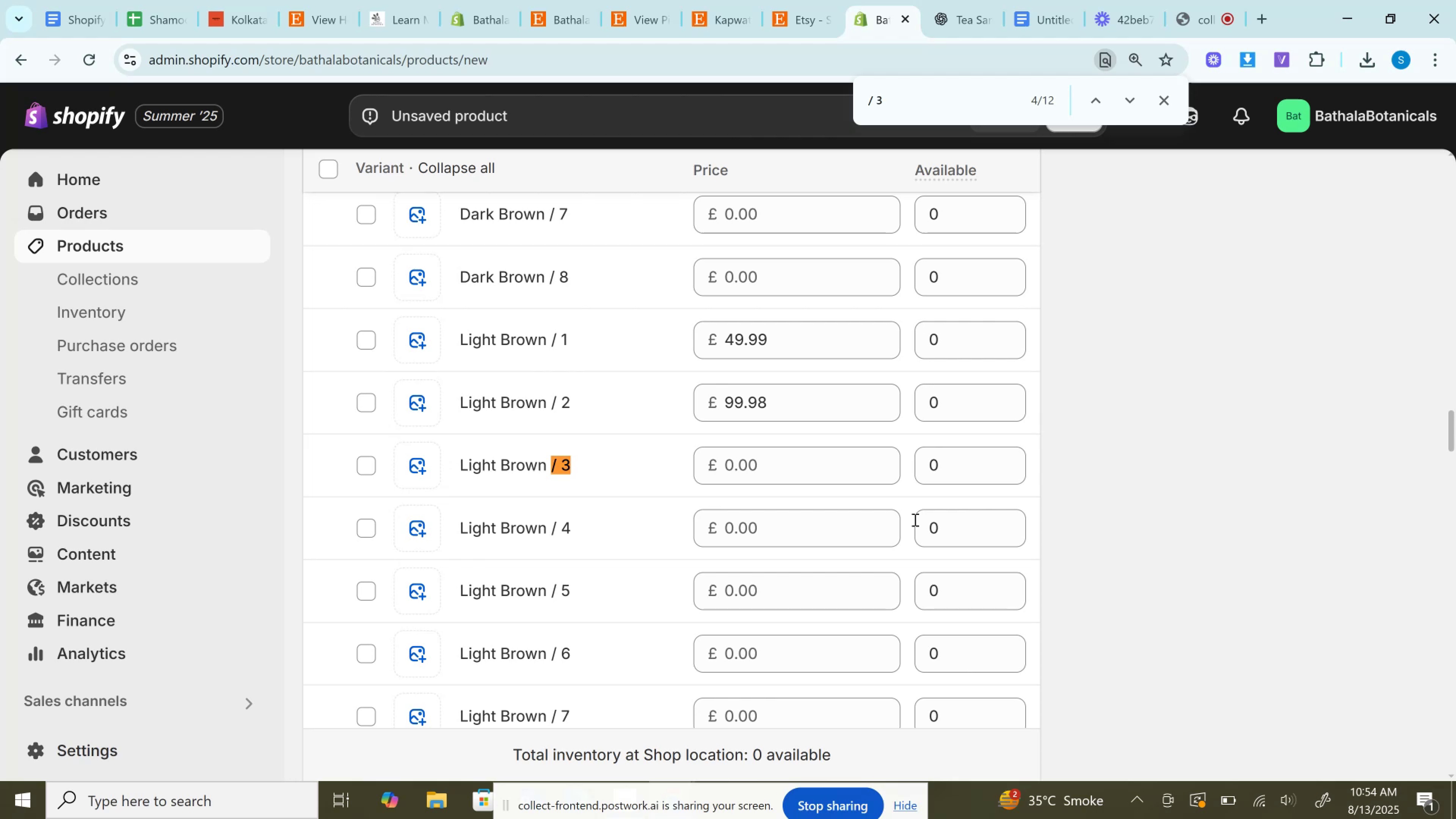 
left_click([731, 473])
 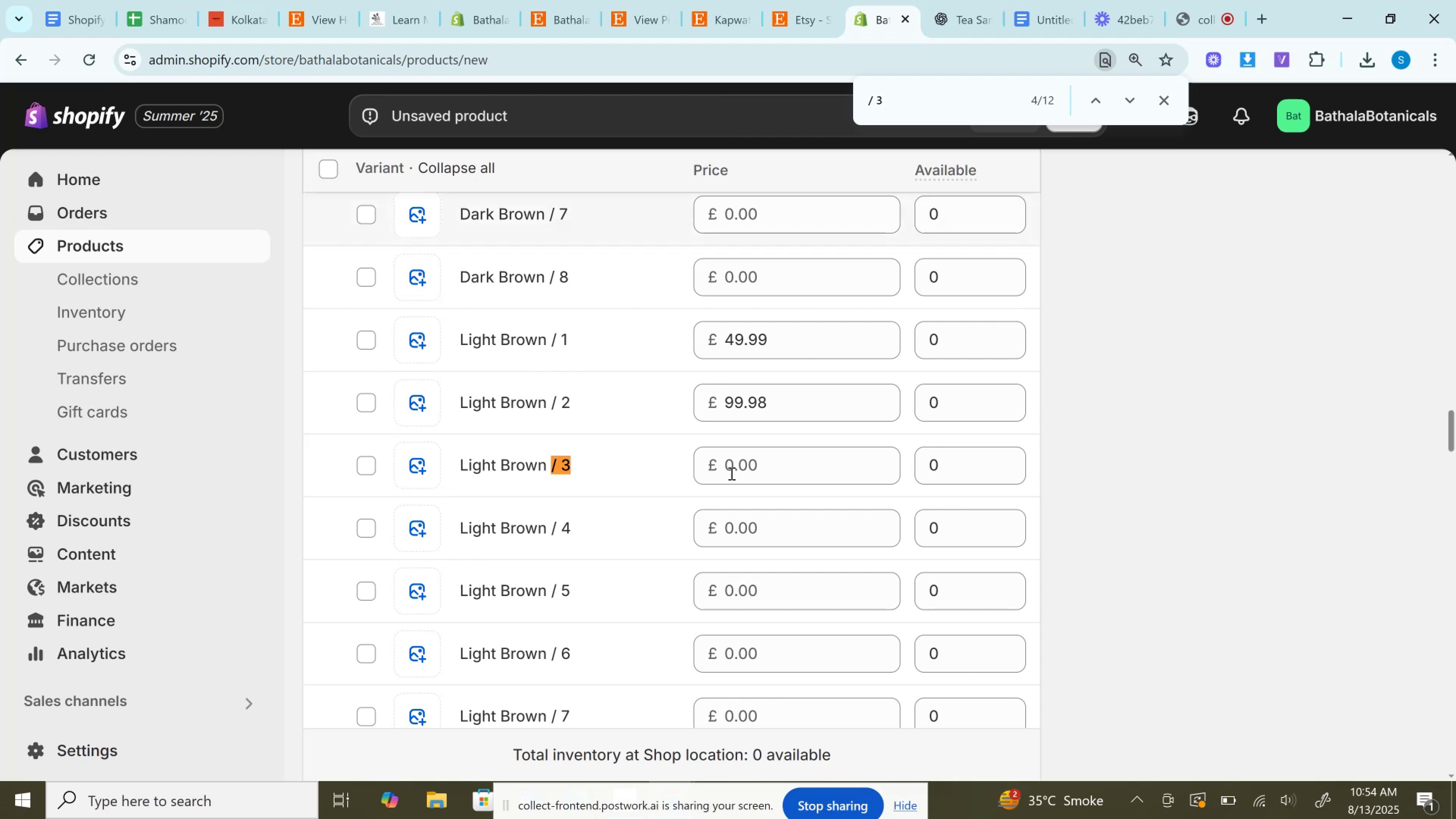 
key(Control+V)
 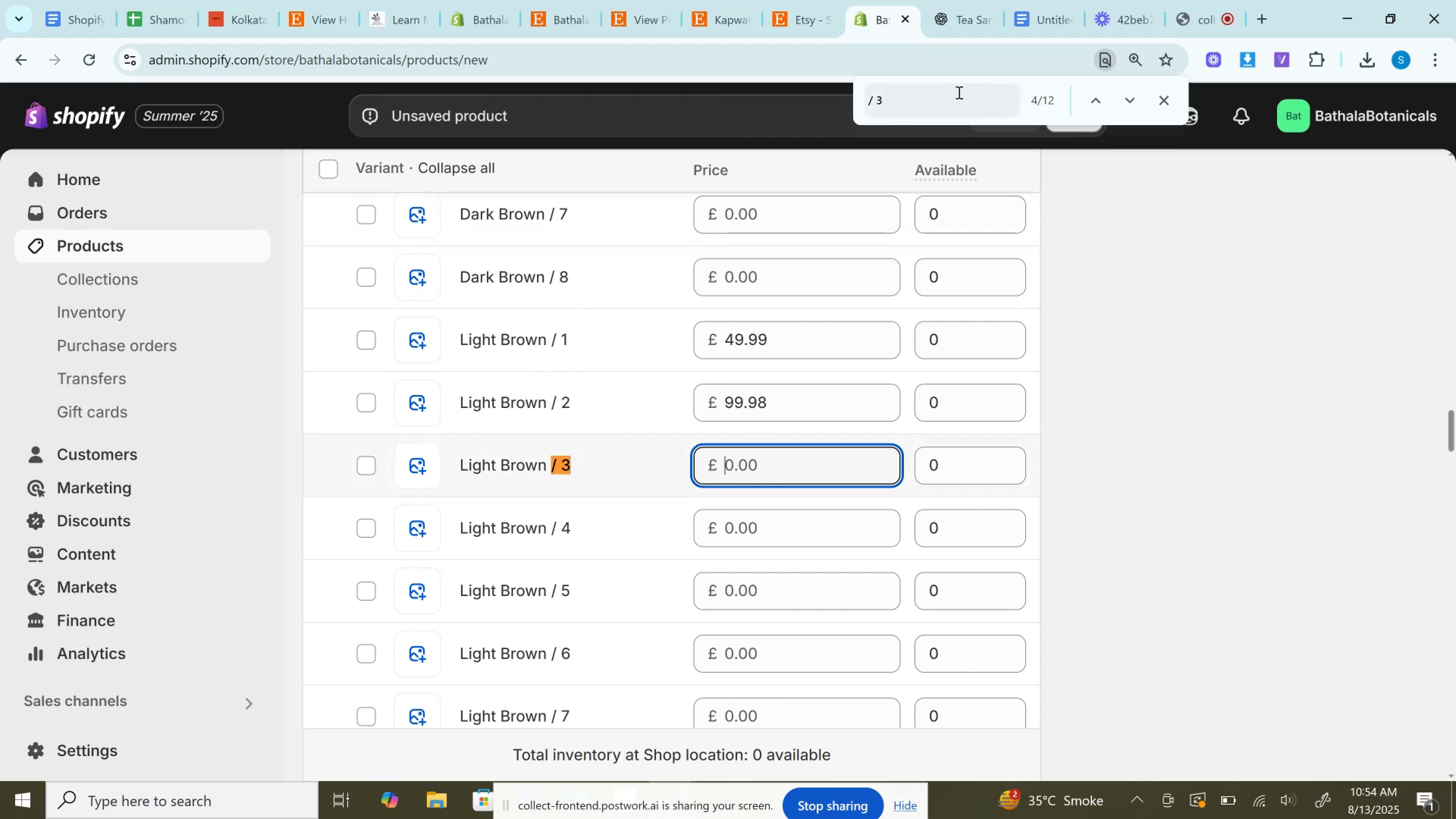 
left_click([958, 92])
 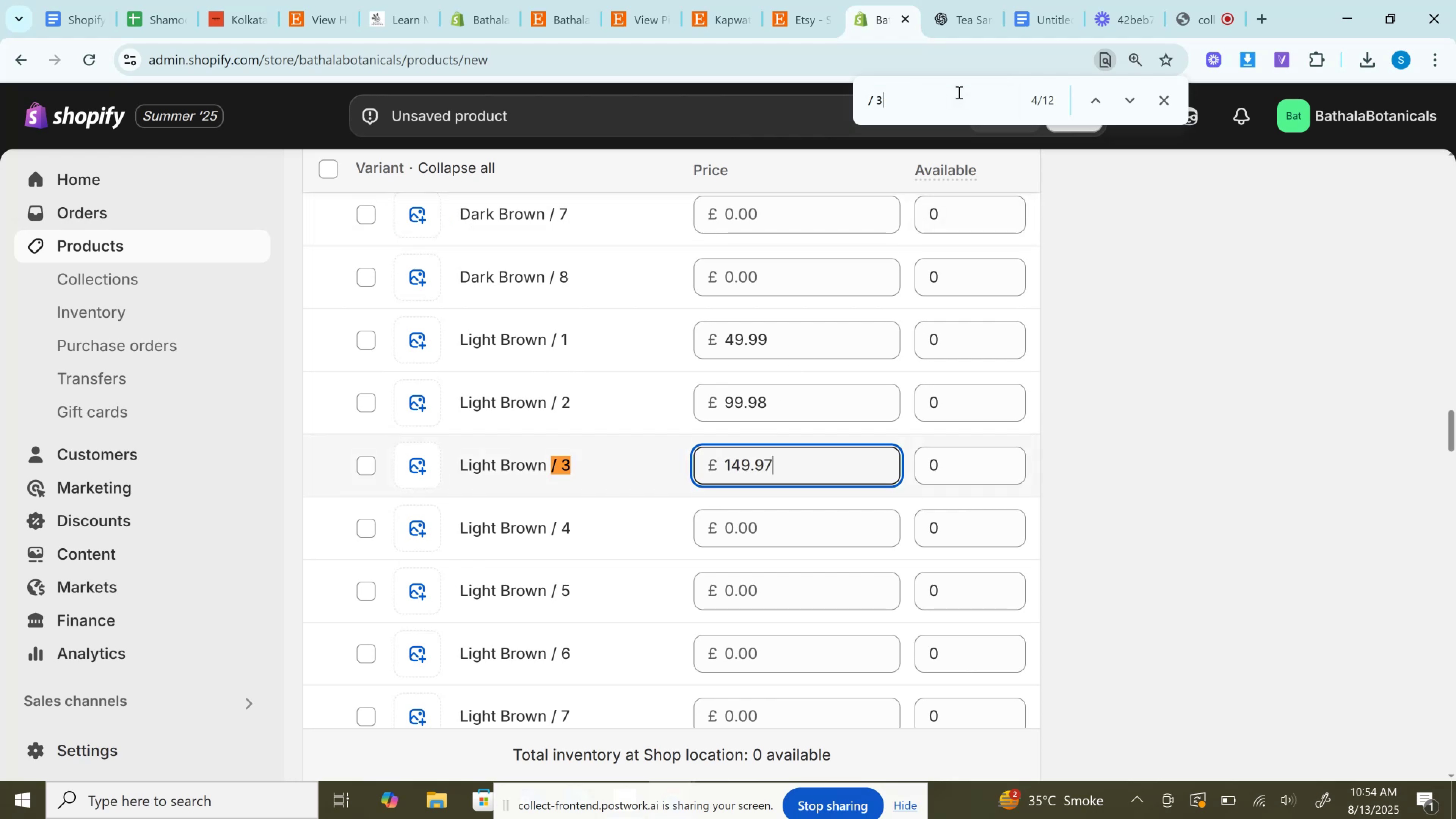 
key(Enter)
 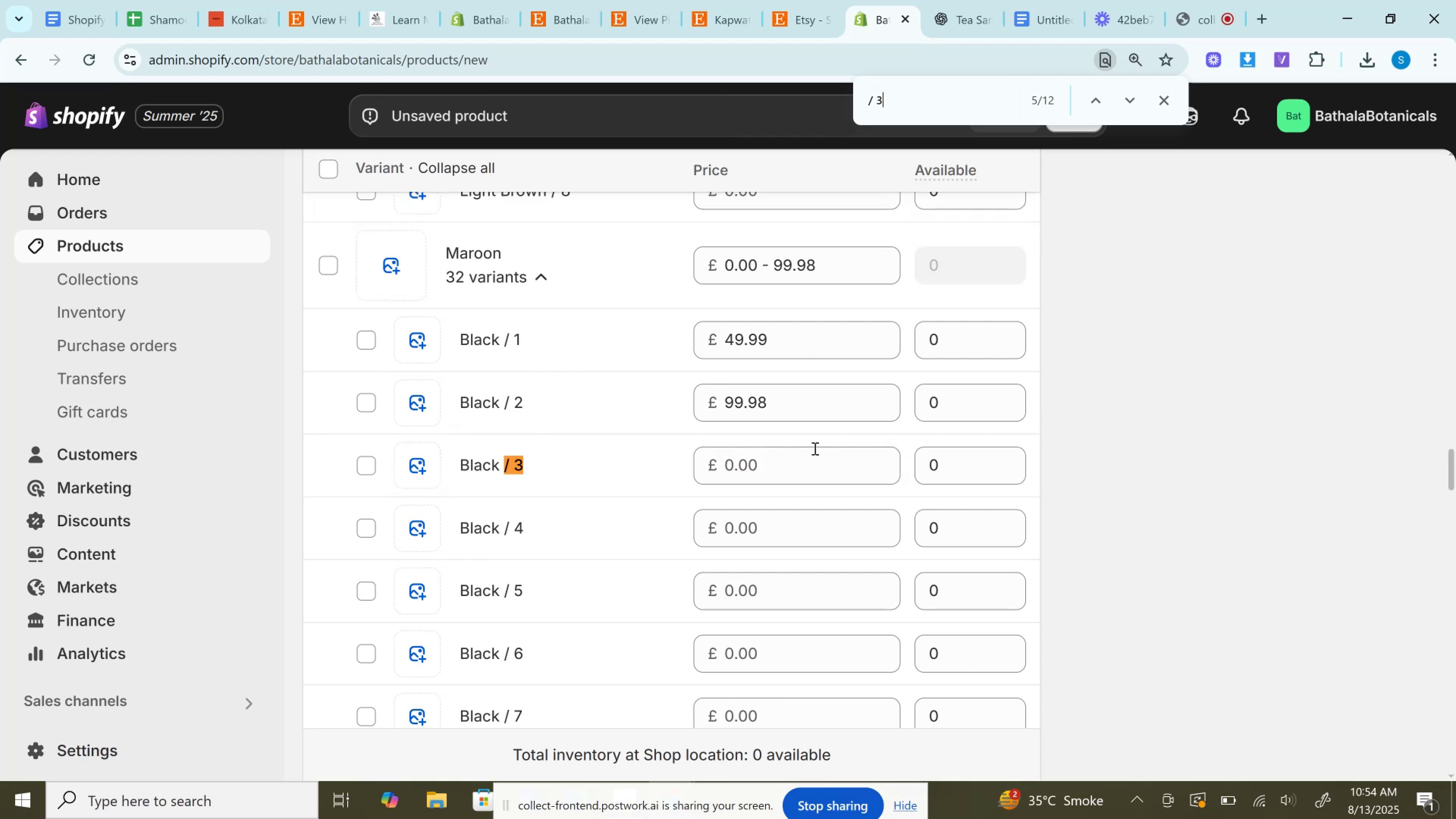 
key(Control+V)
 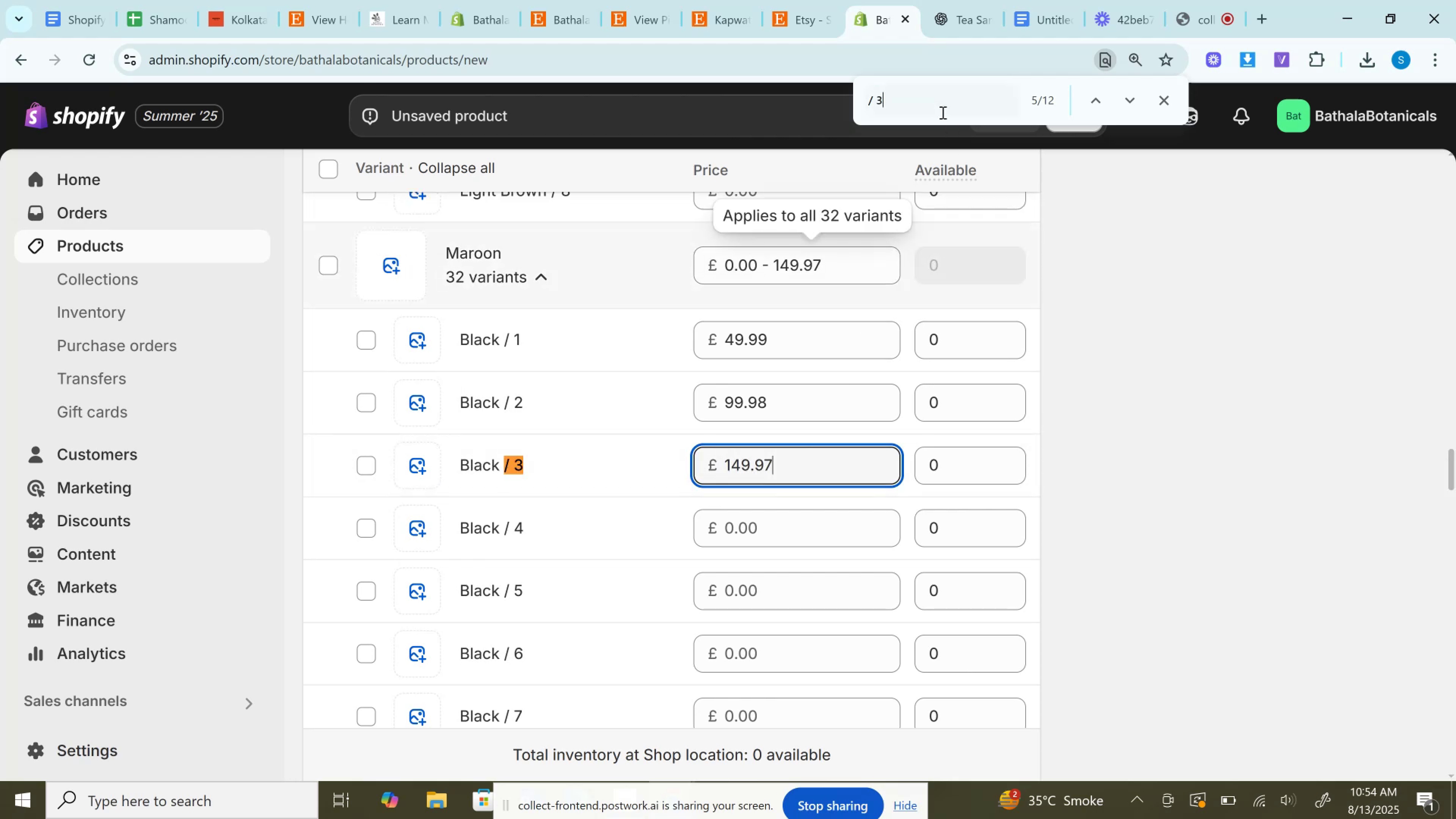 
key(Enter)
 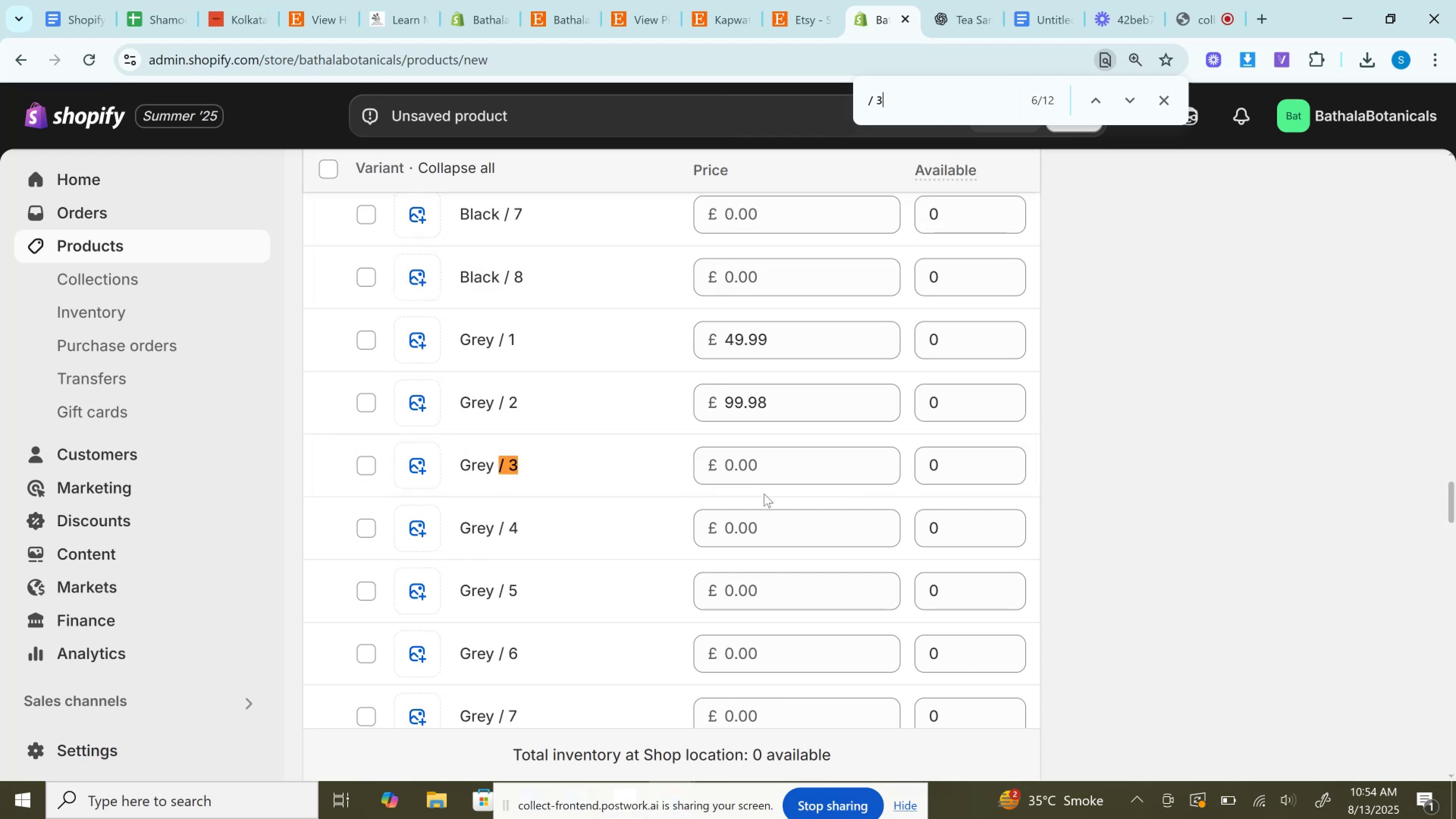 
key(Control+ControlLeft)
 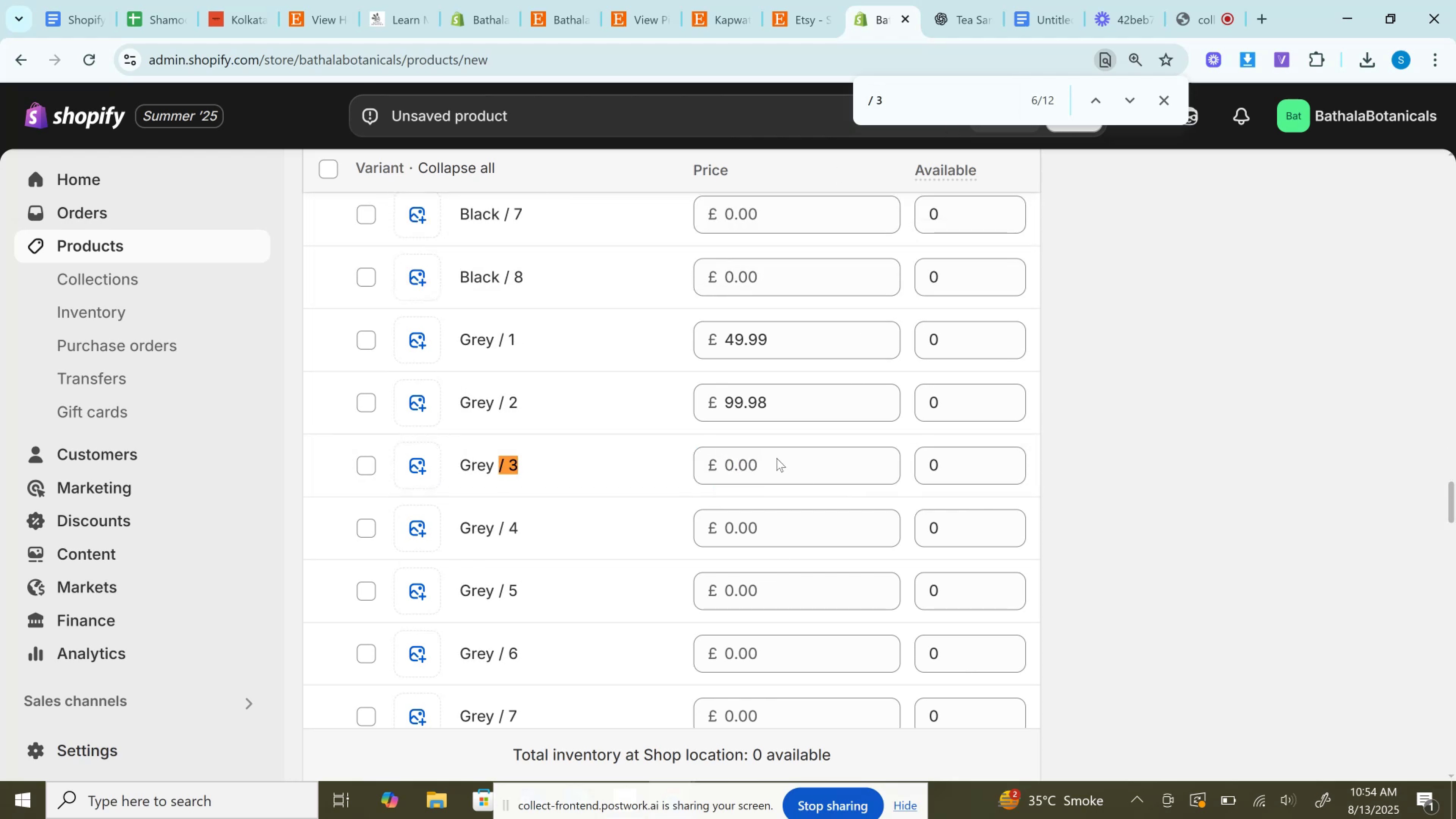 
left_click([777, 458])
 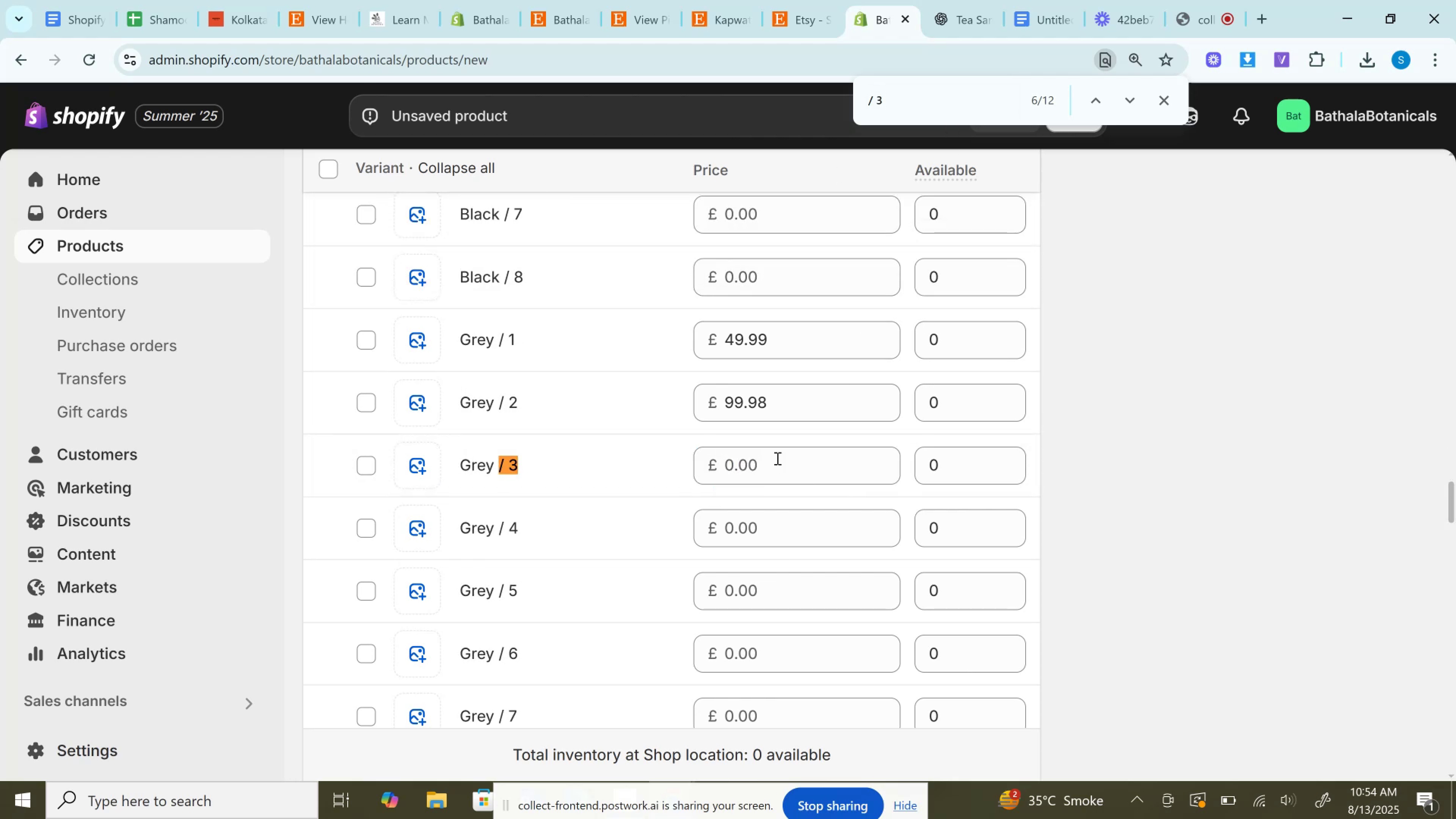 
key(Control+V)
 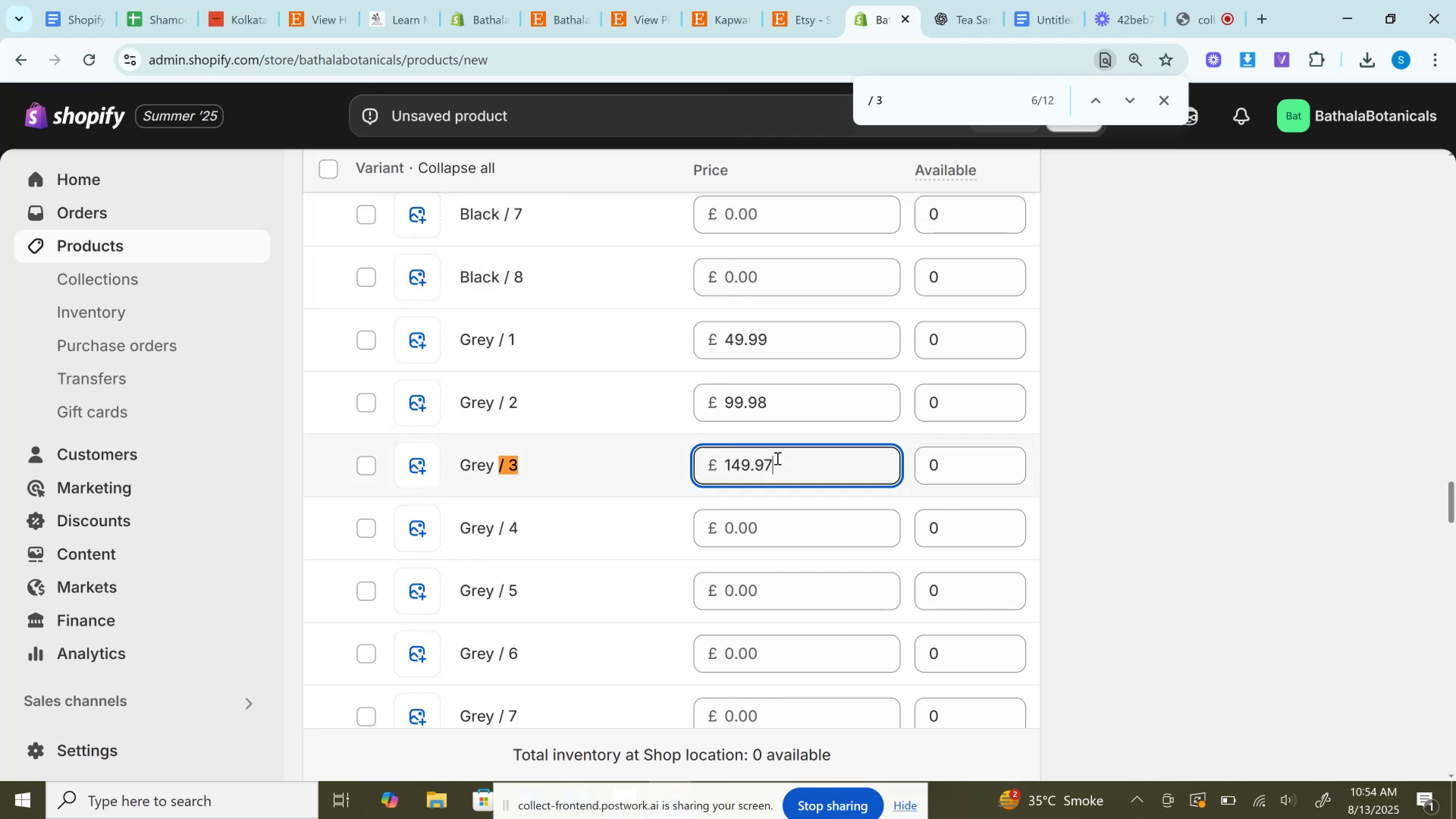 
scroll: coordinate [777, 458], scroll_direction: down, amount: 7.0
 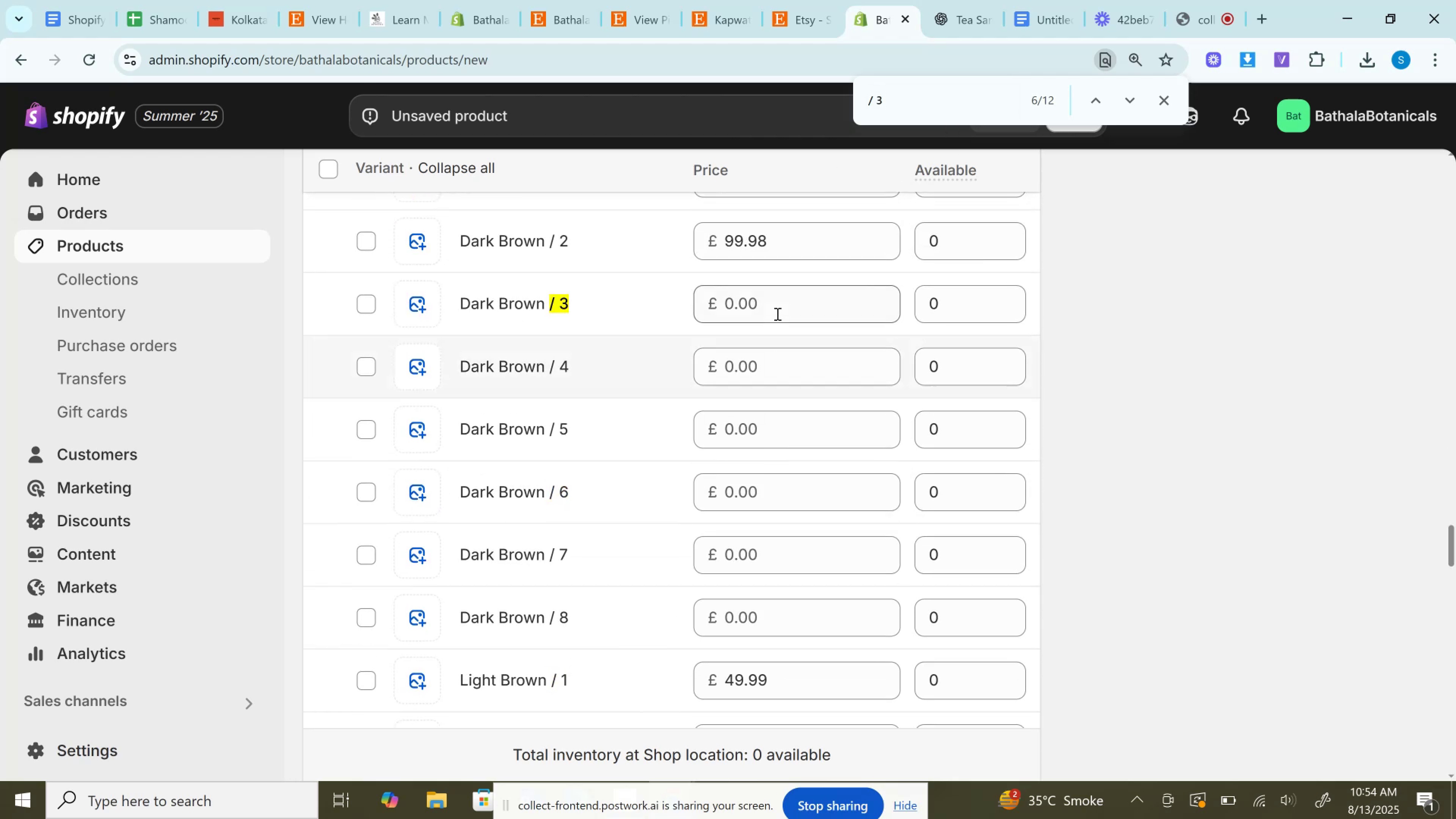 
left_click([777, 314])
 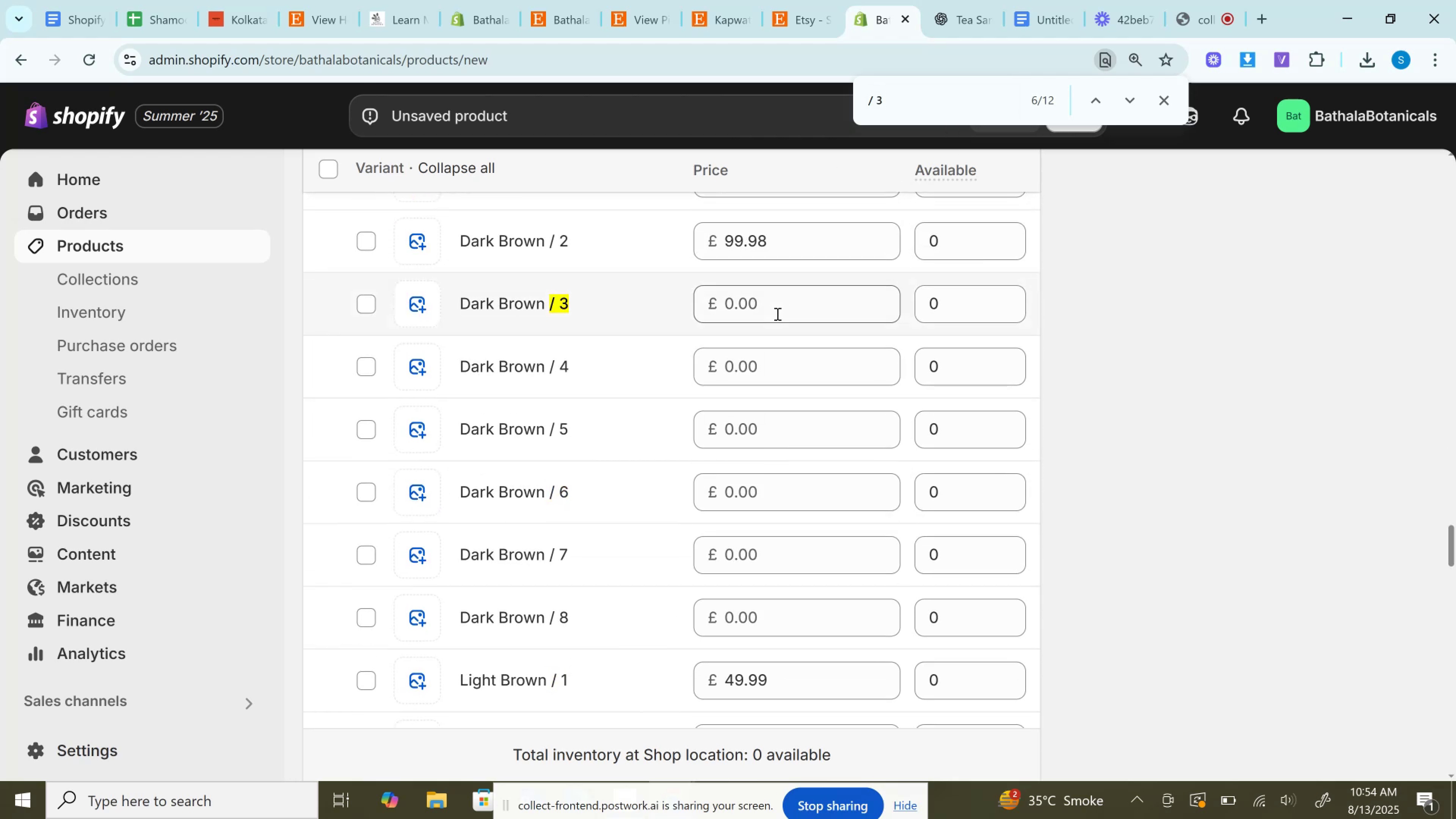 
key(Control+V)
 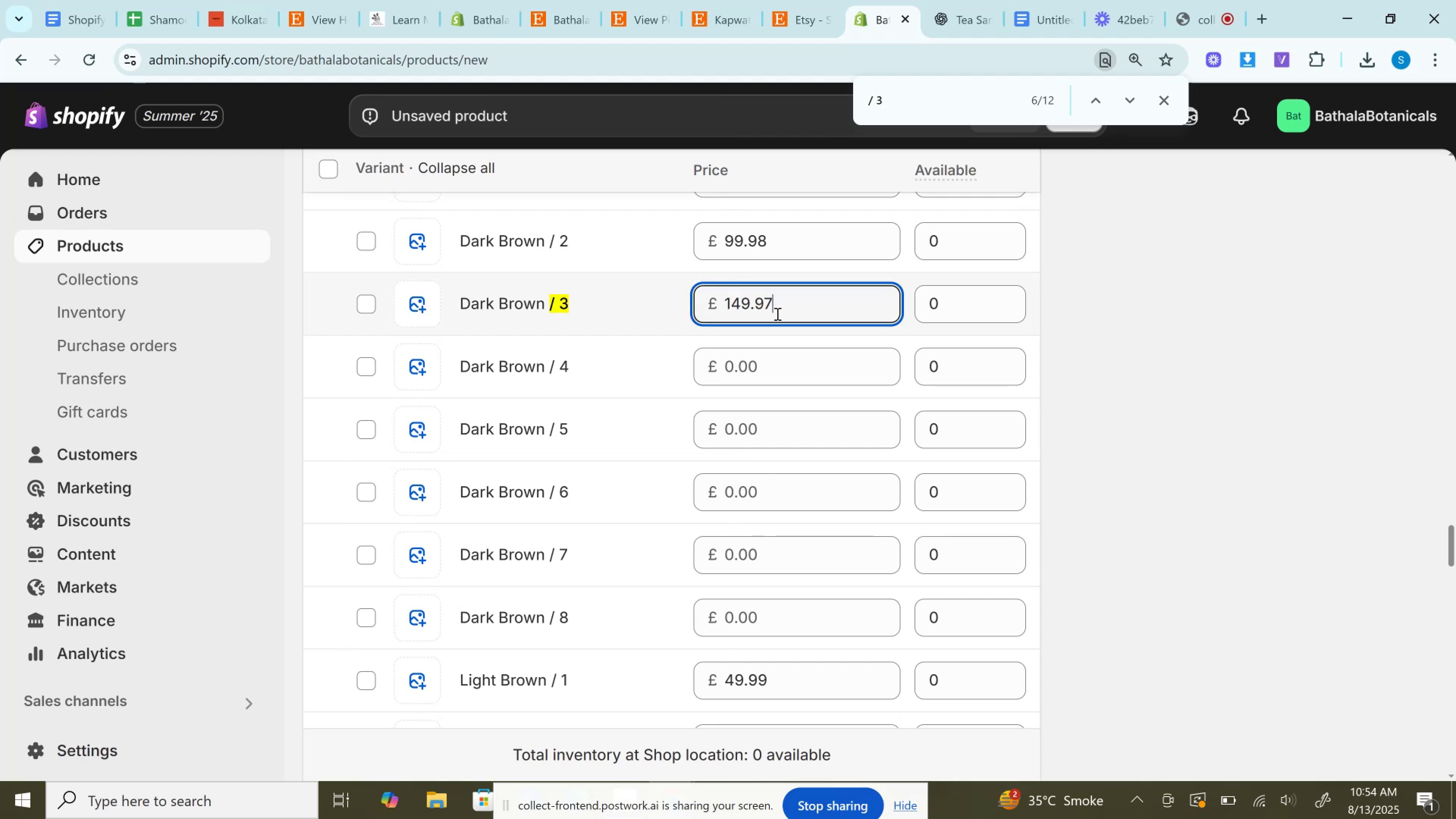 
scroll: coordinate [777, 314], scroll_direction: down, amount: 5.0
 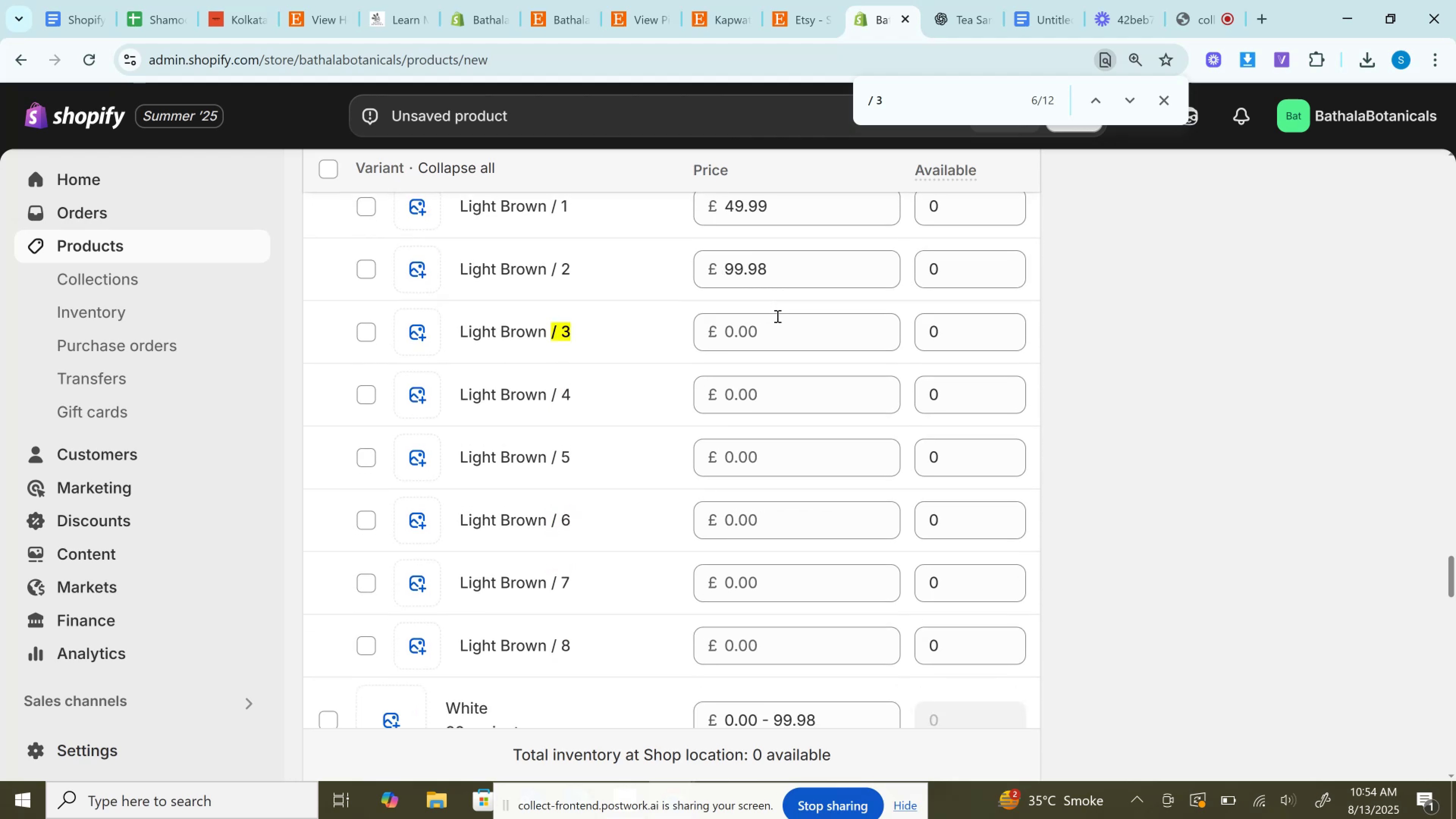 
key(Control+ControlLeft)
 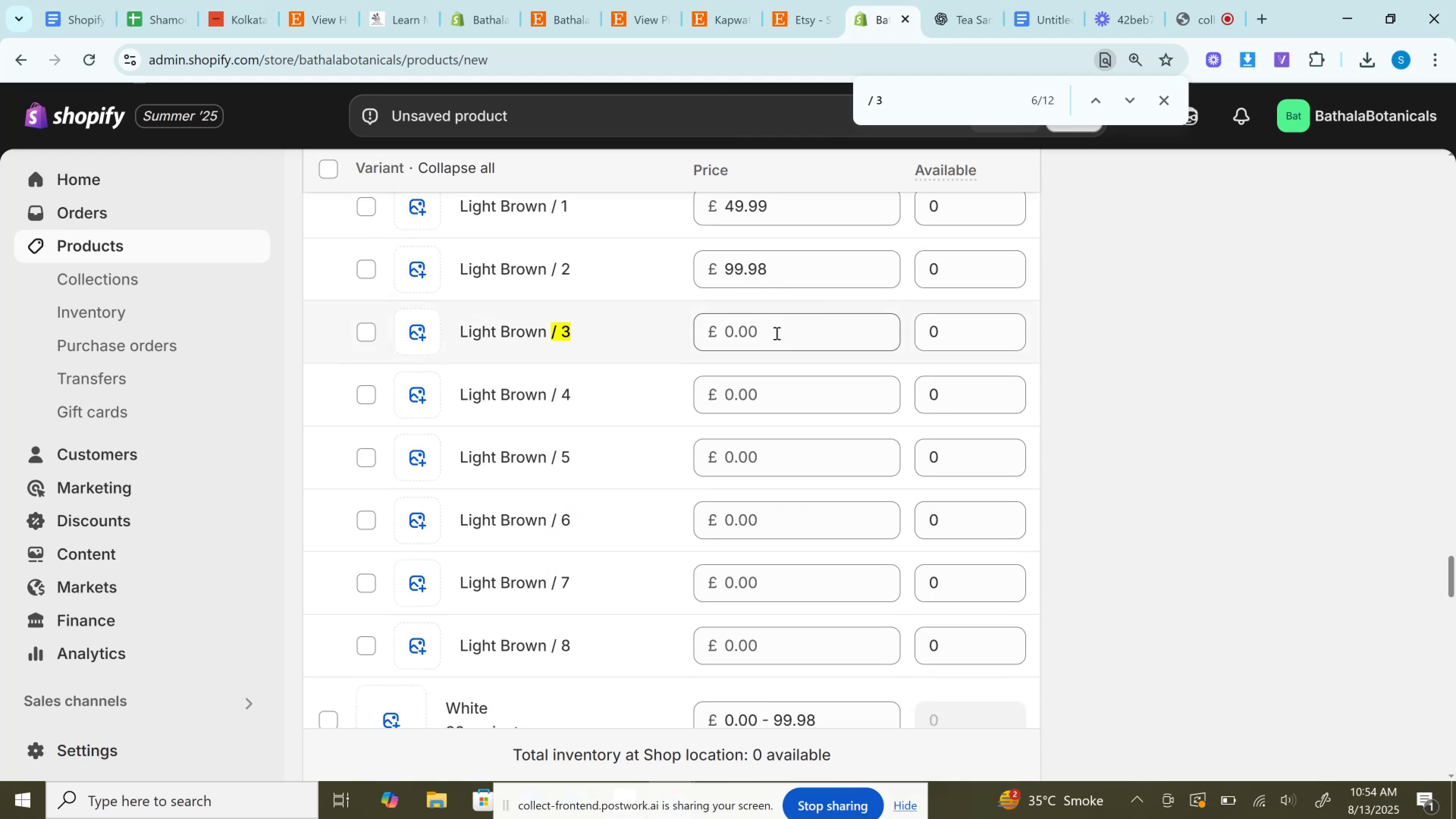 
left_click([776, 333])
 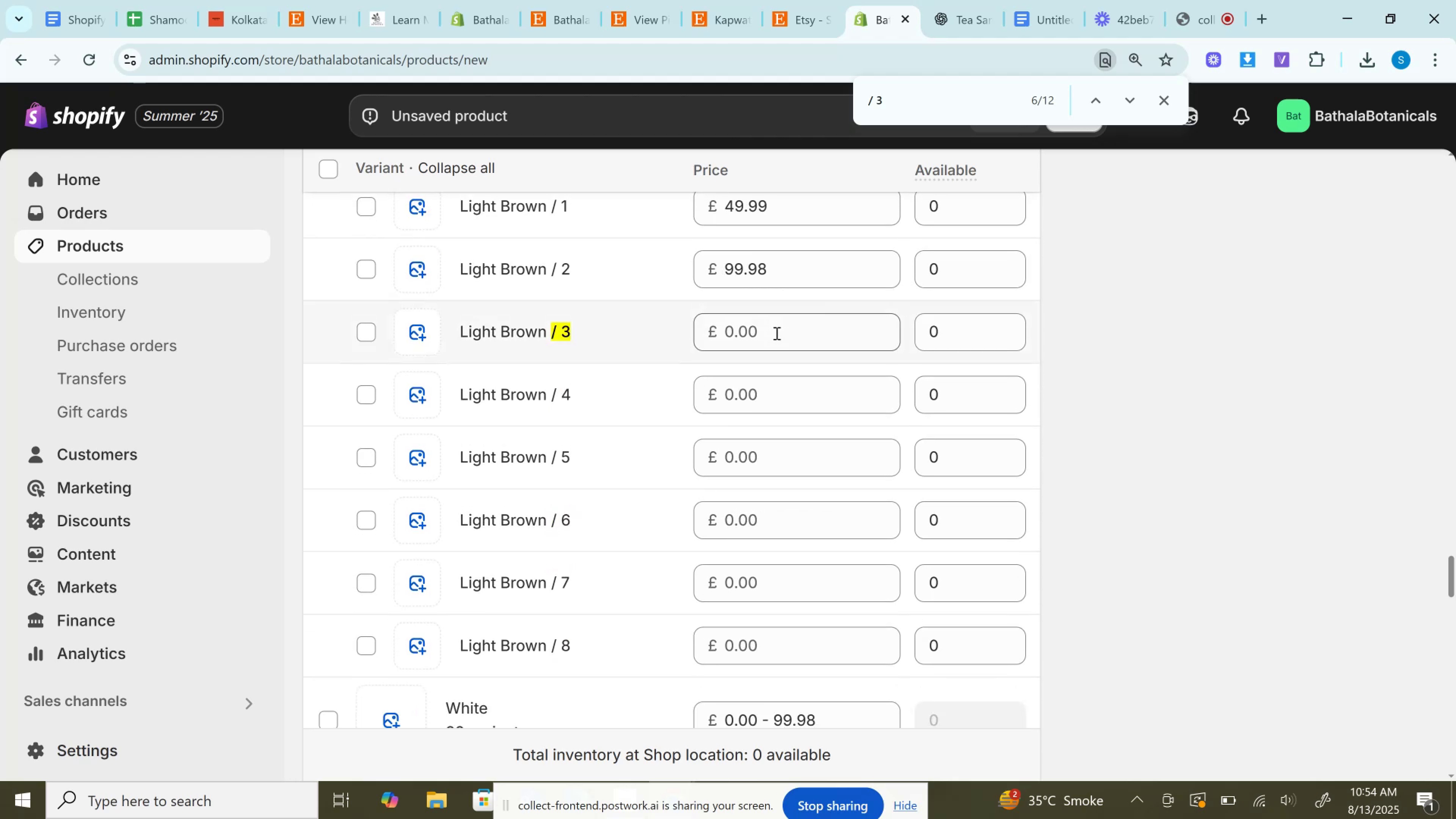 
key(Control+V)
 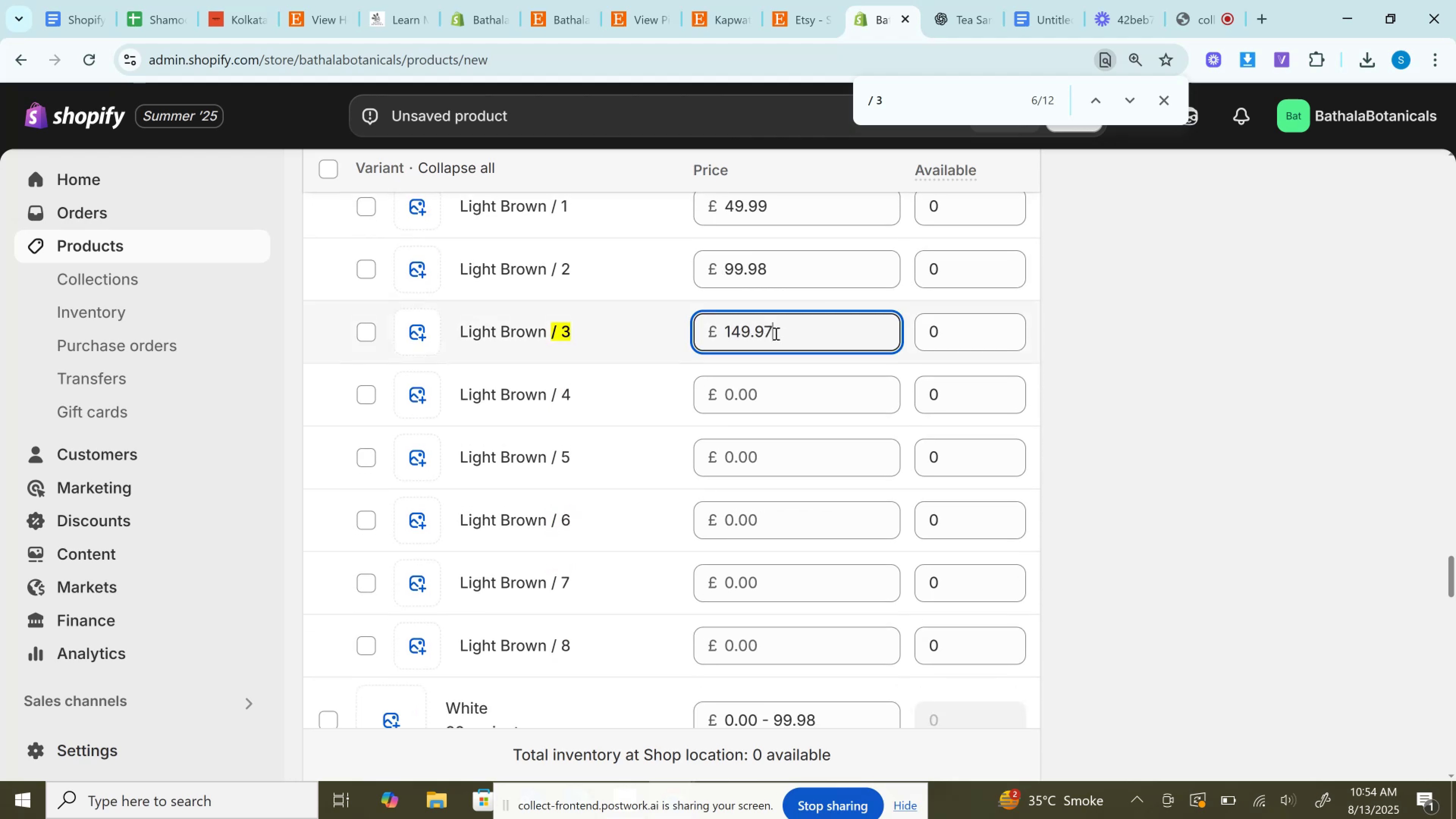 
scroll: coordinate [775, 333], scroll_direction: down, amount: 5.0
 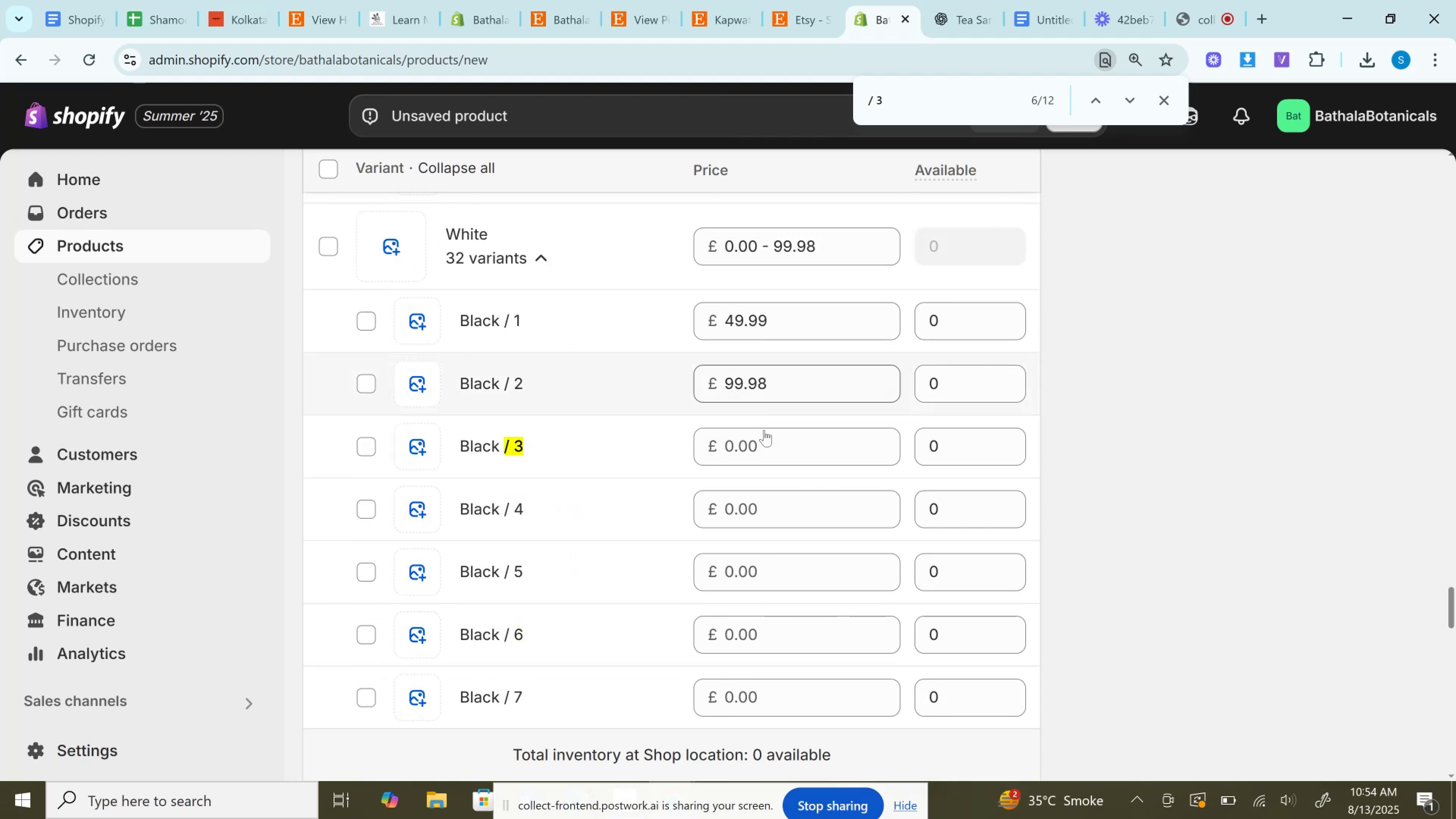 
left_click([764, 433])
 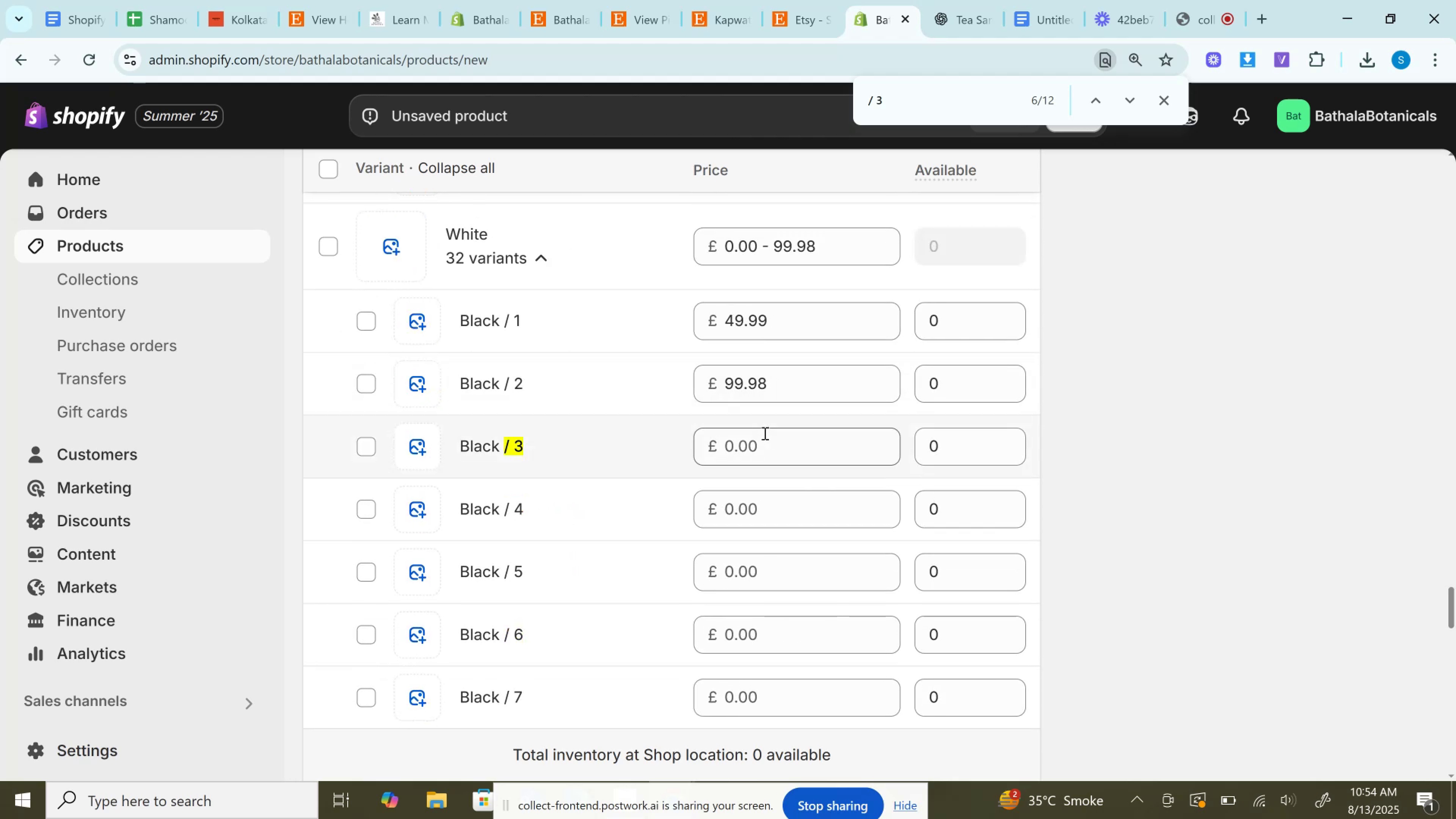 
key(Control+V)
 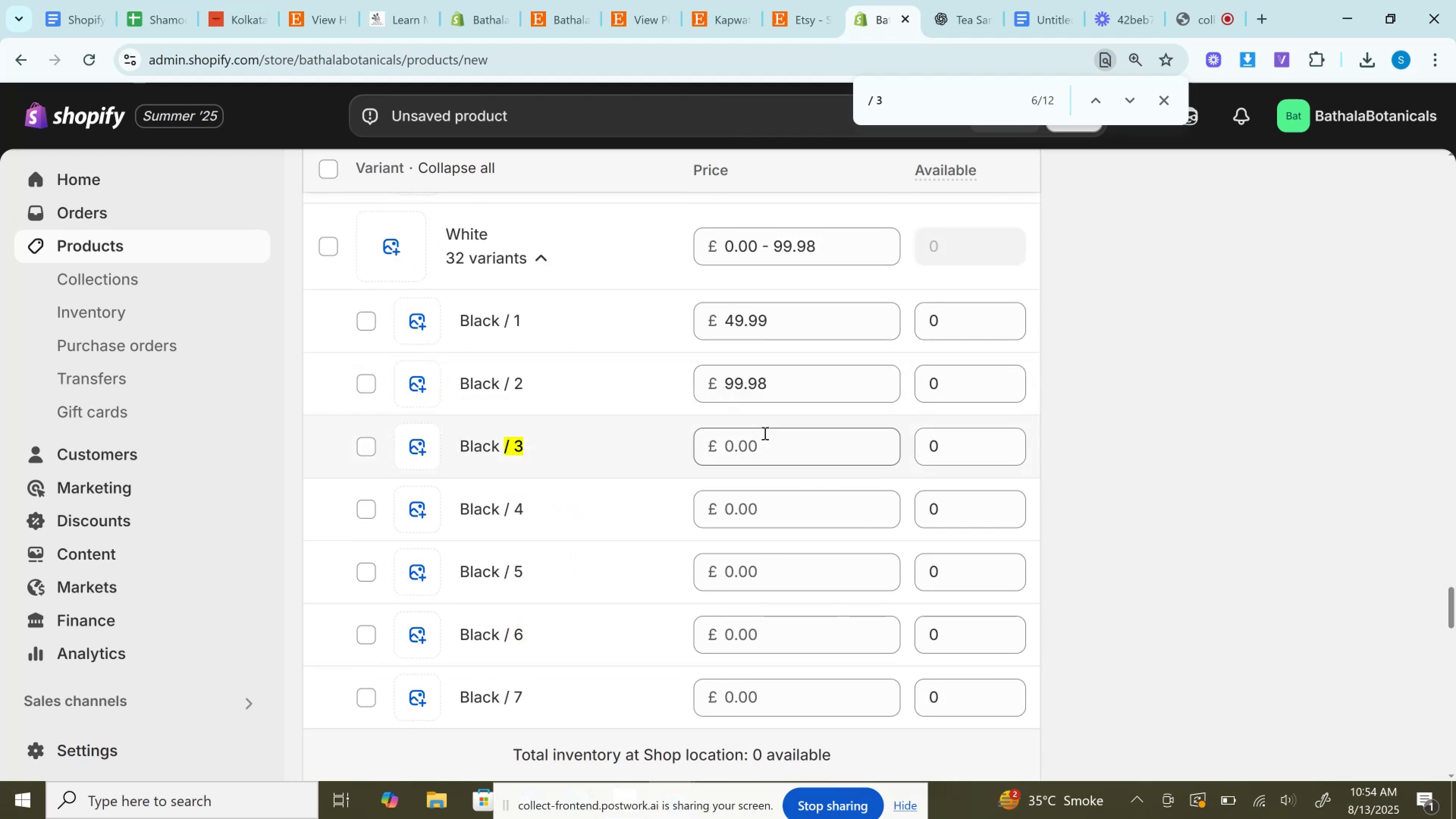 
scroll: coordinate [764, 433], scroll_direction: down, amount: 8.0
 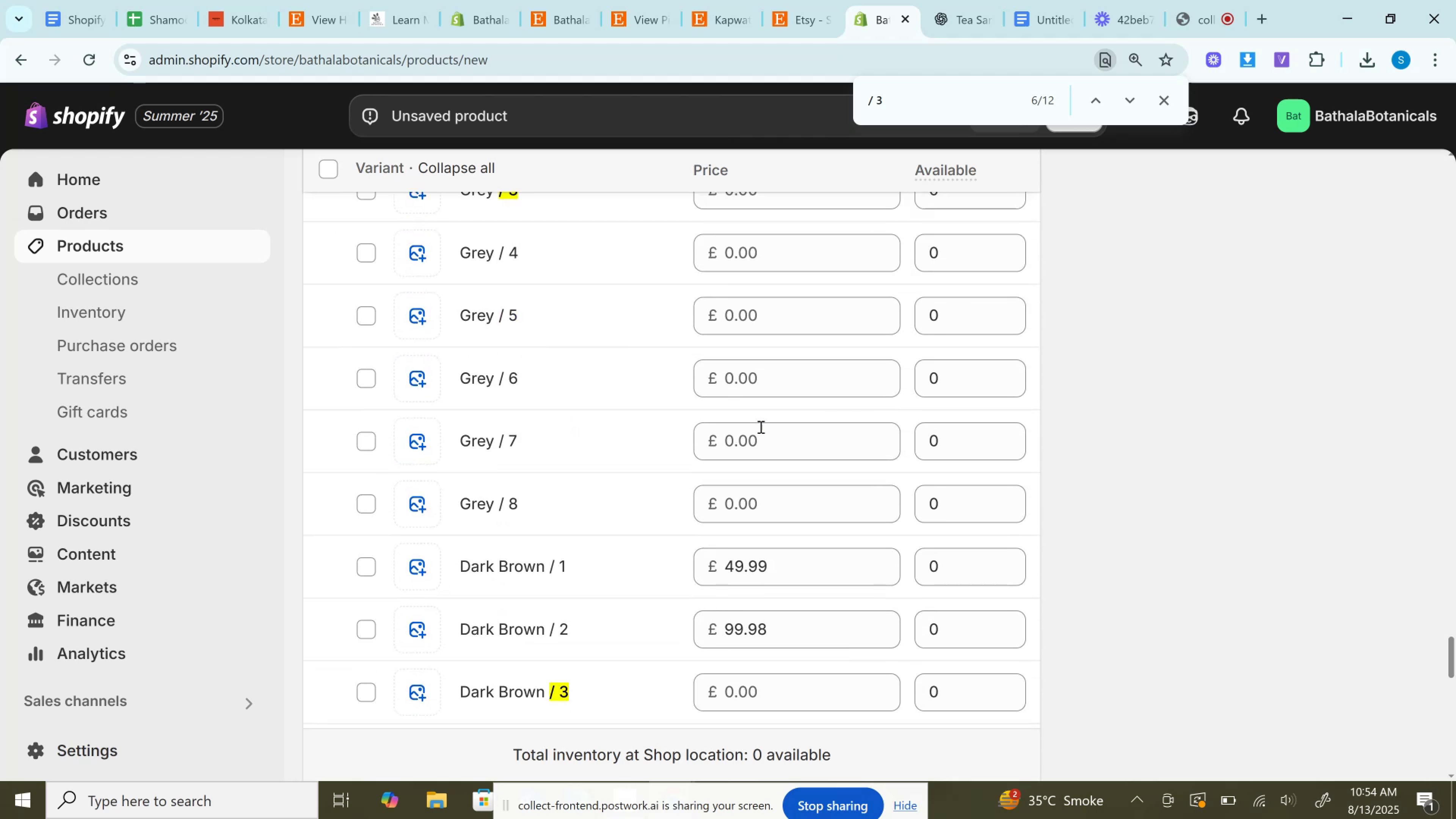 
scroll: coordinate [760, 378], scroll_direction: up, amount: 1.0
 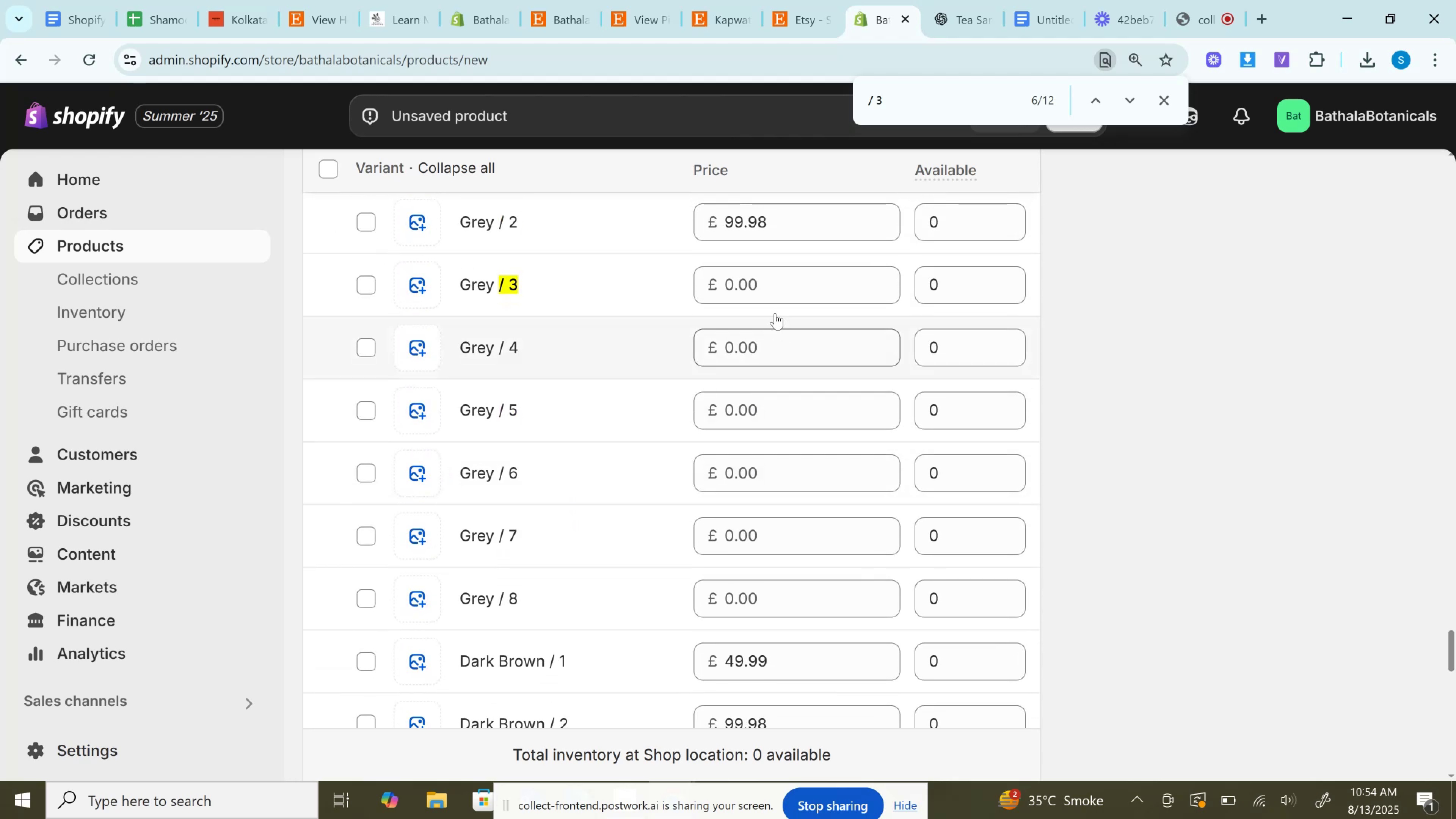 
left_click([766, 279])
 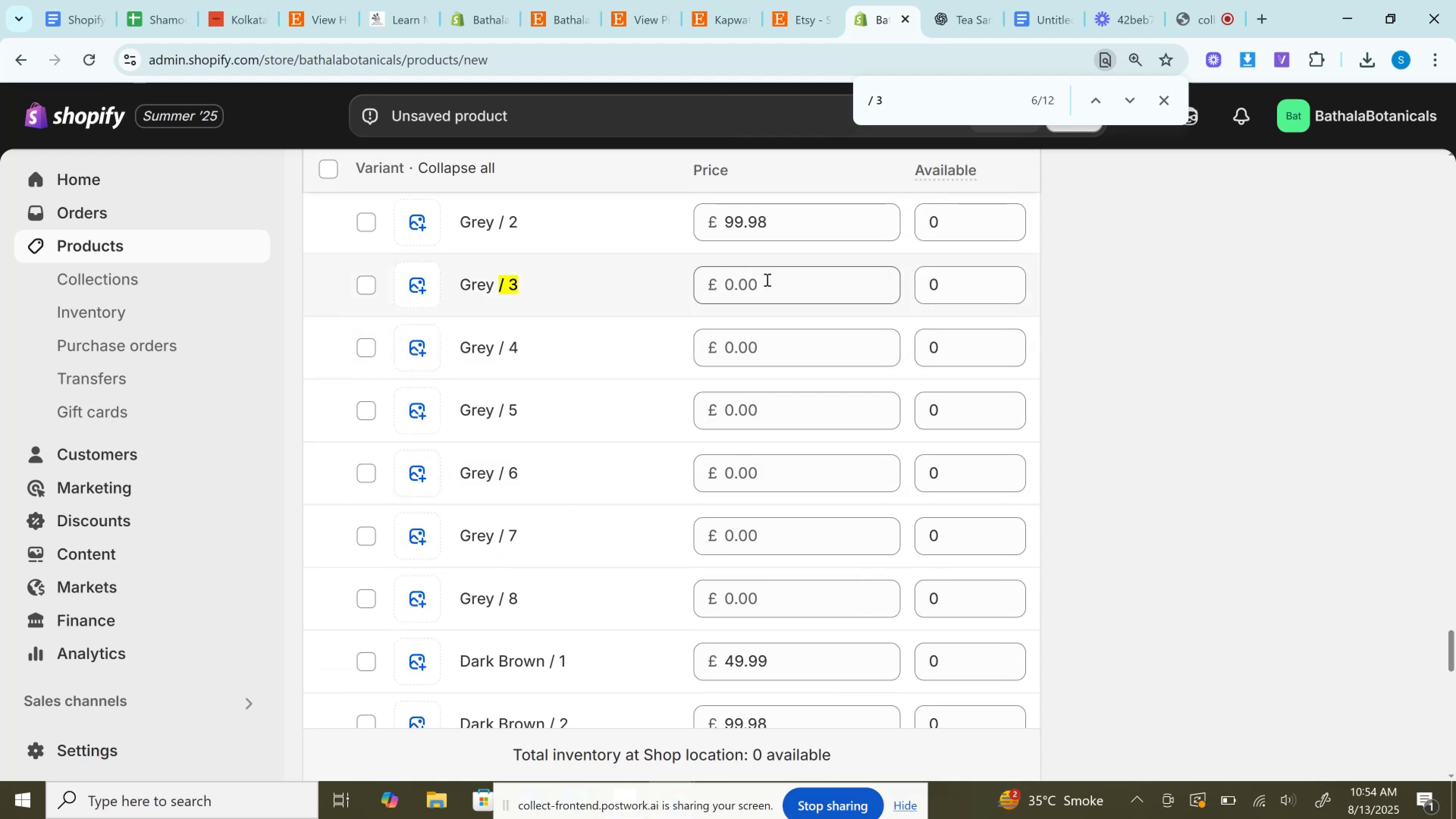 
key(Control+V)
 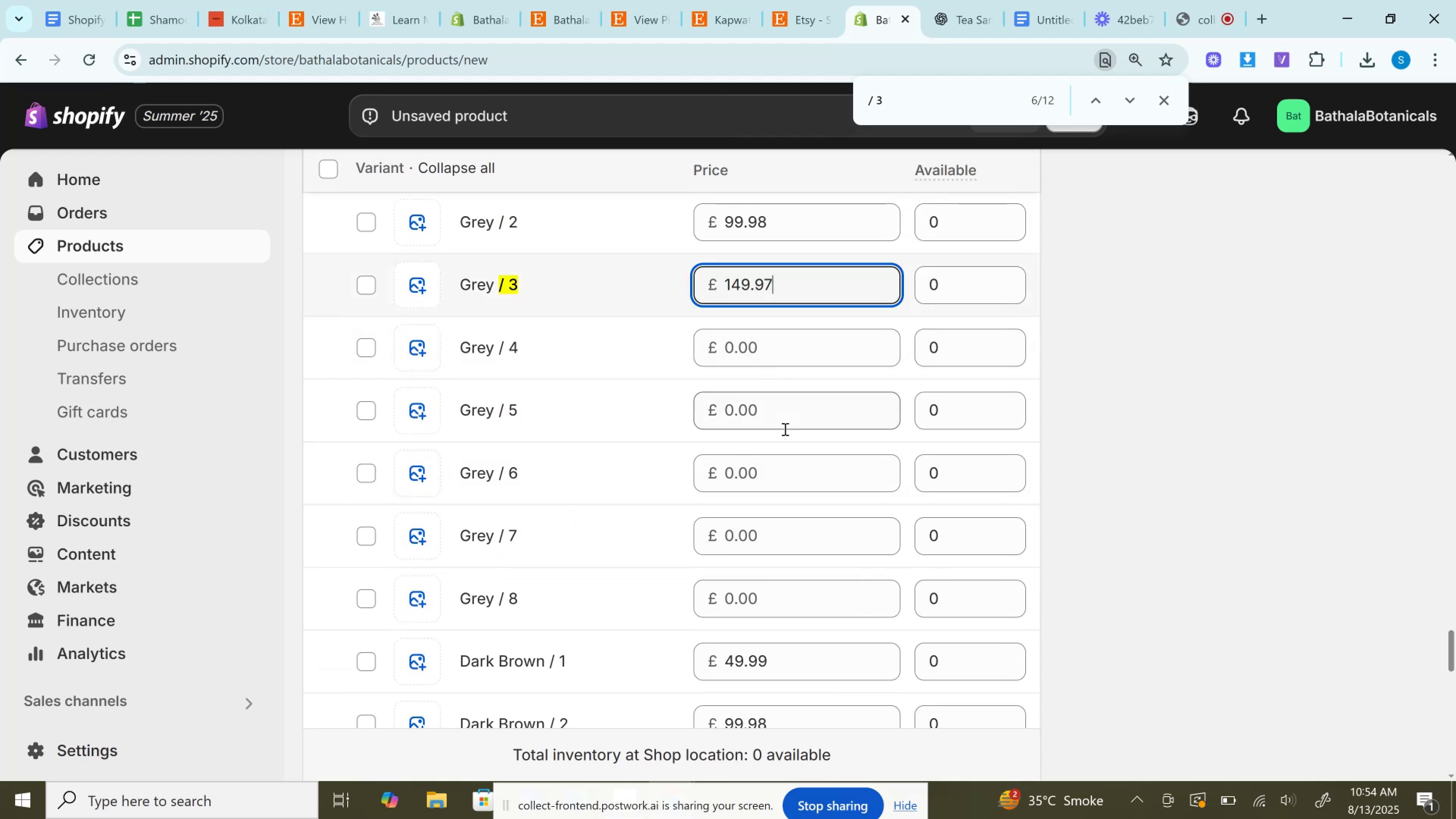 
scroll: coordinate [784, 429], scroll_direction: down, amount: 3.0
 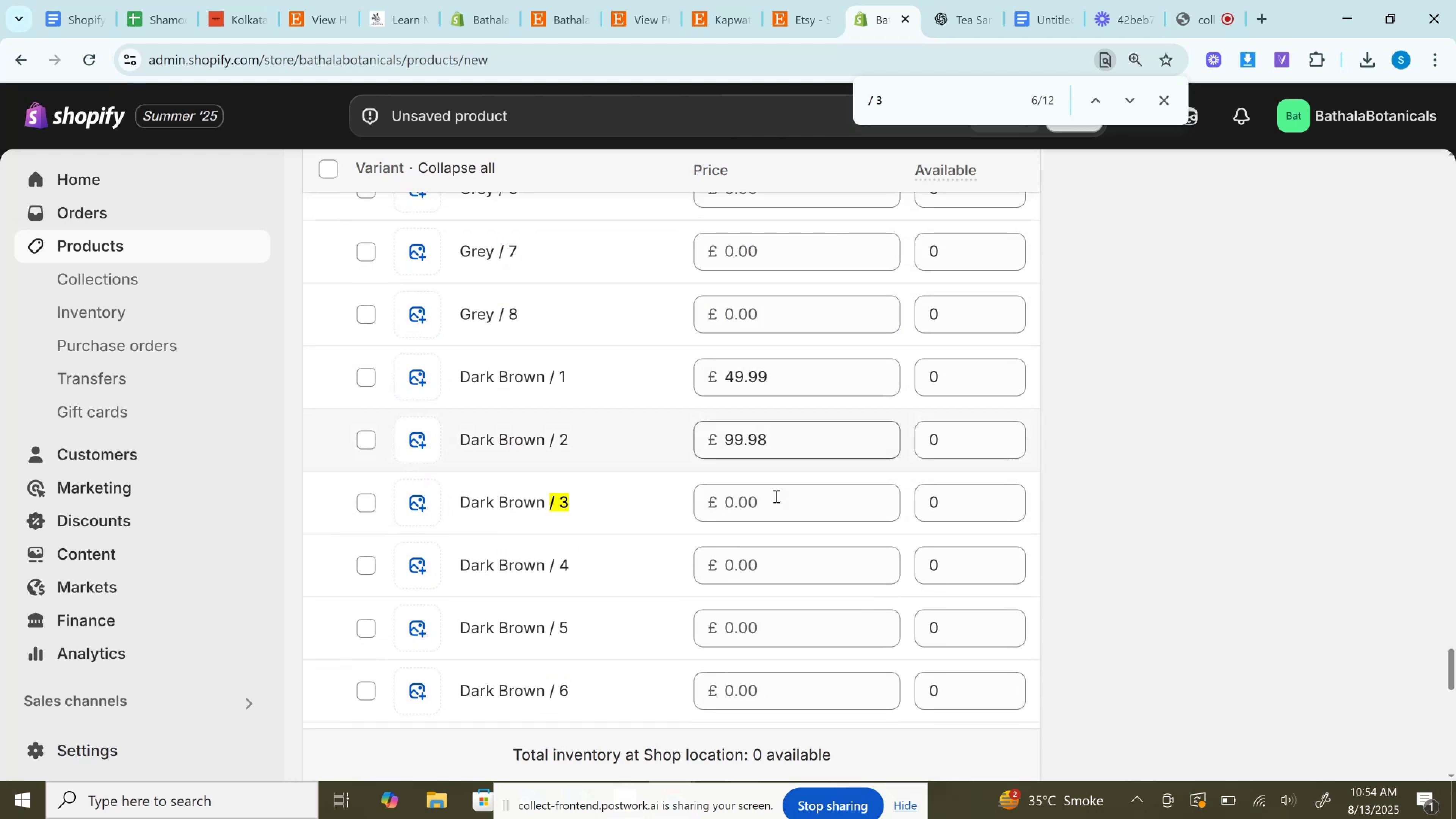 
left_click([774, 498])
 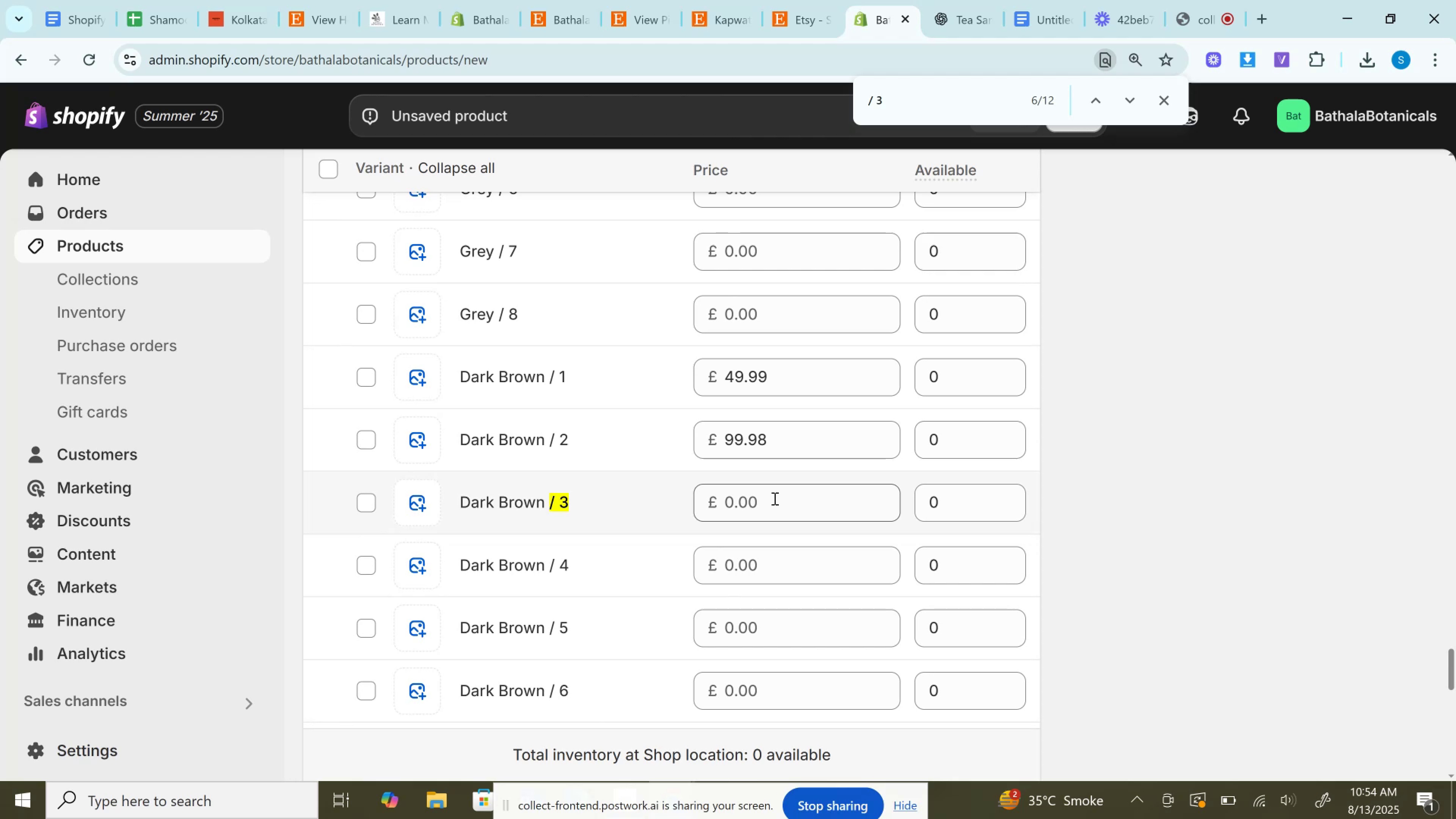 
key(Control+V)
 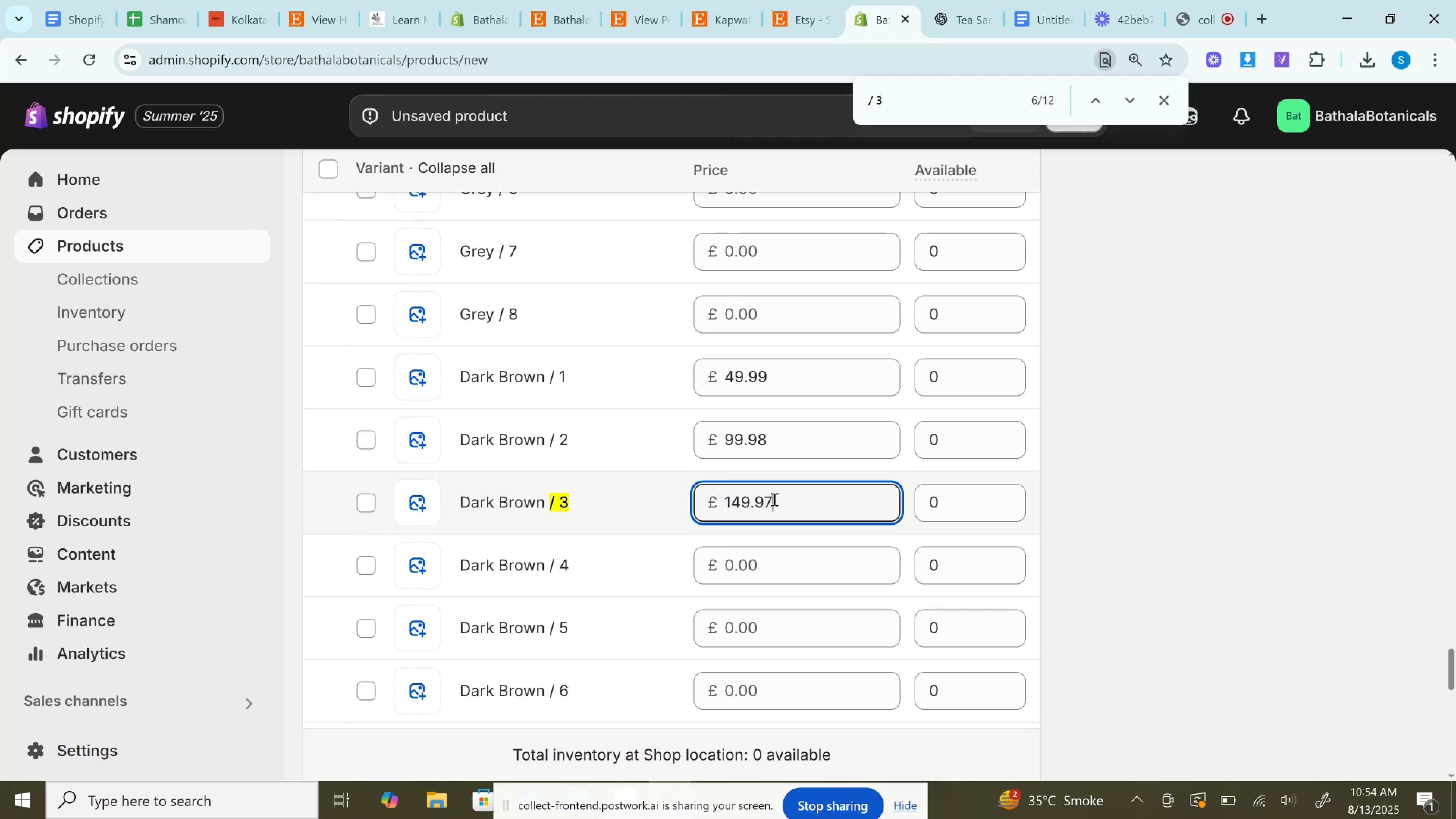 
scroll: coordinate [774, 499], scroll_direction: down, amount: 6.0
 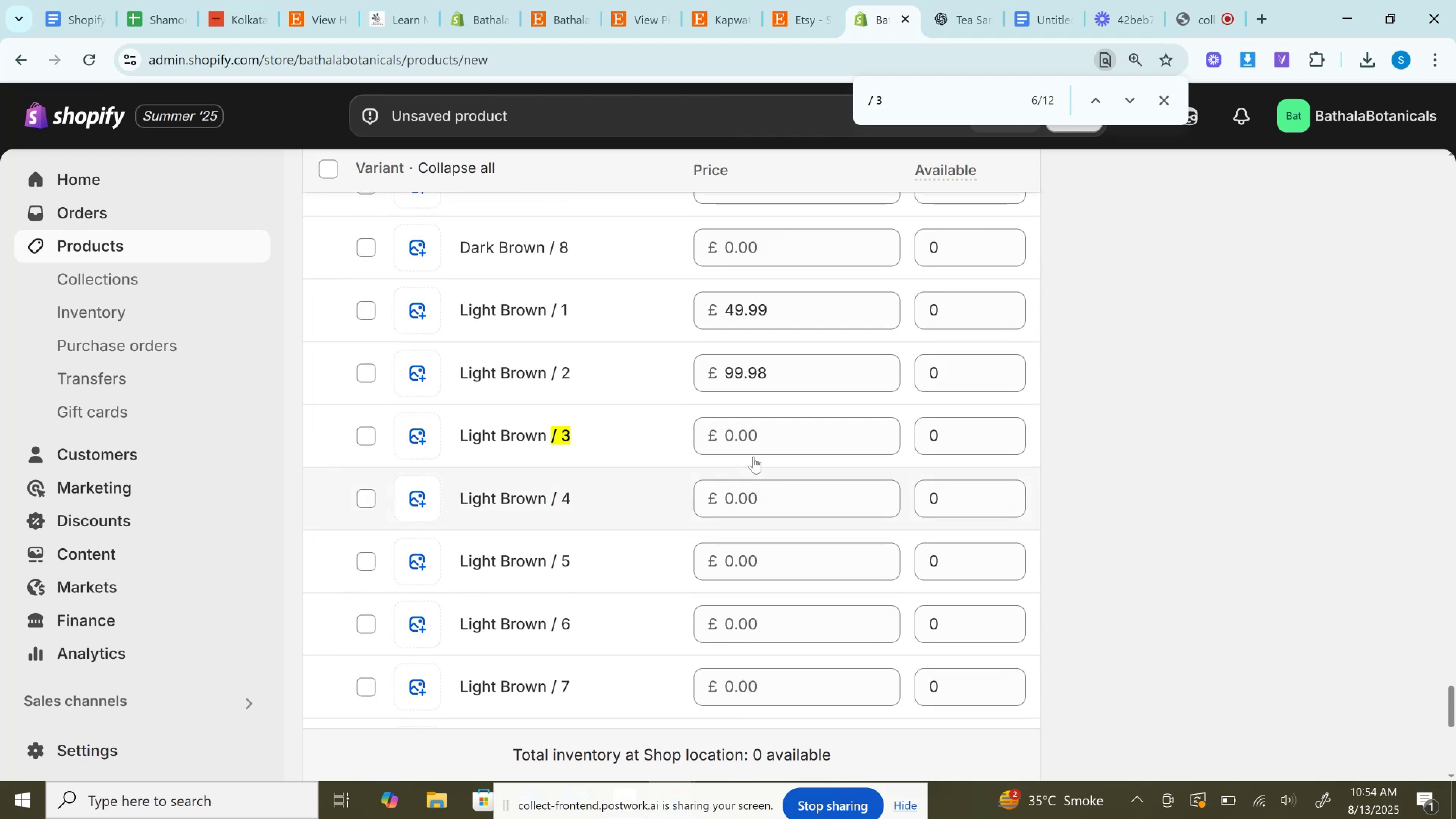 
left_click([753, 429])
 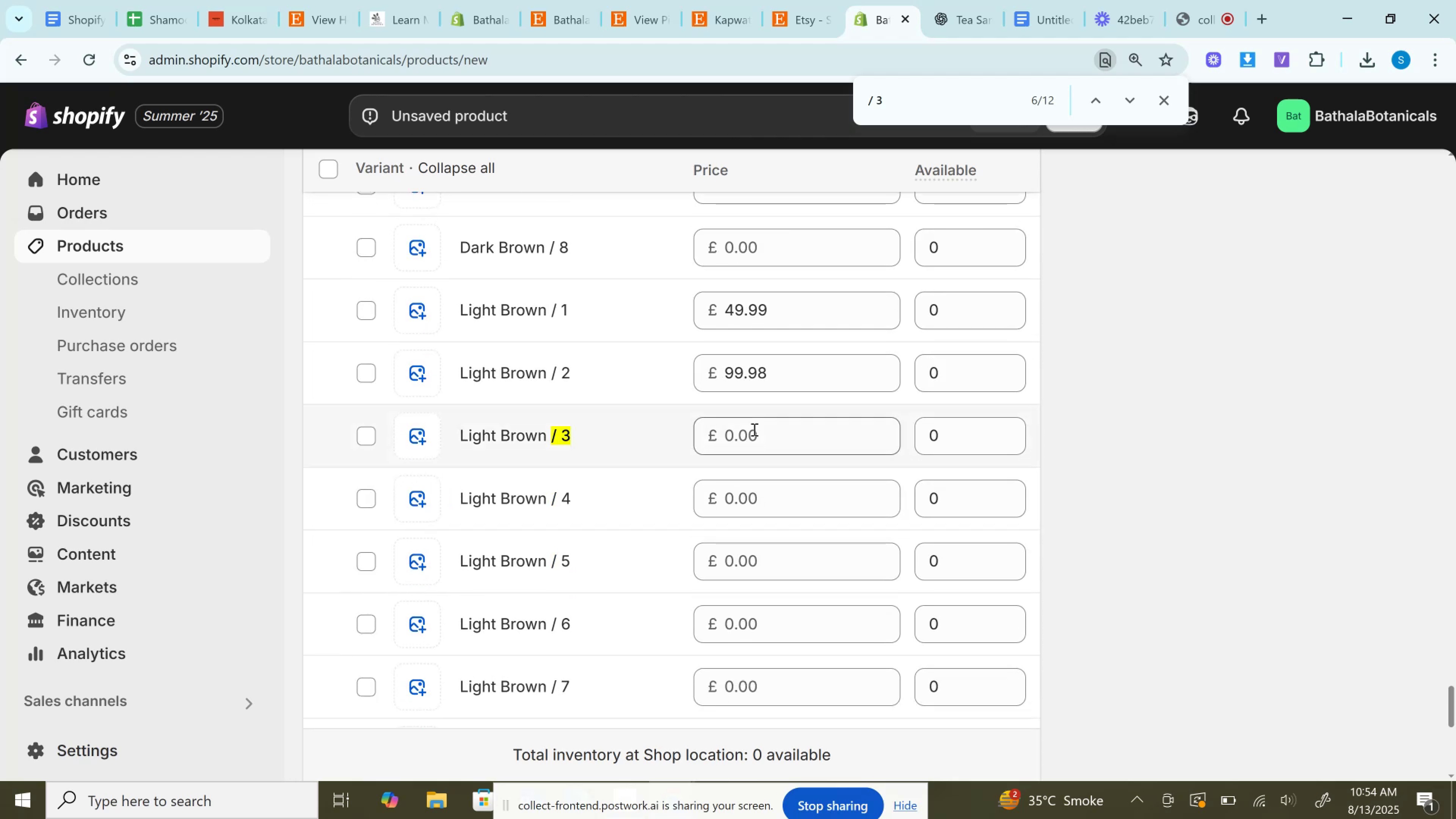 
key(Control+V)
 